 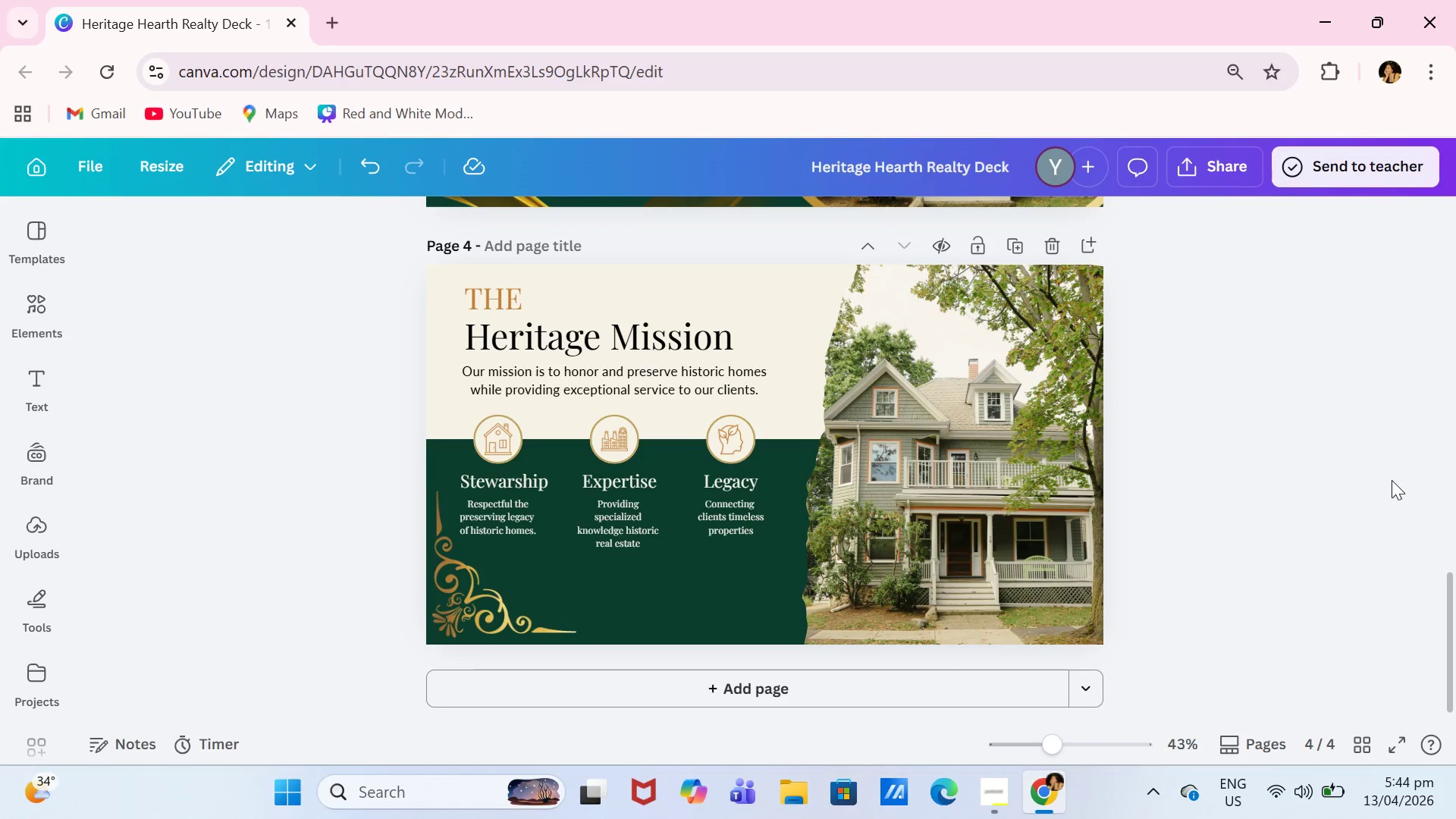 
left_click([919, 701])
 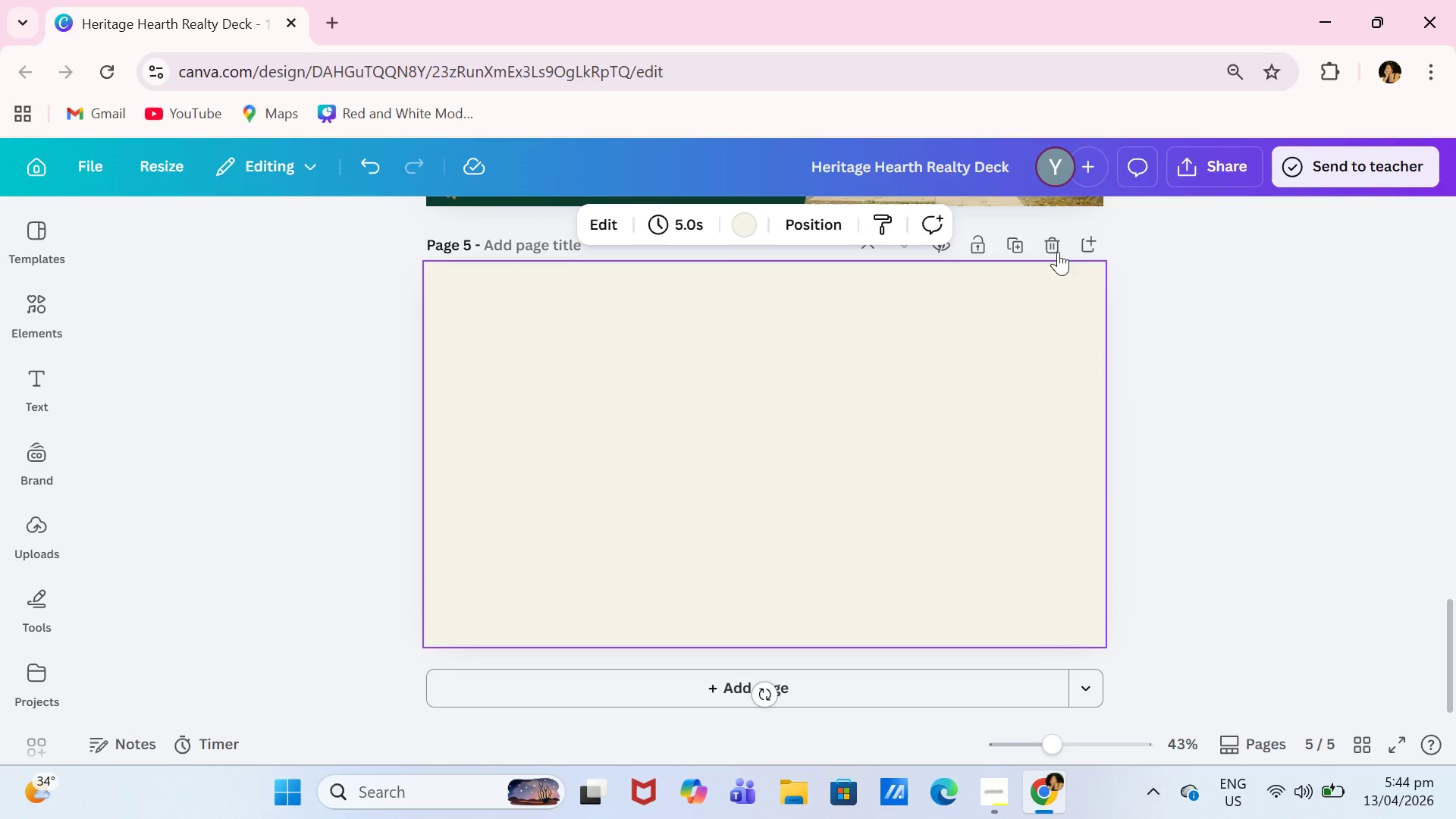 
left_click([1060, 249])
 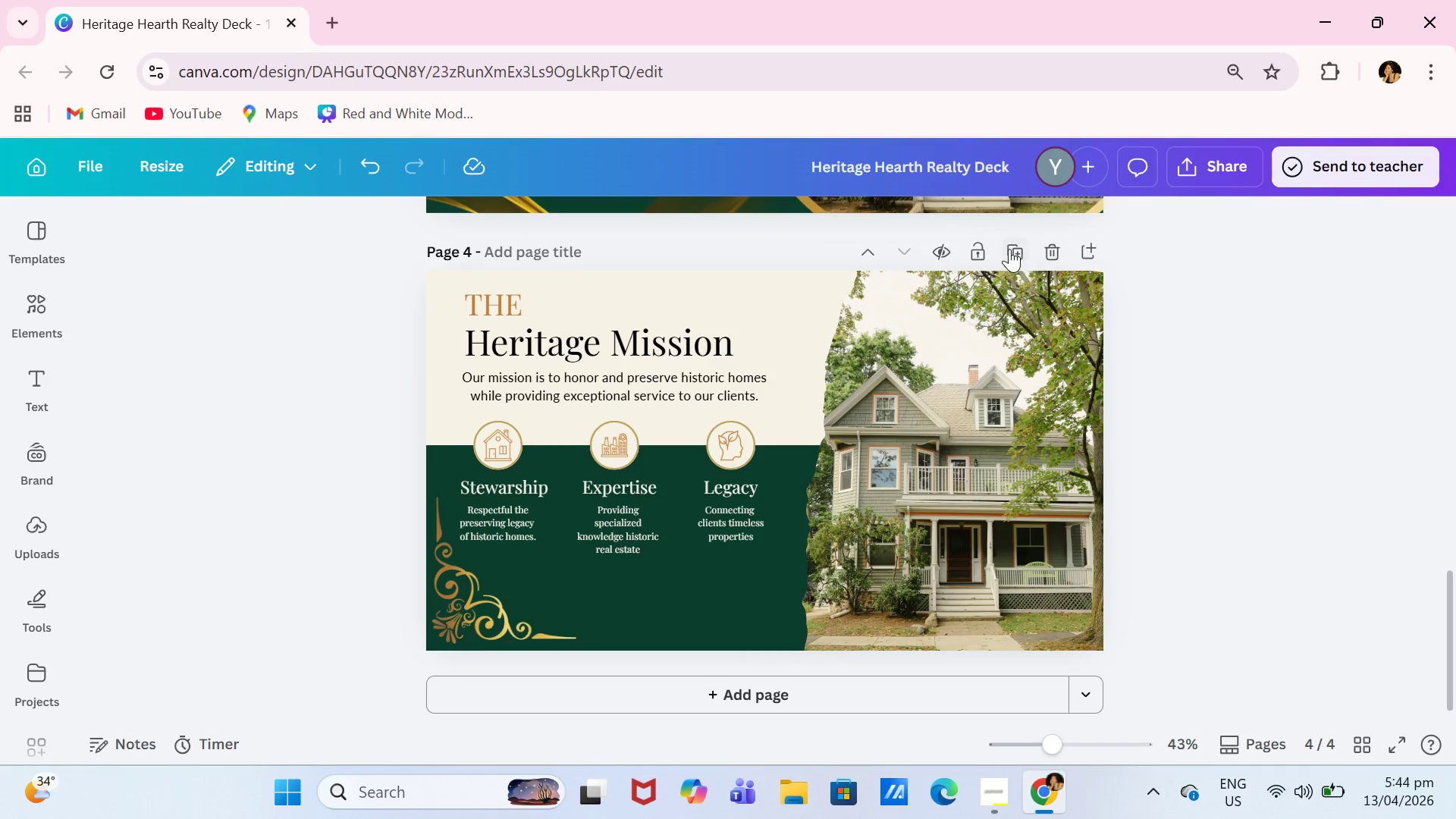 
left_click([1009, 248])
 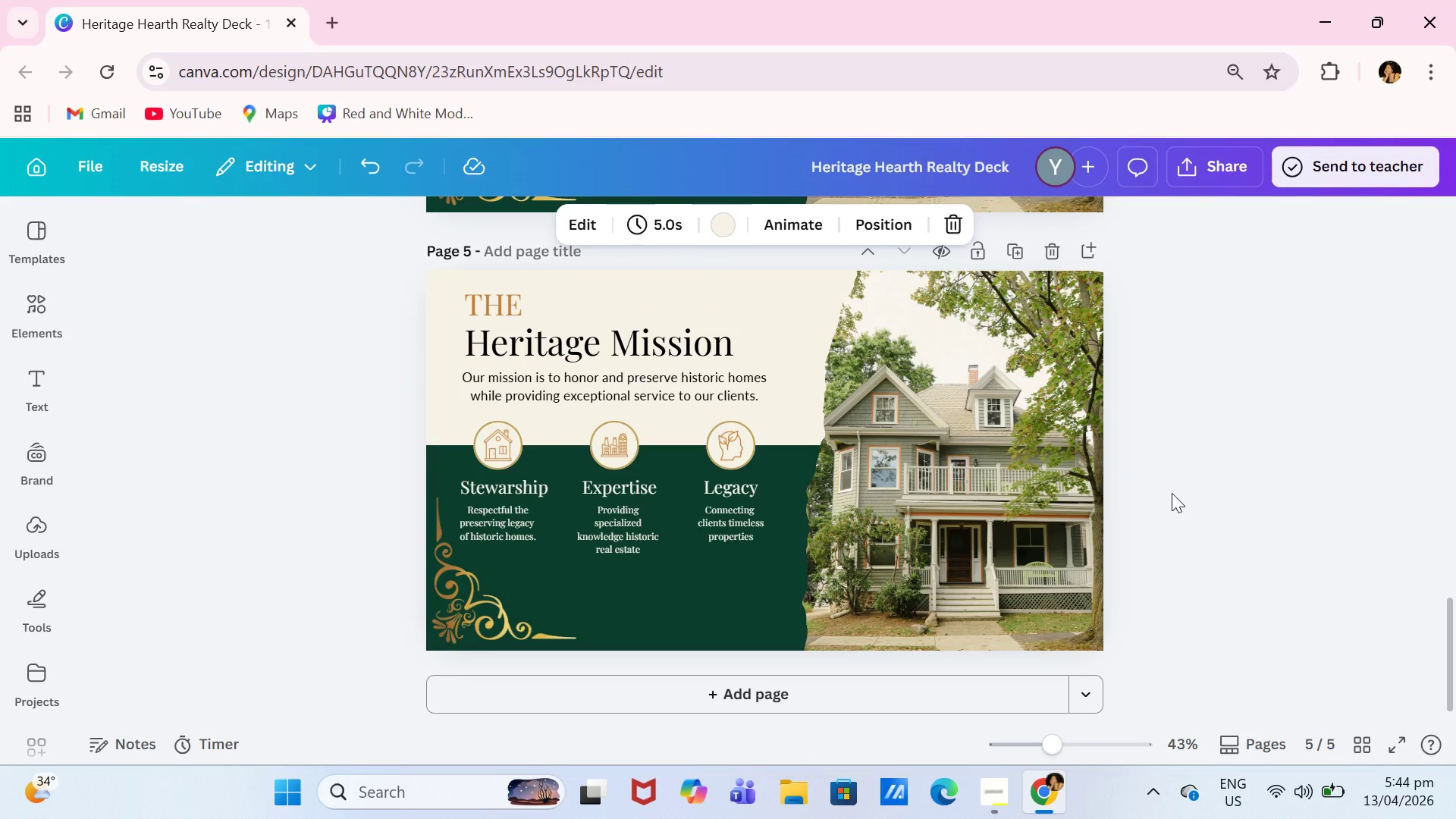 
wait(9.94)
 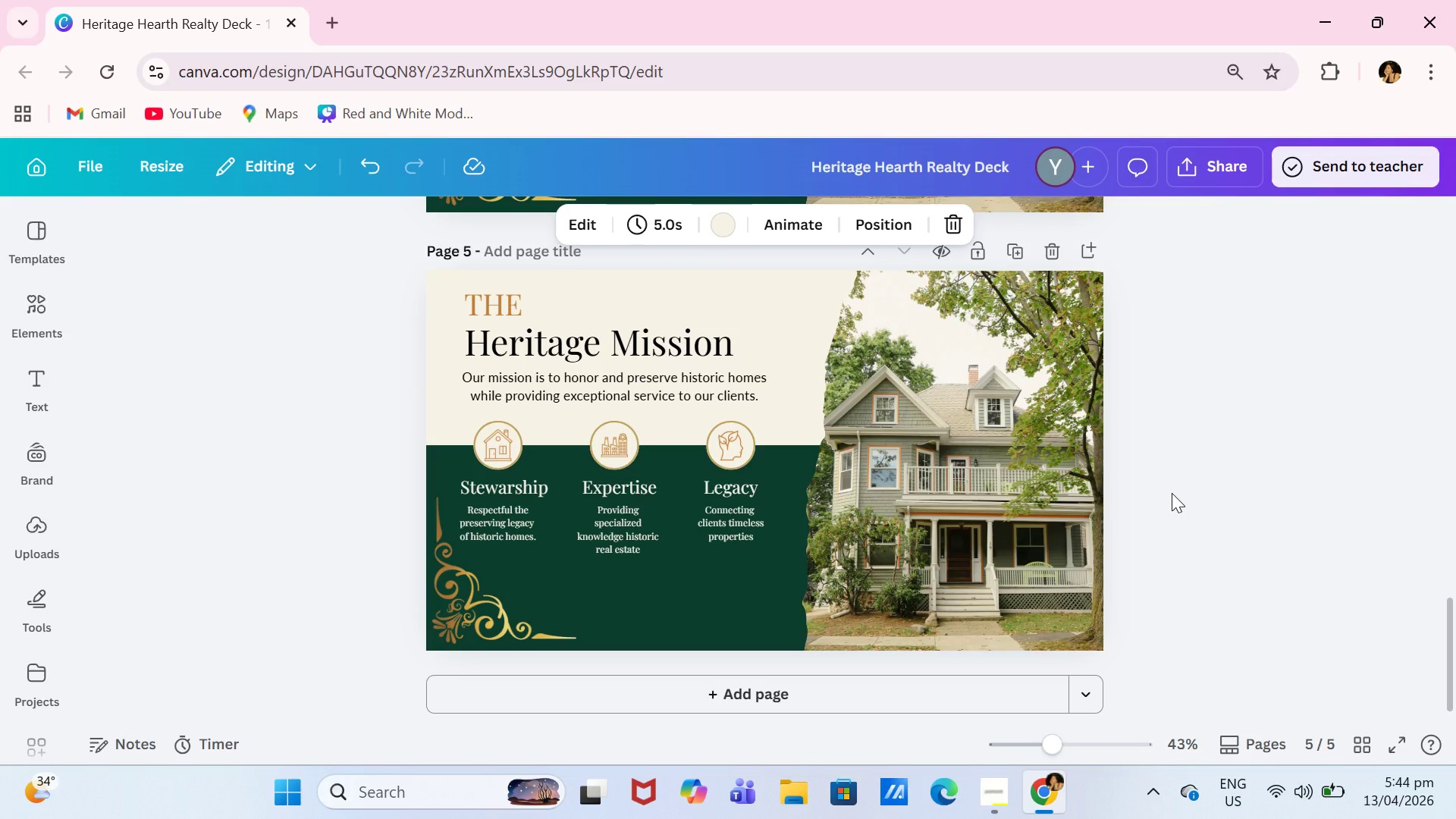 
scroll: coordinate [1221, 554], scroll_direction: none, amount: 0.0
 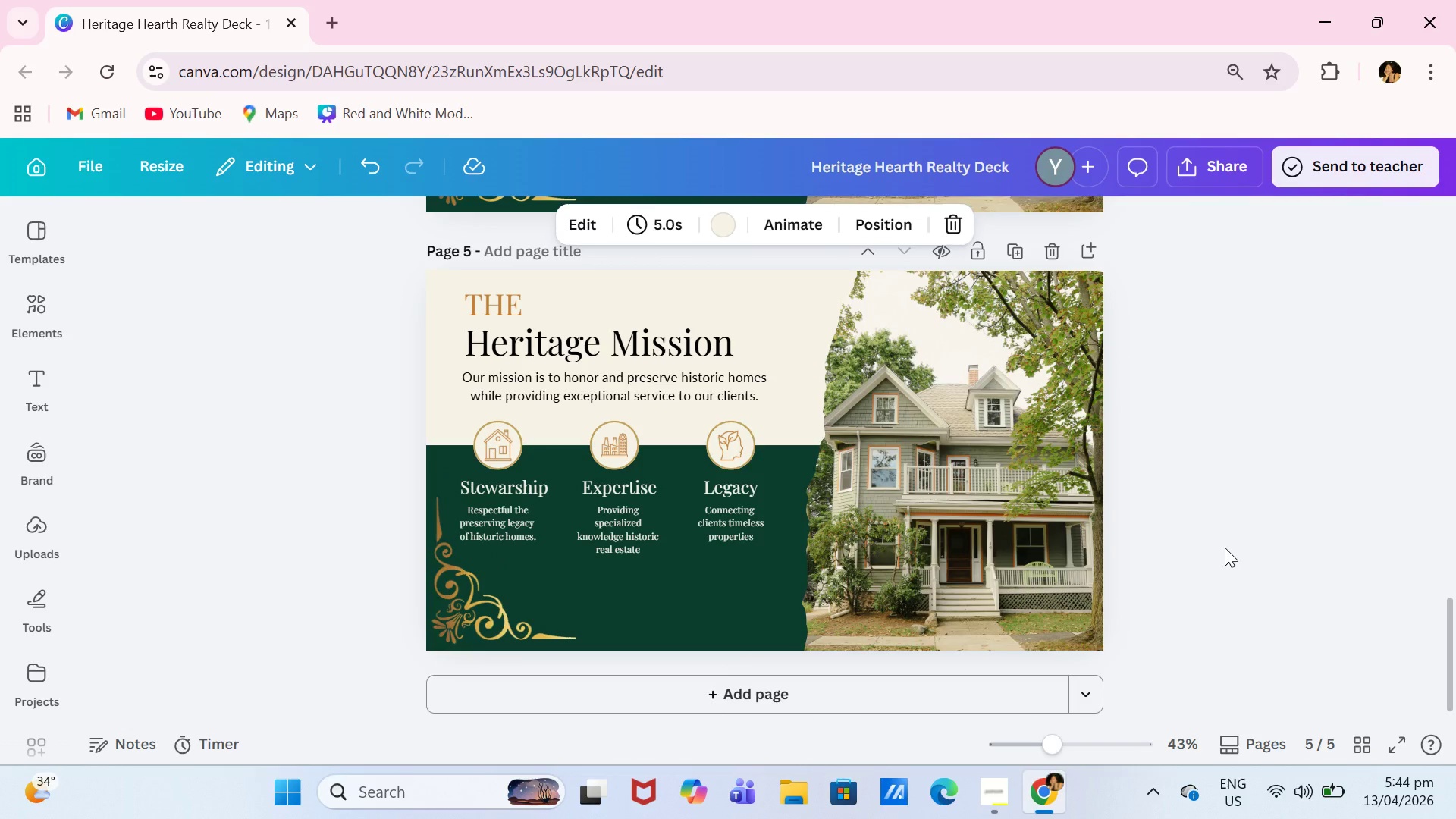 
wait(15.22)
 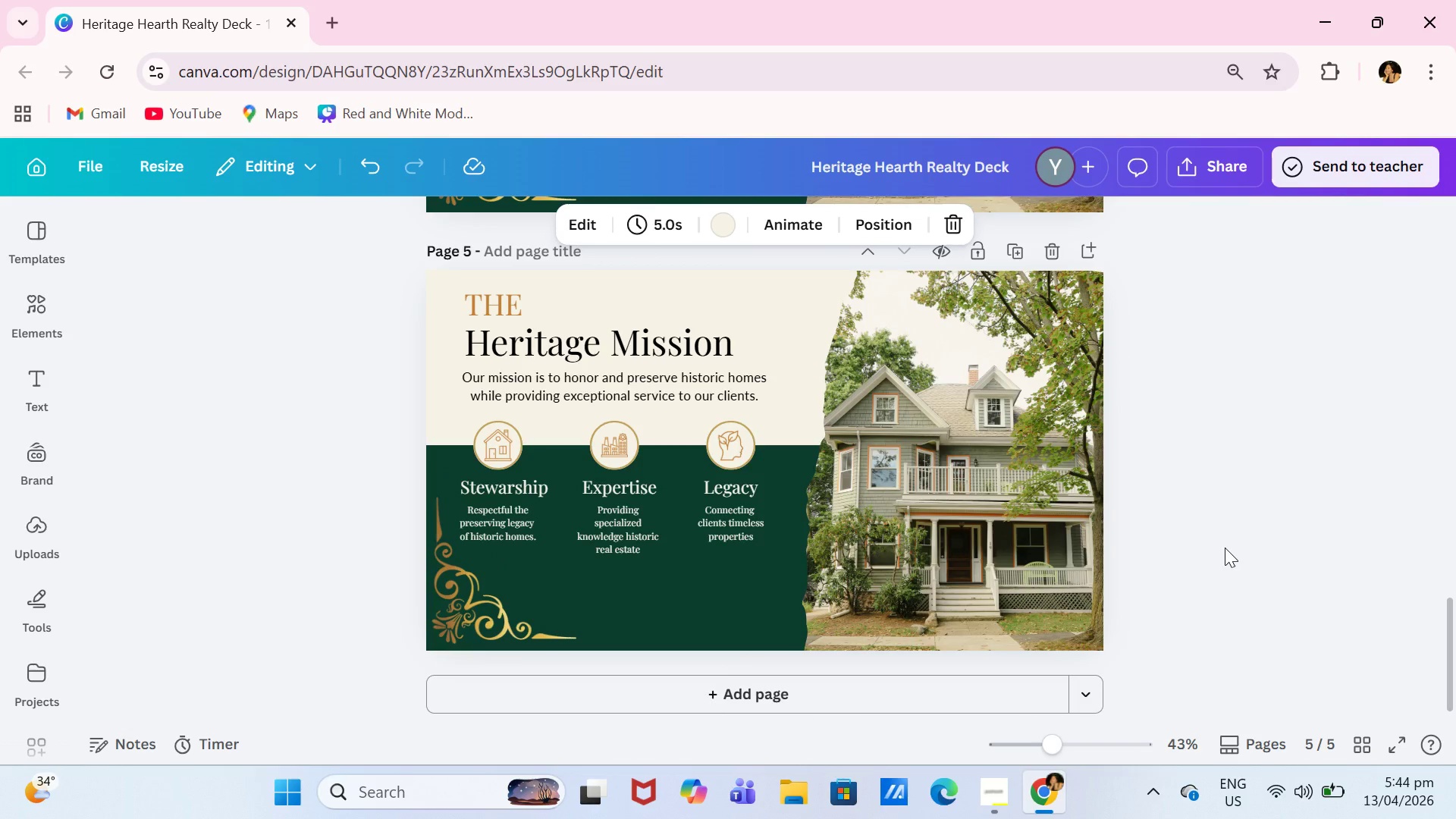 
double_click([481, 299])
 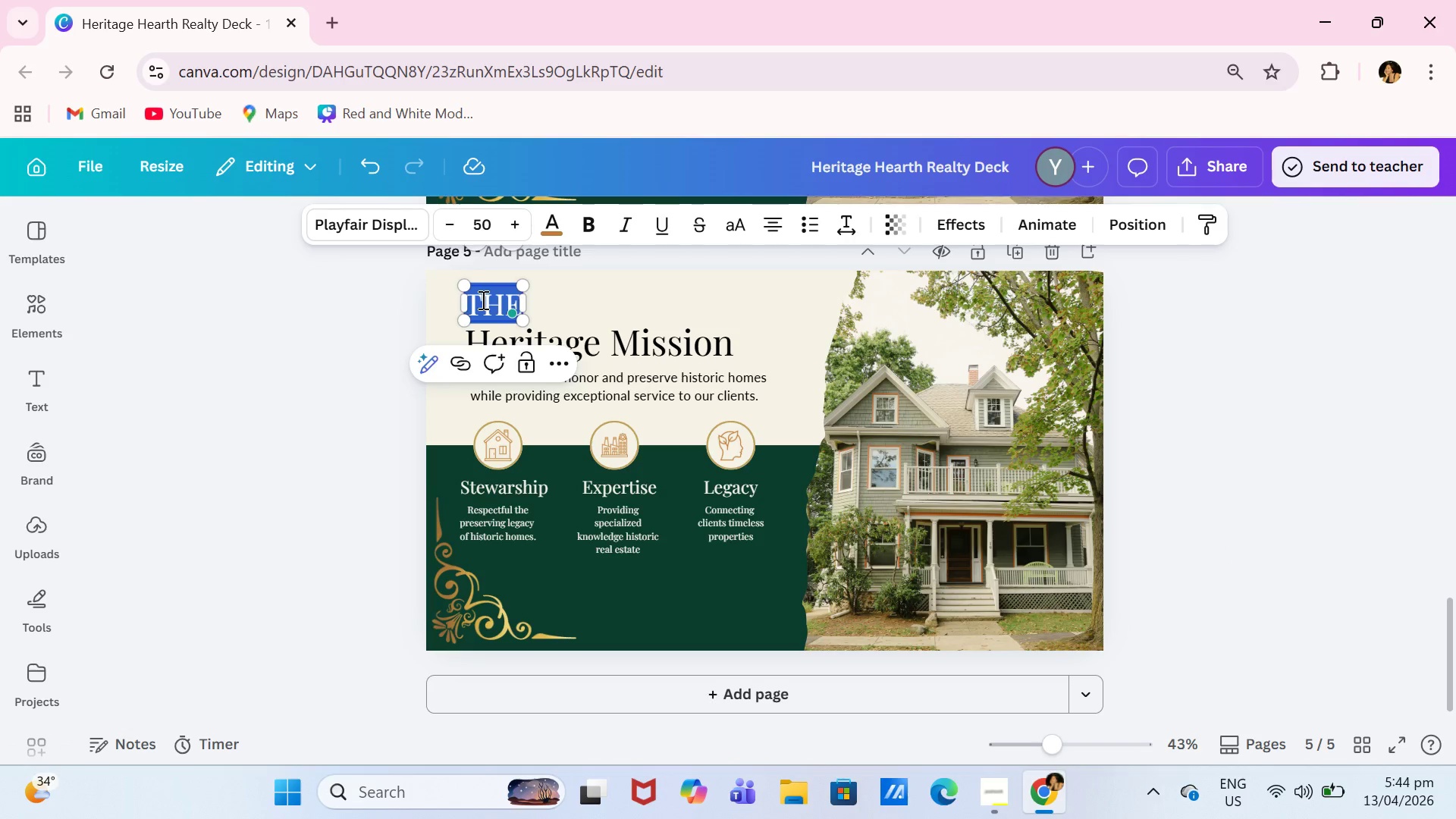 
type(OUR)
 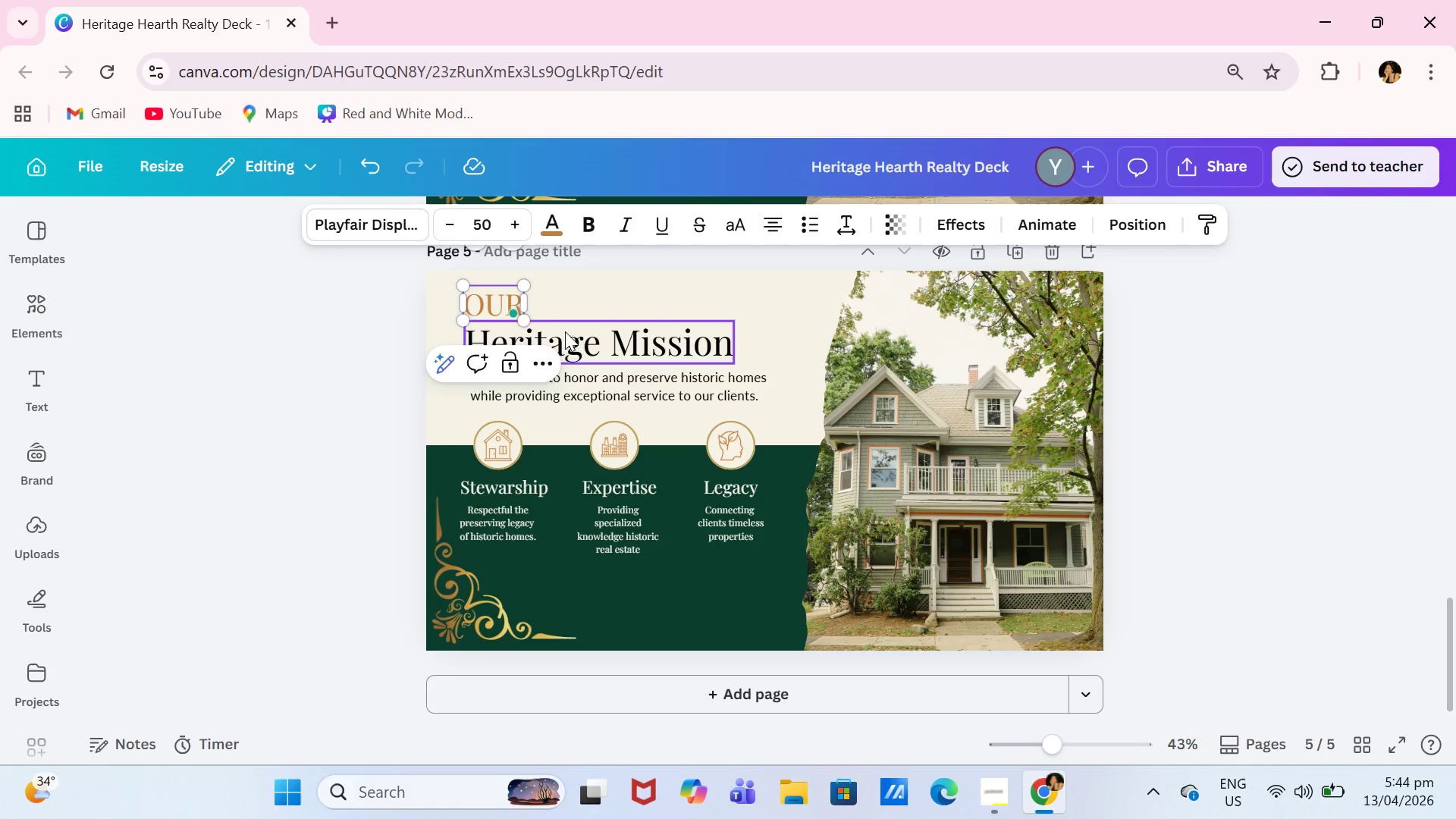 
double_click([566, 344])
 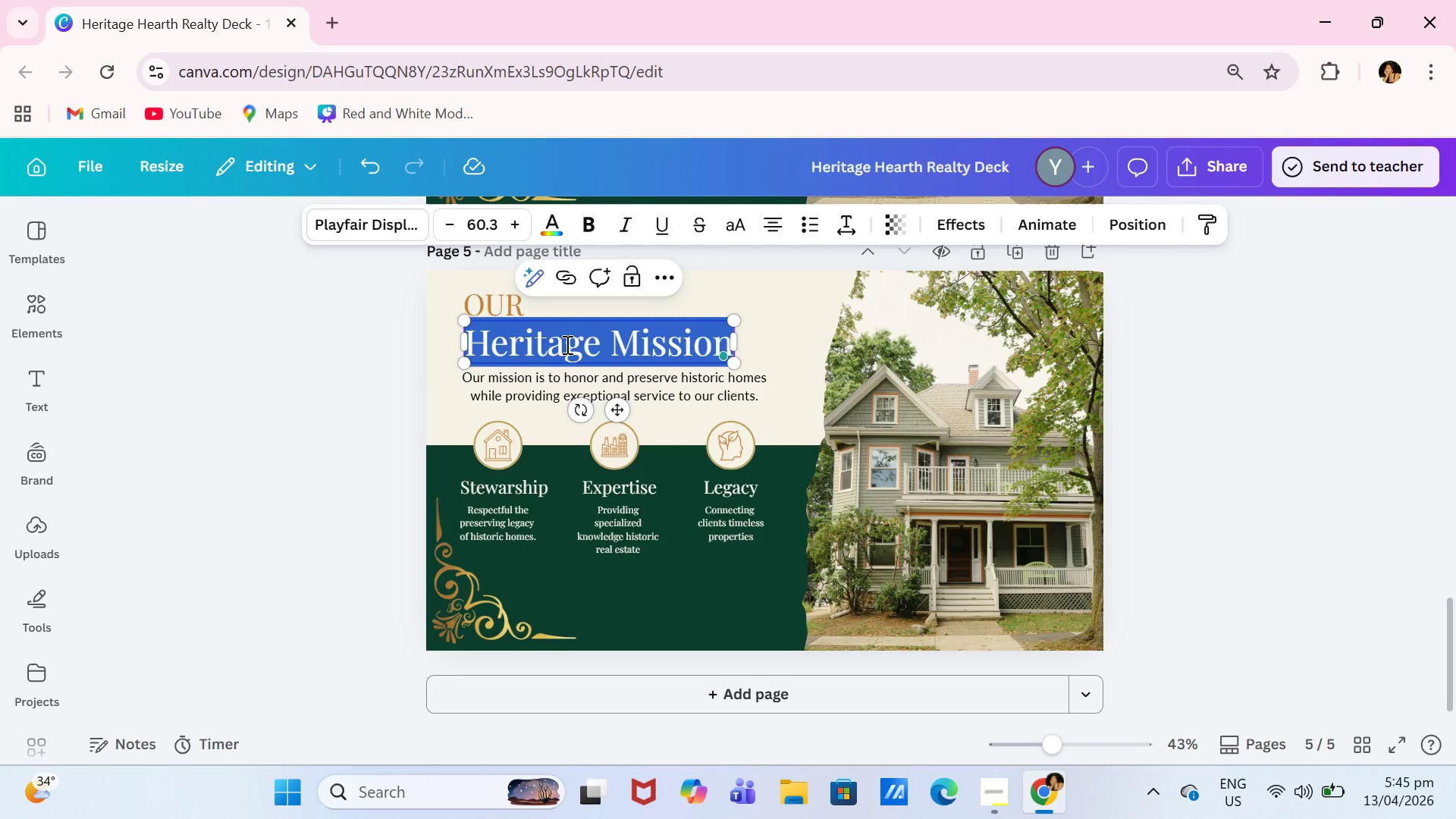 
type(Proven Process)
 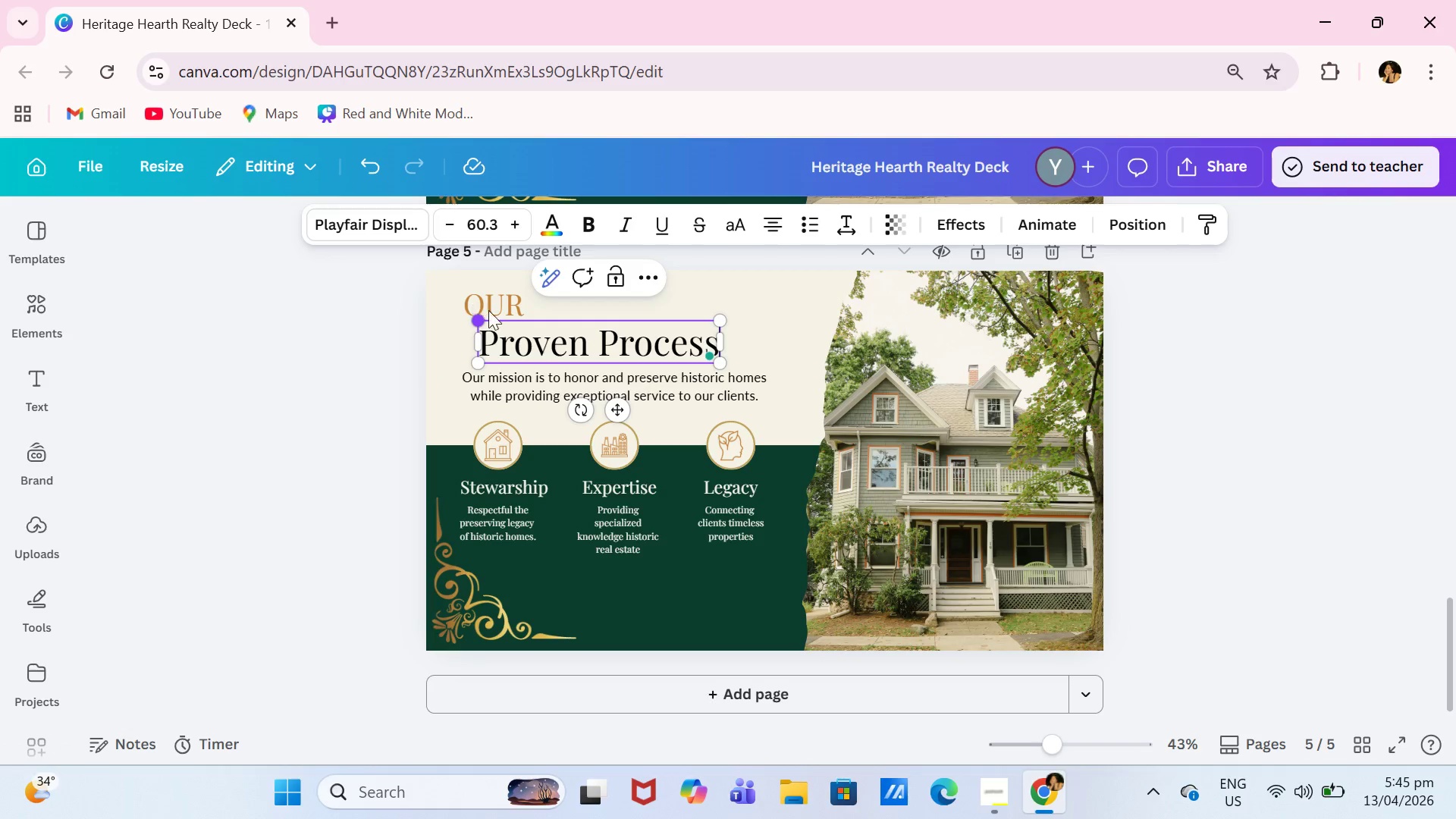 
left_click([499, 308])
 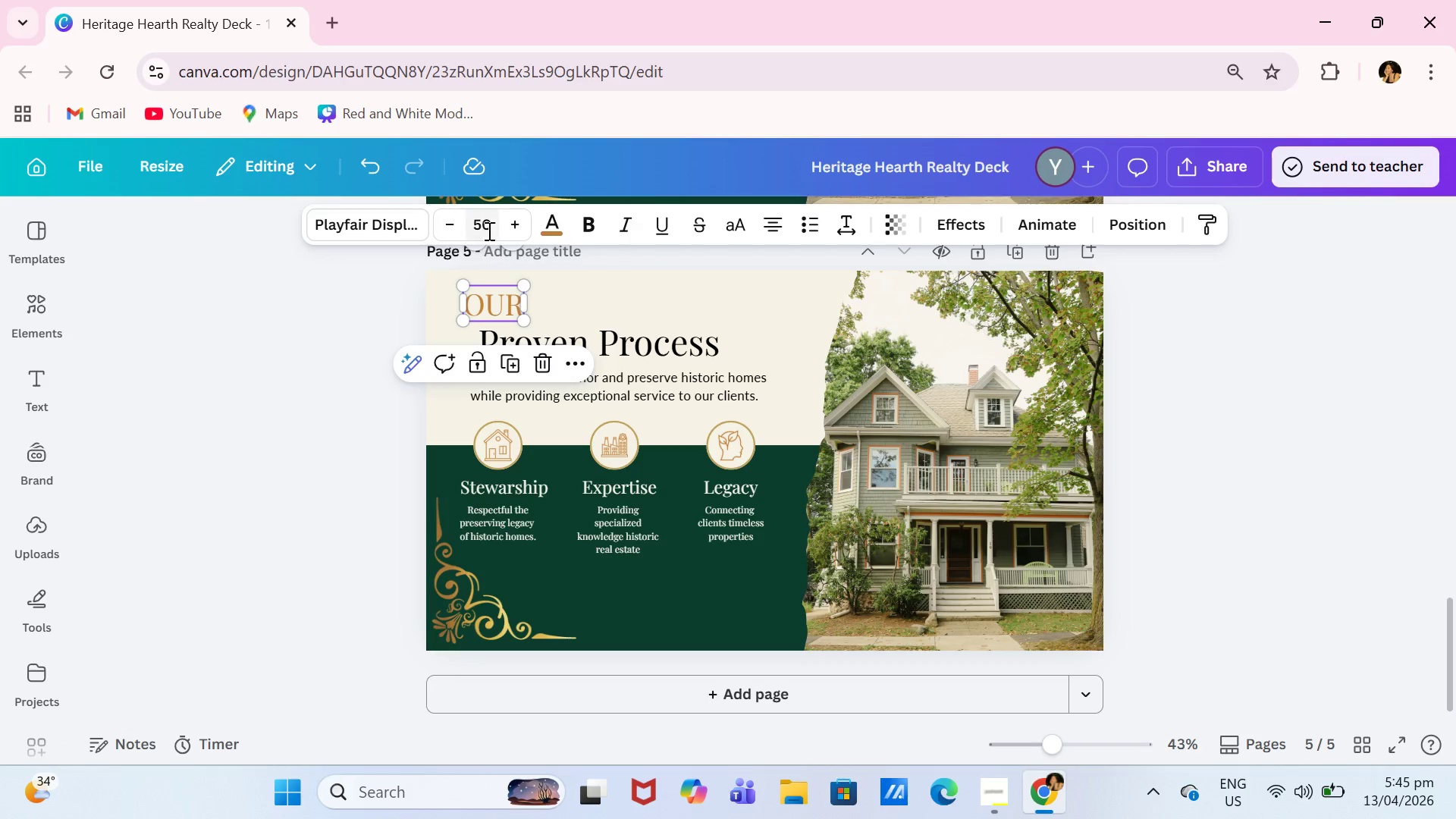 
left_click([488, 231])
 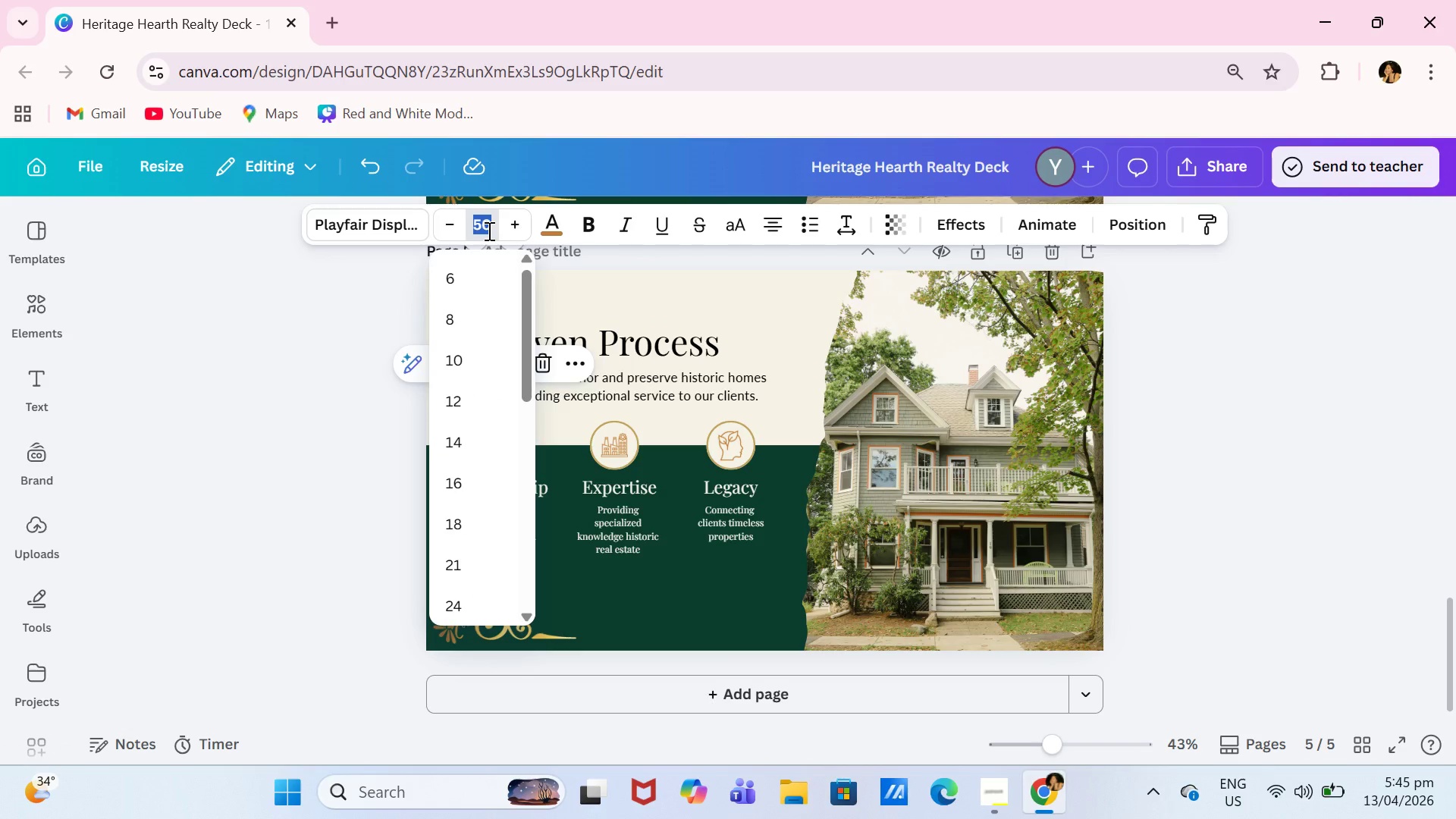 
type(60.3)
 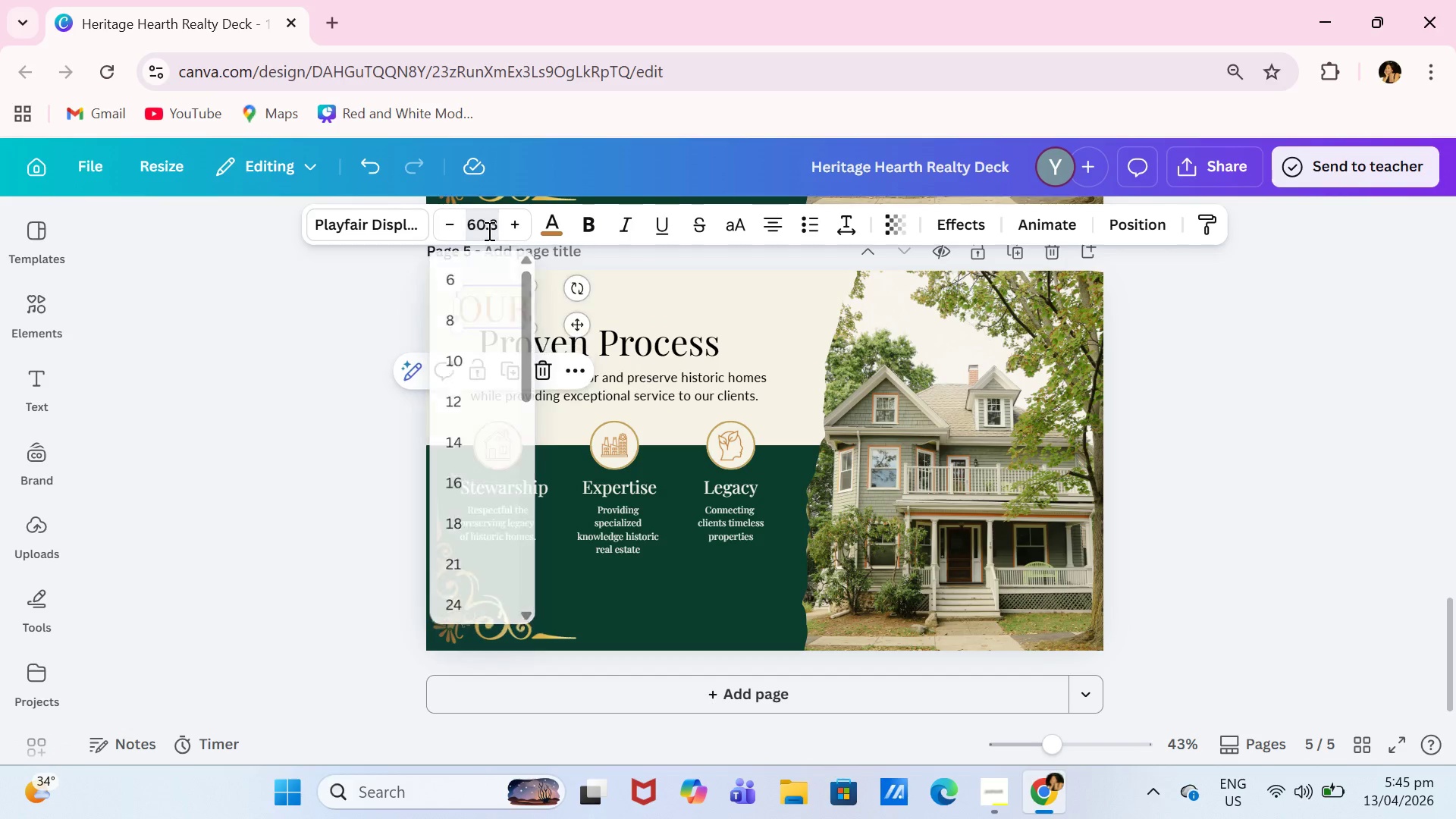 
key(Enter)
 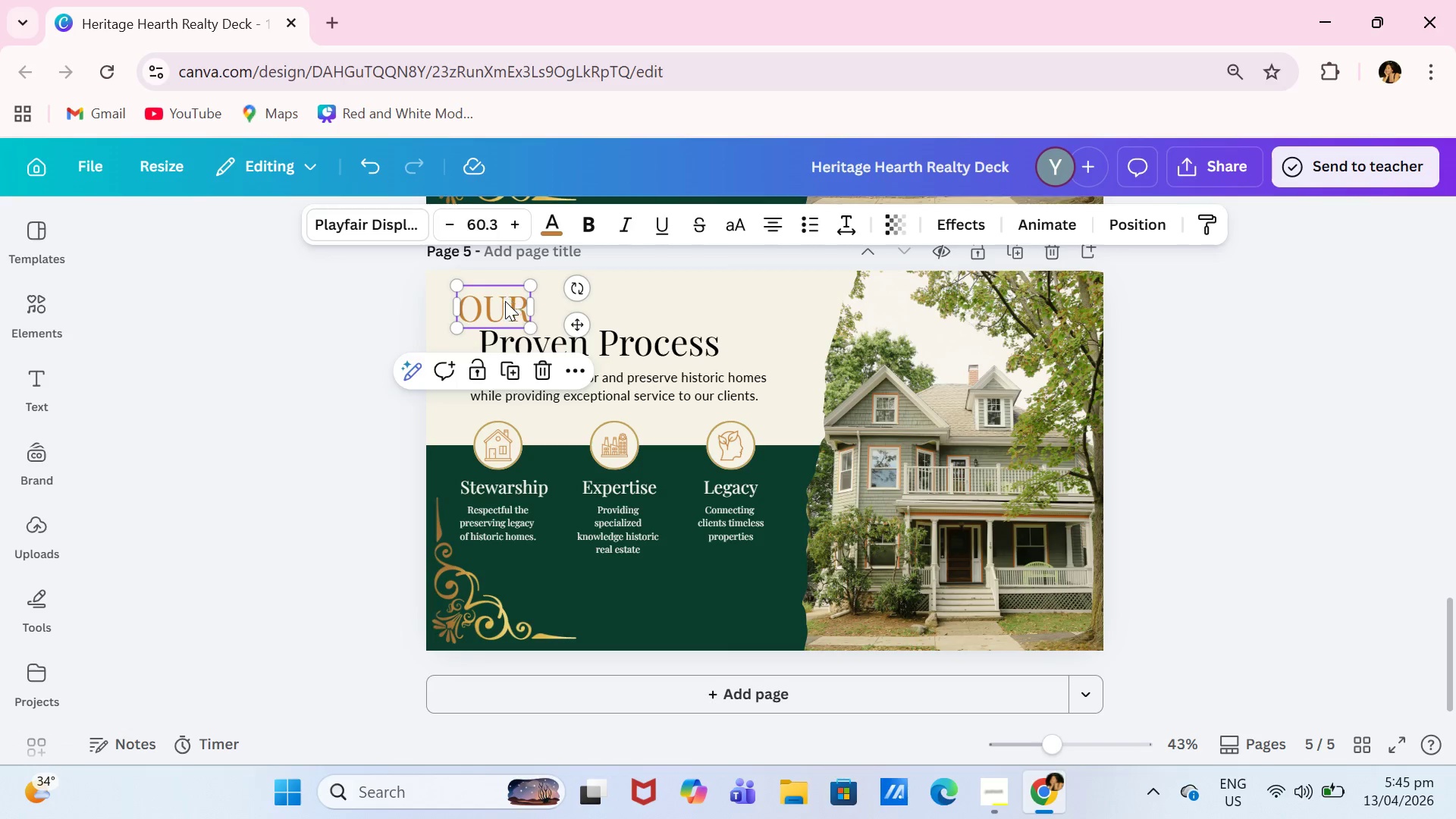 
left_click_drag(start_coordinate=[505, 316], to_coordinate=[492, 314])
 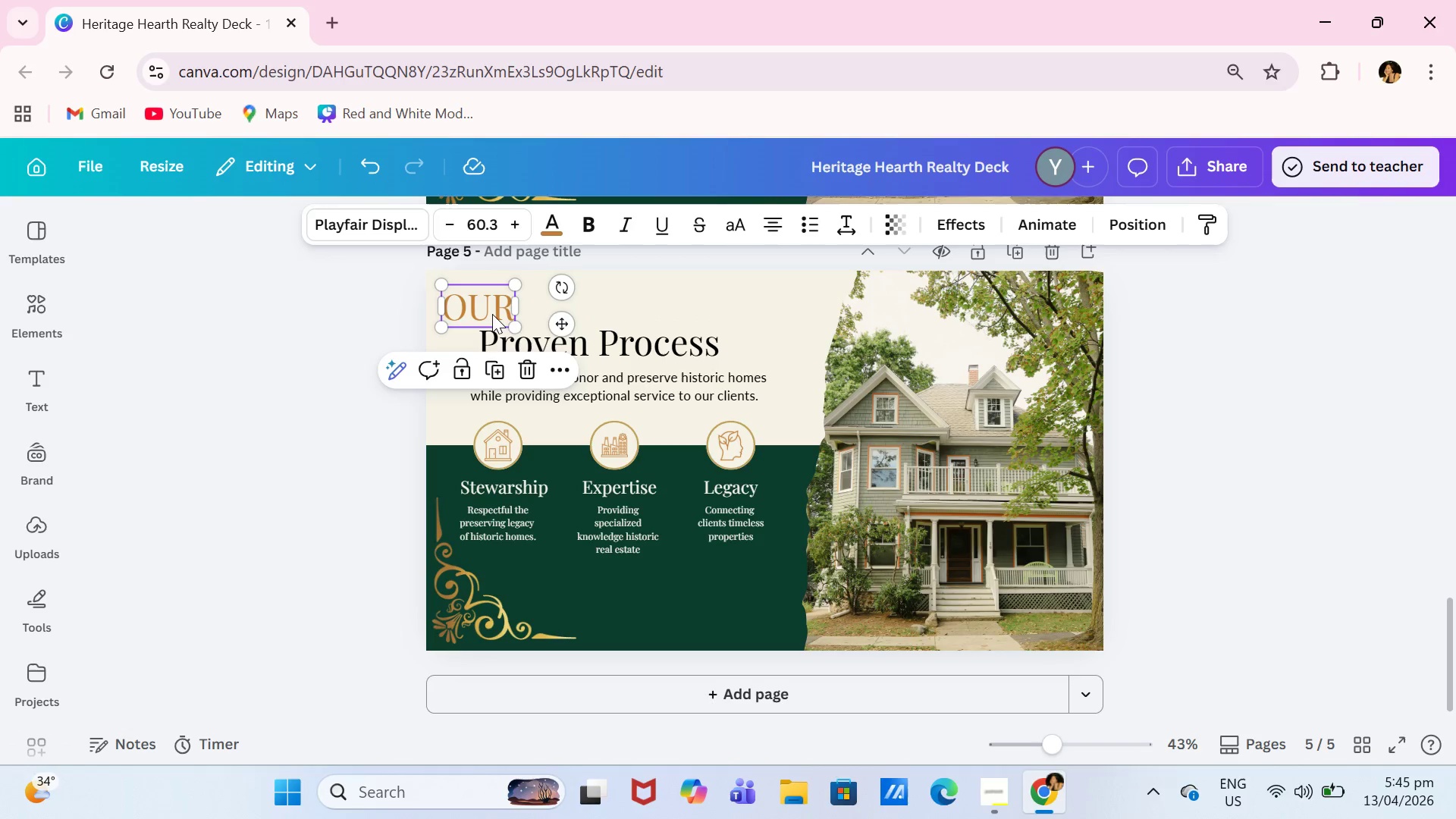 
left_click([492, 314])
 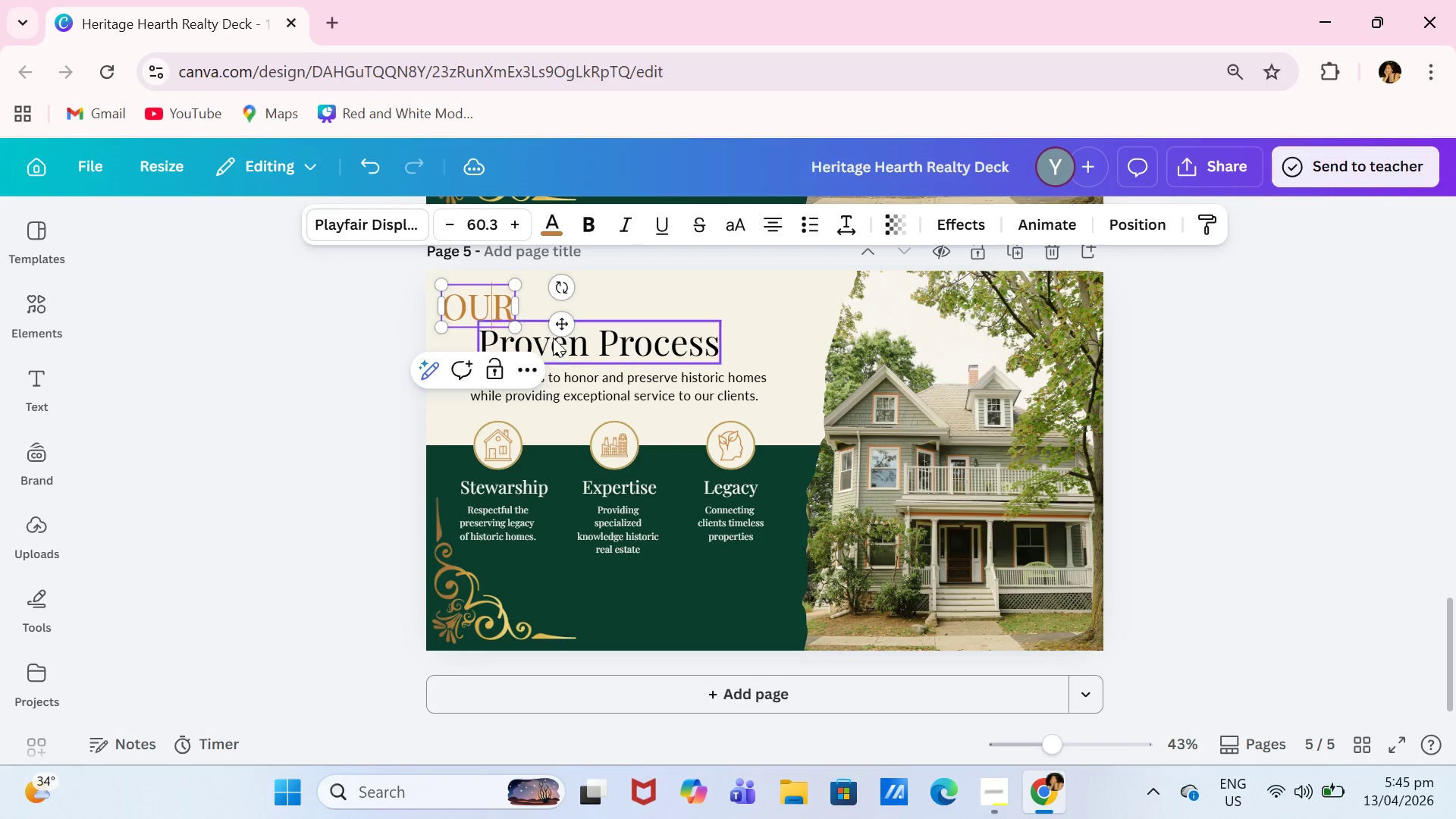 
left_click_drag(start_coordinate=[553, 337], to_coordinate=[599, 300])
 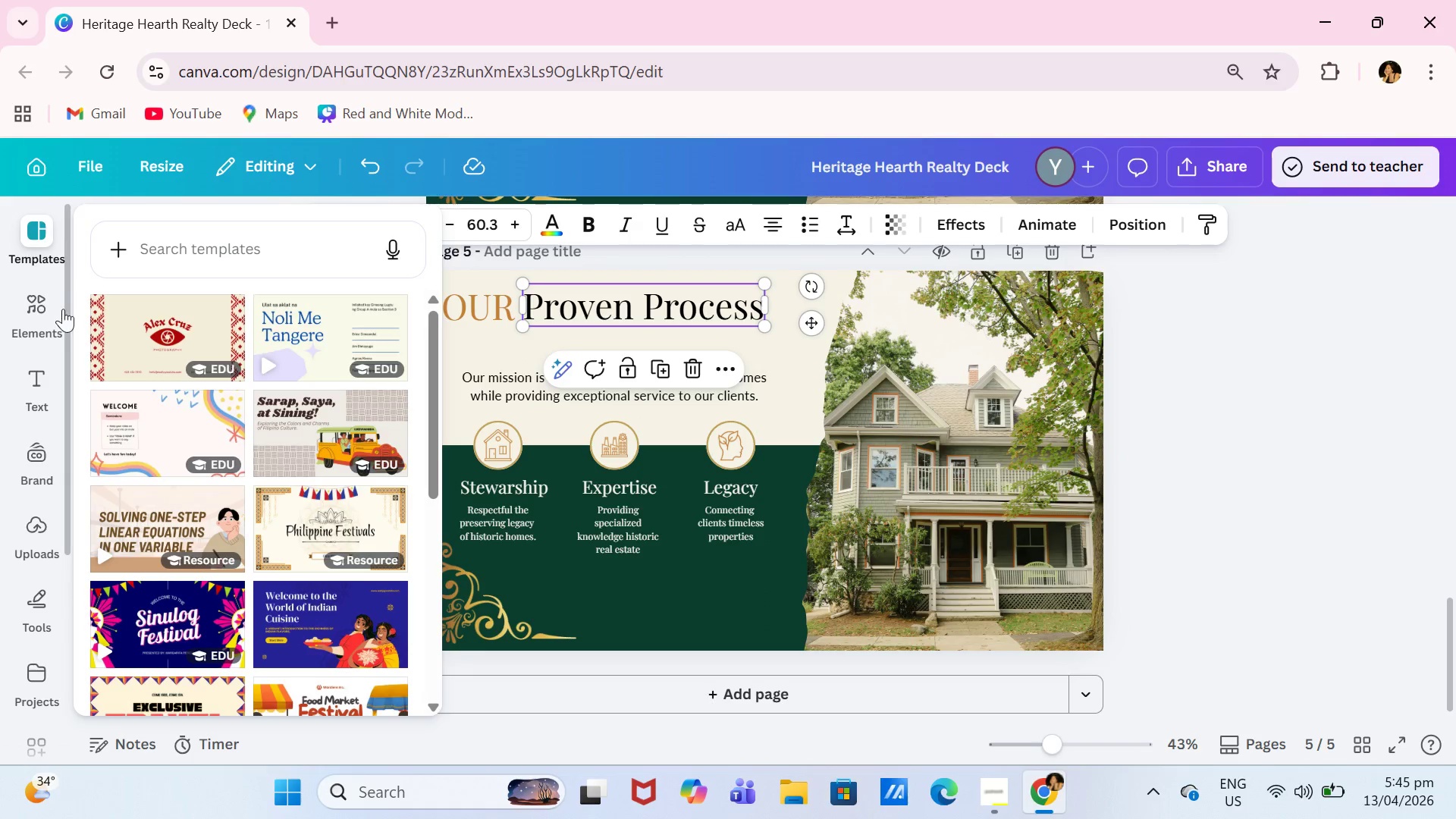 
left_click([52, 304])
 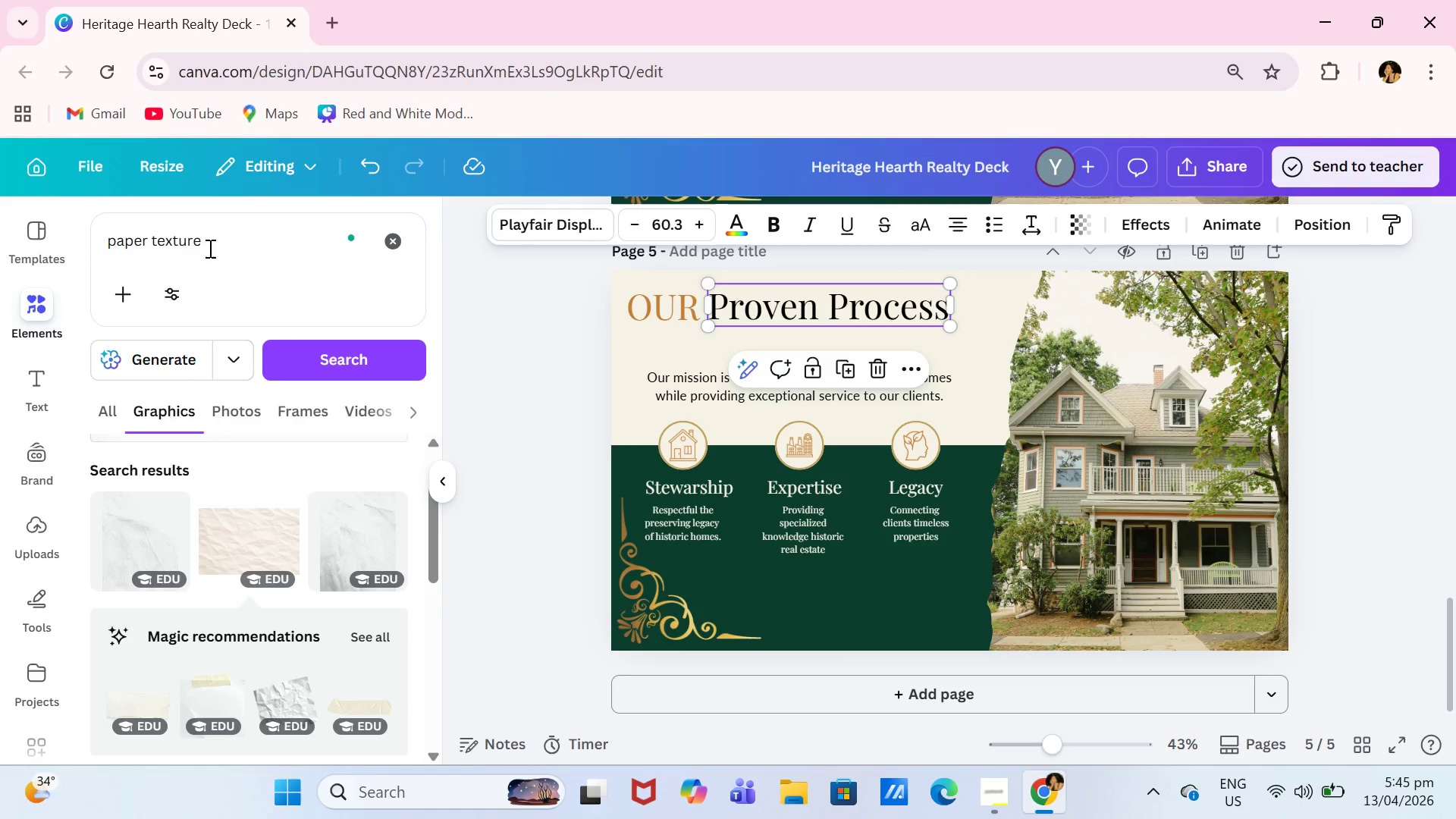 
left_click_drag(start_coordinate=[224, 247], to_coordinate=[75, 246])
 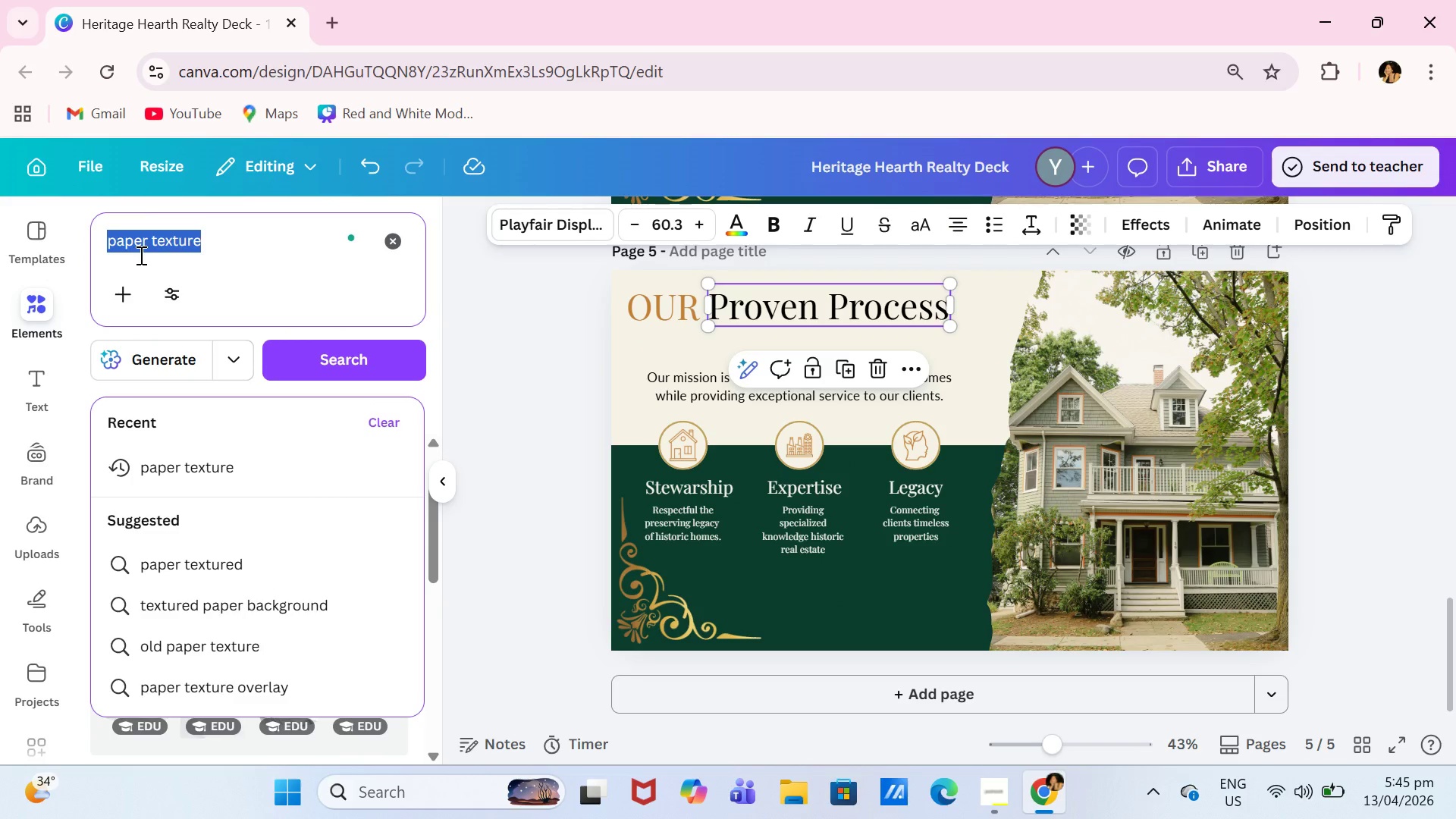 
type(meeting)
 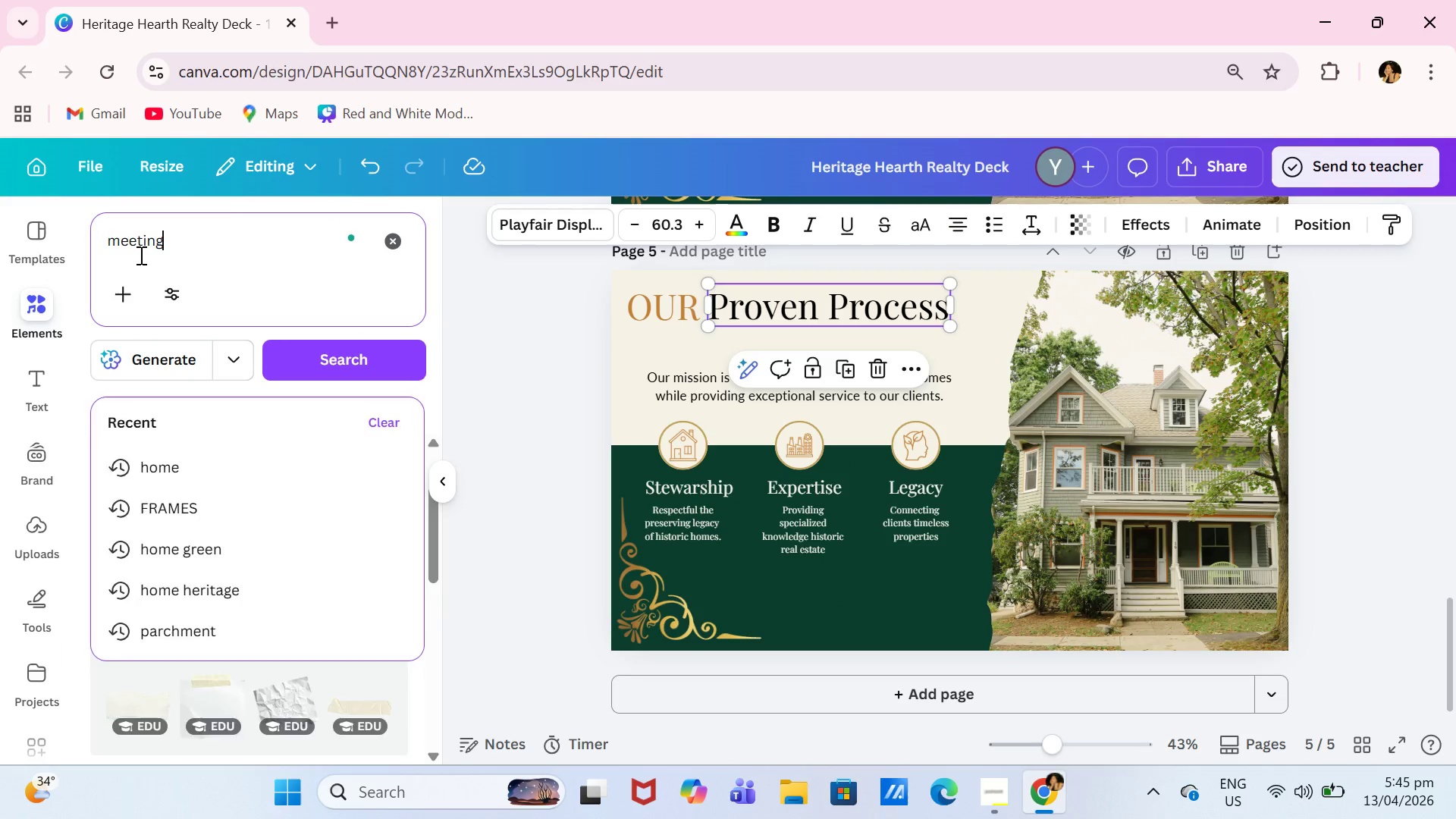 
key(Enter)
 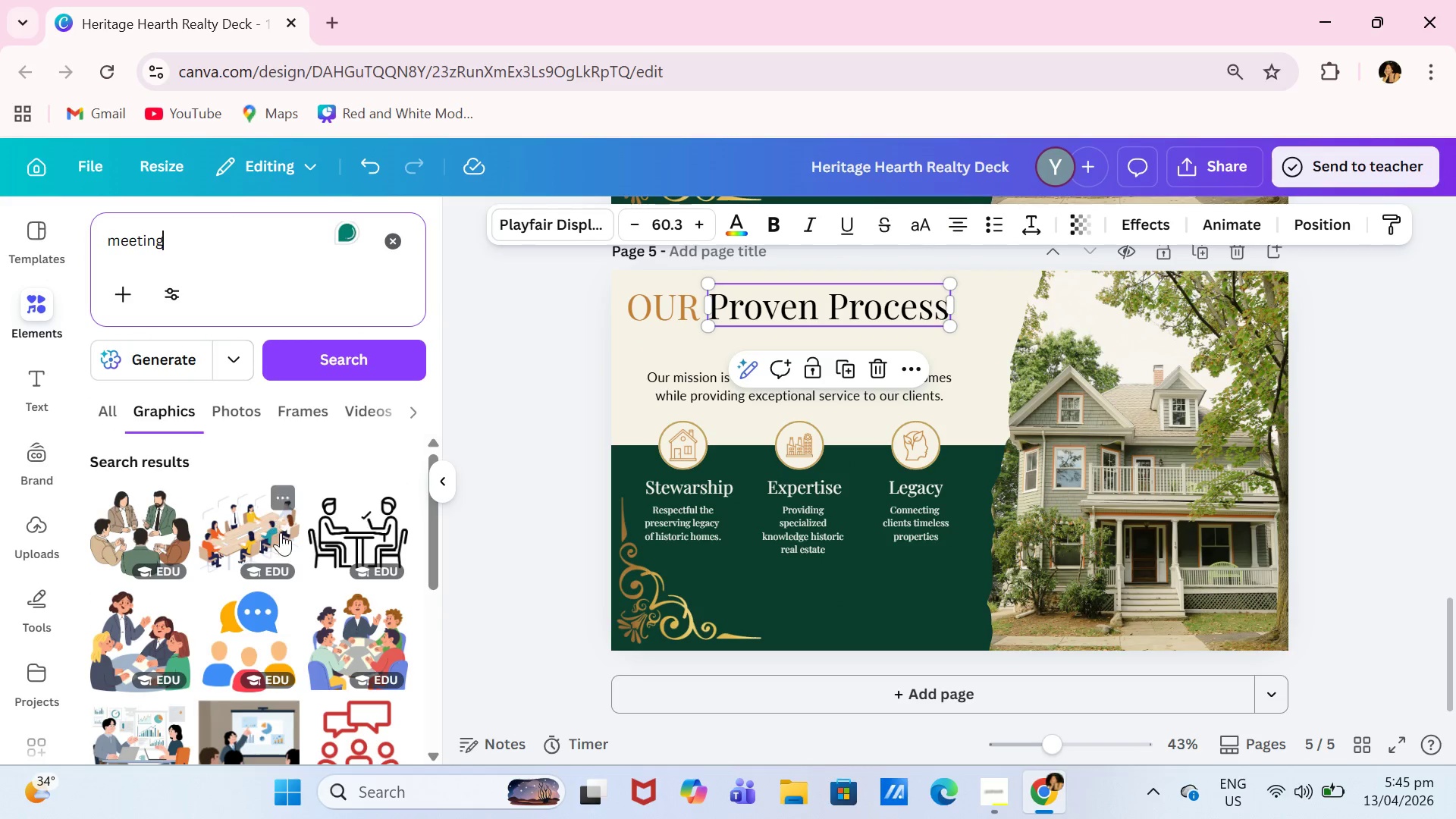 
left_click([224, 400])
 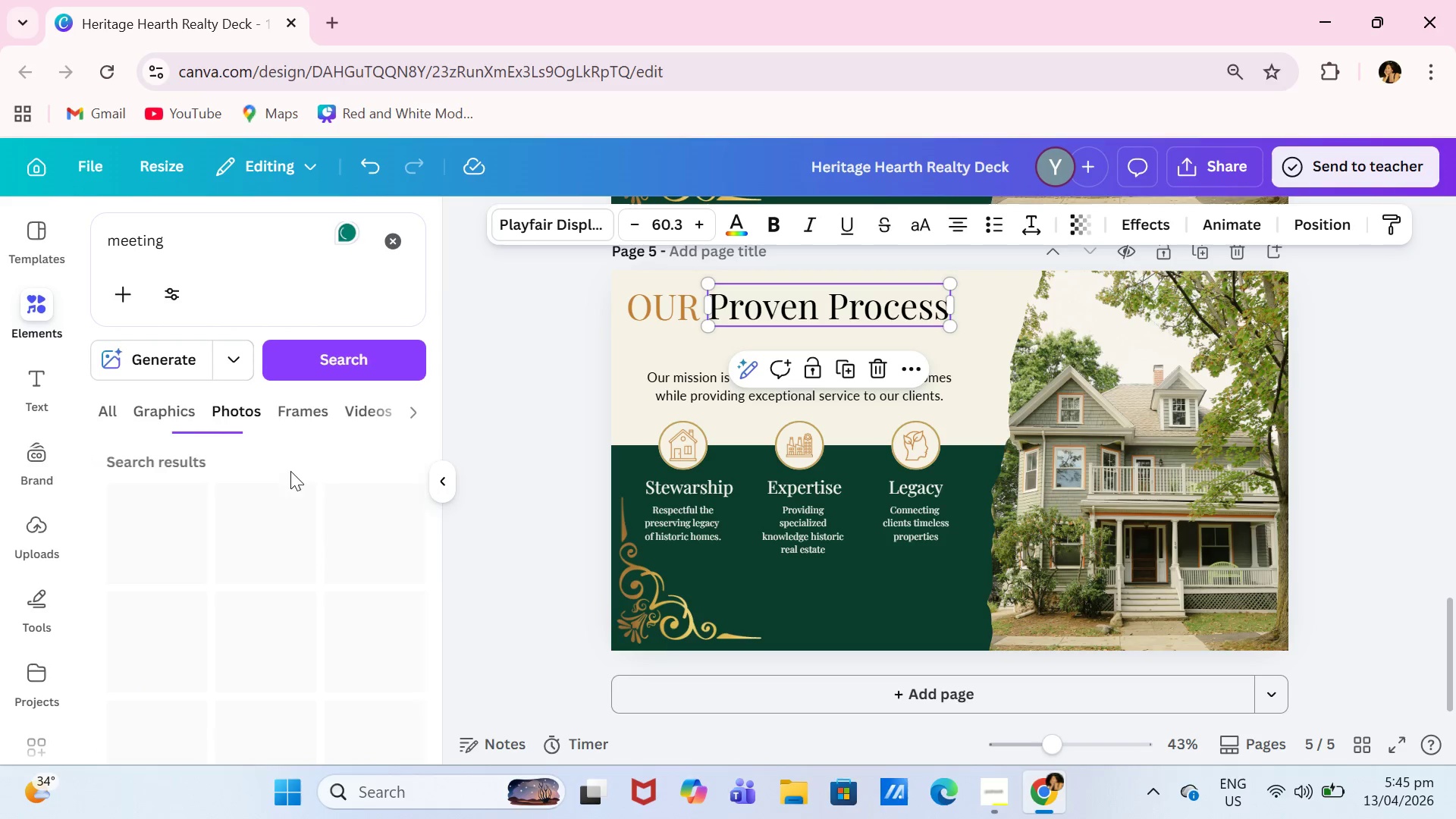 
mouse_move([327, 566])
 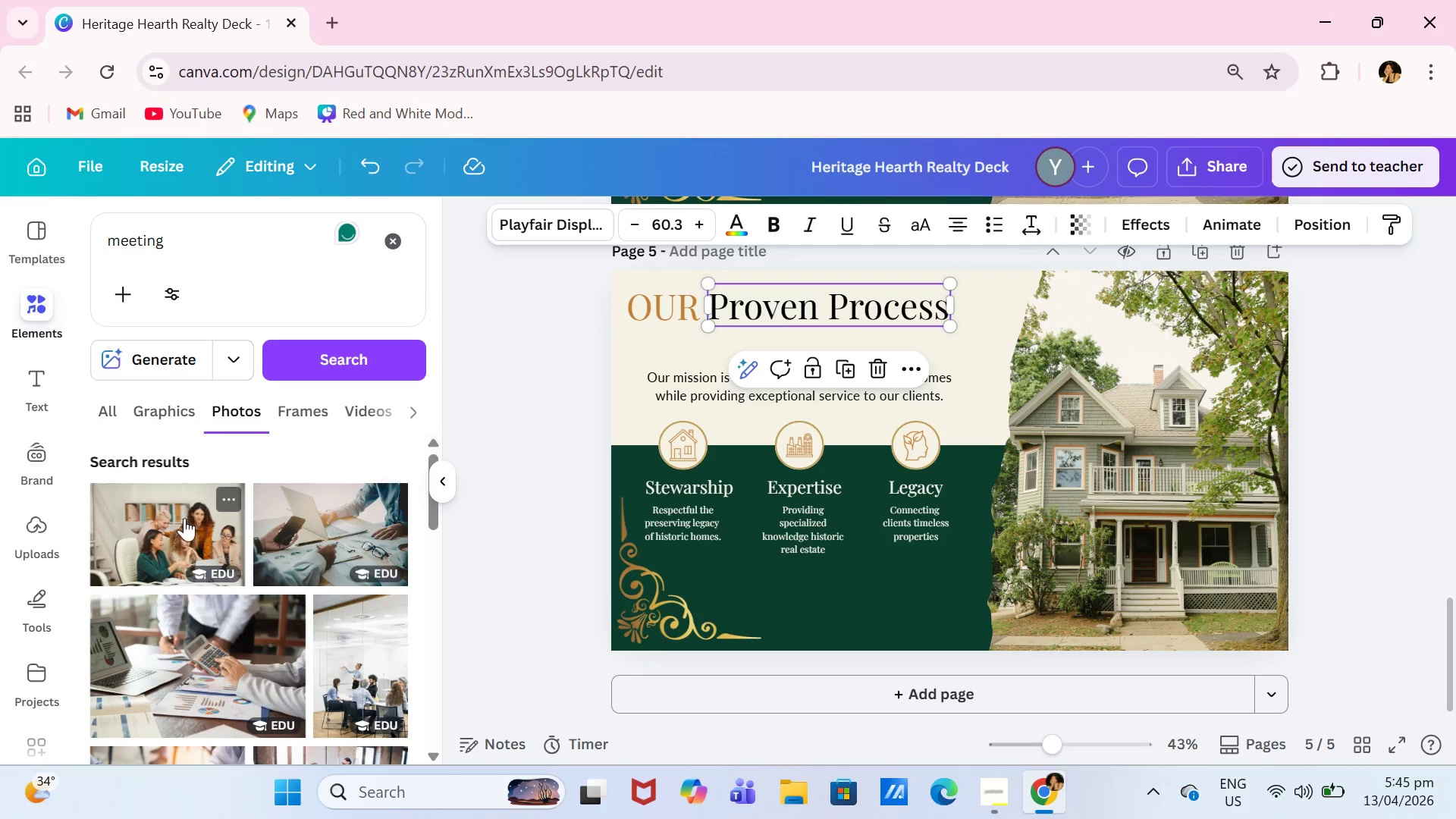 
left_click([184, 519])
 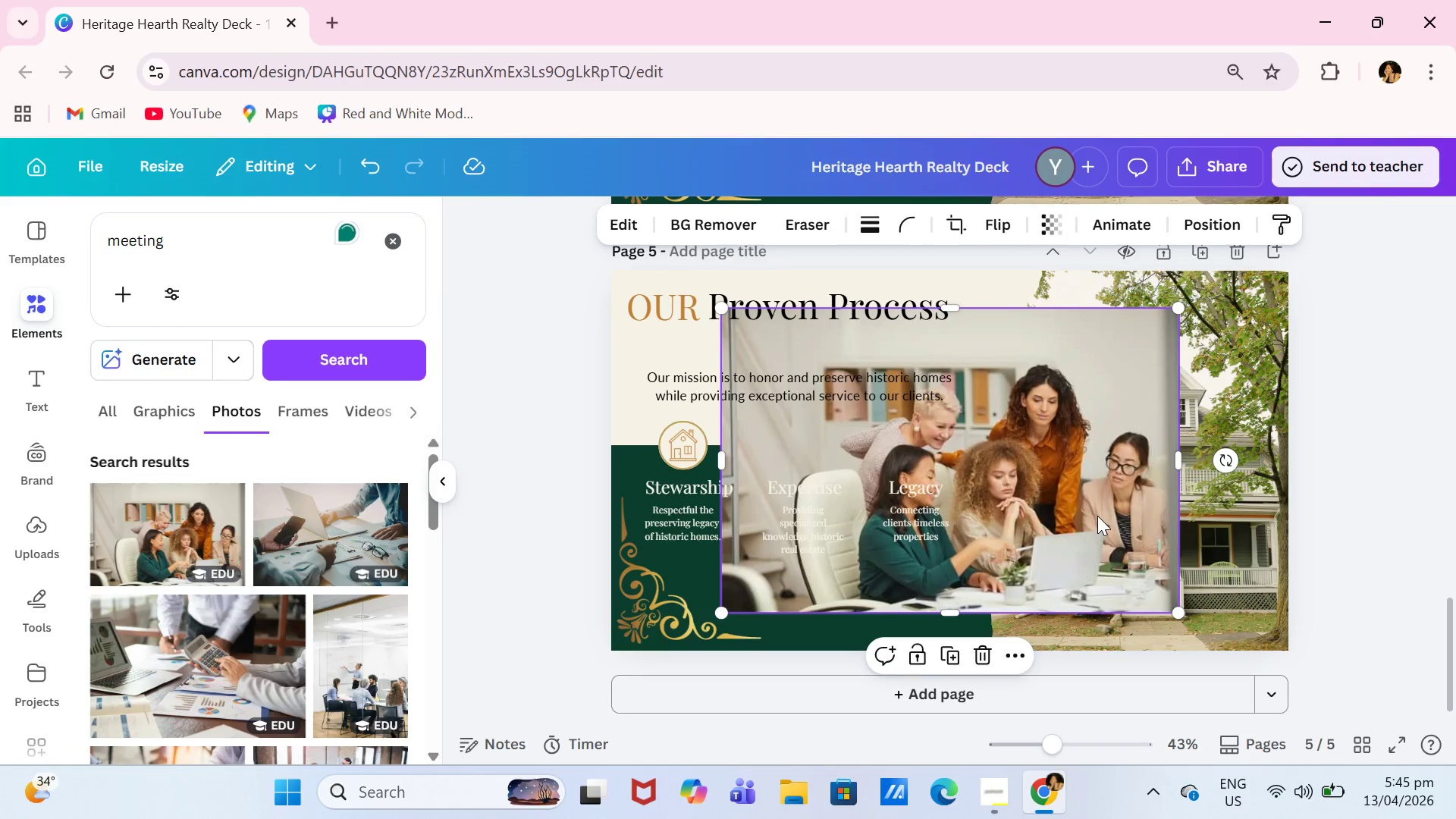 
left_click_drag(start_coordinate=[1050, 501], to_coordinate=[1134, 491])
 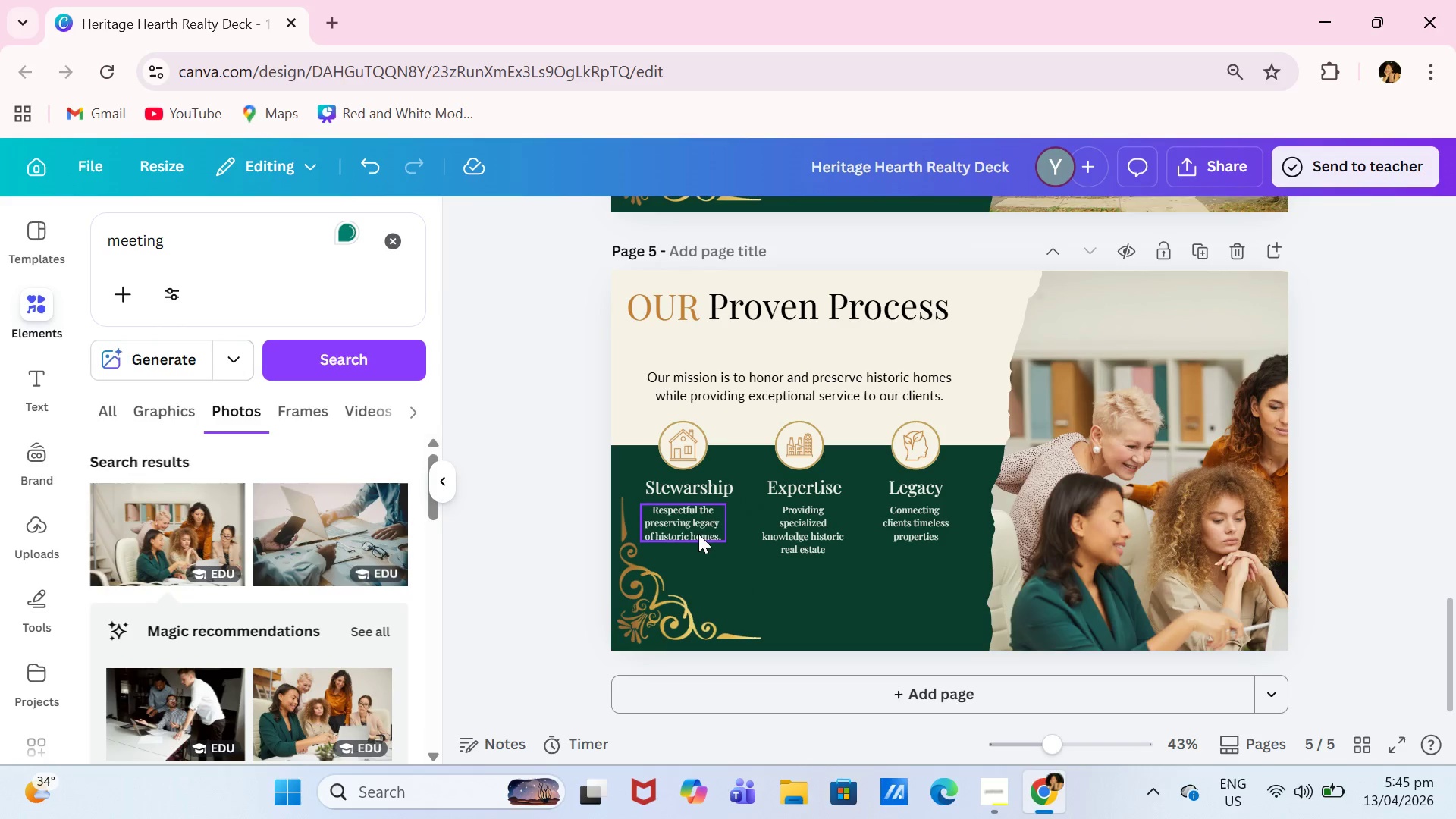 
key(Control+ControlLeft)
 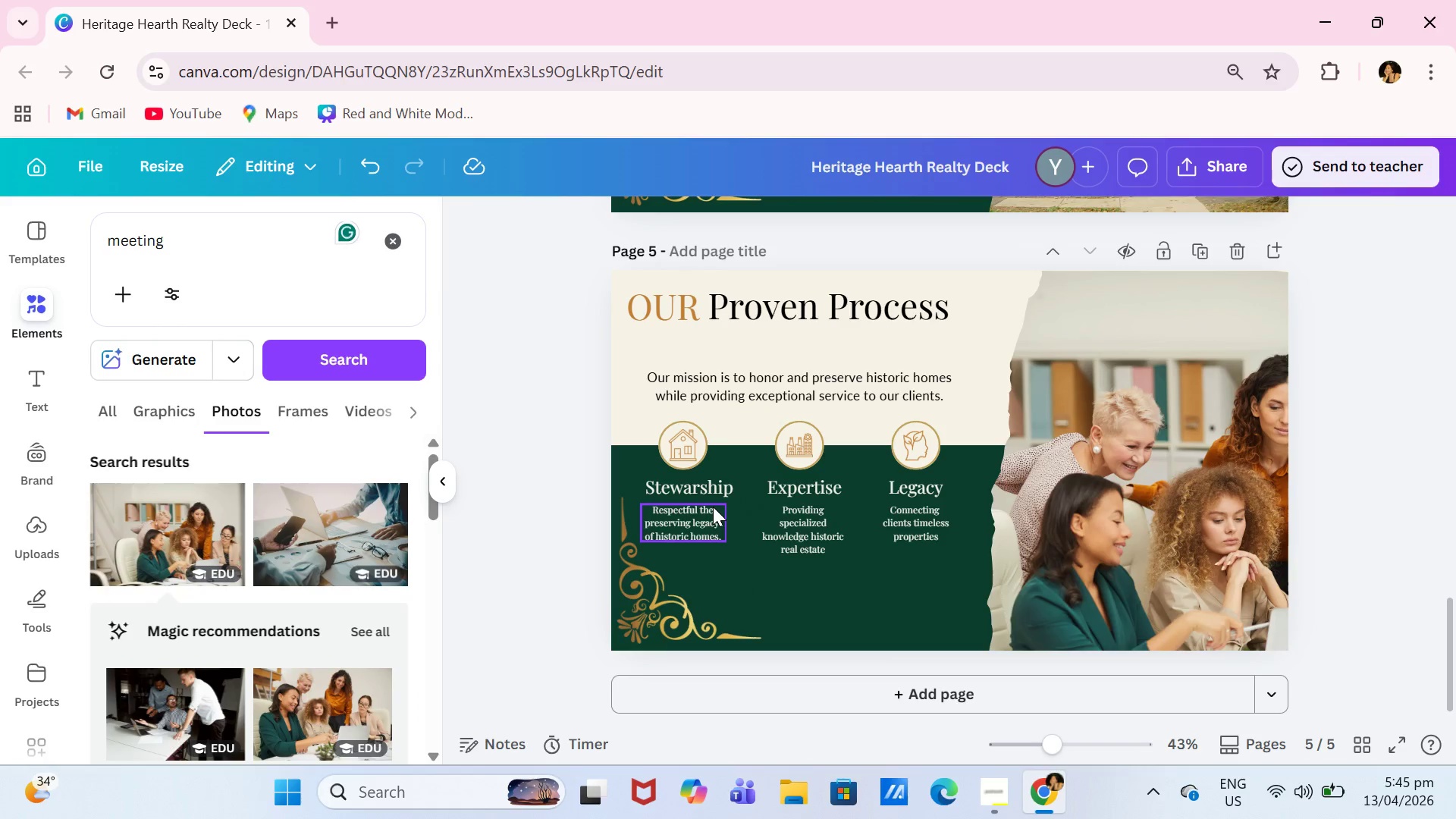 
key(Control+Z)
 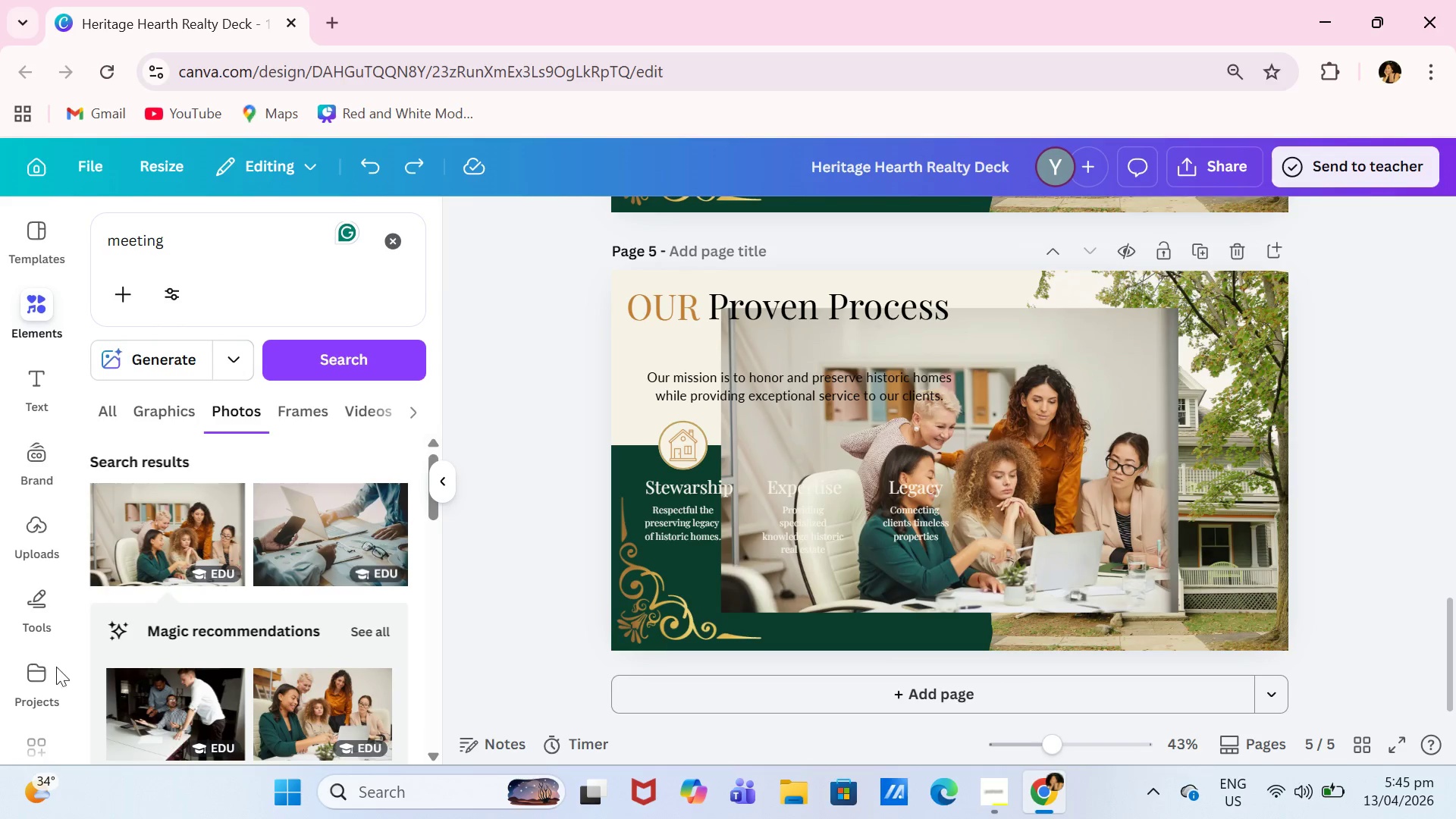 
scroll: coordinate [386, 642], scroll_direction: down, amount: 4.0
 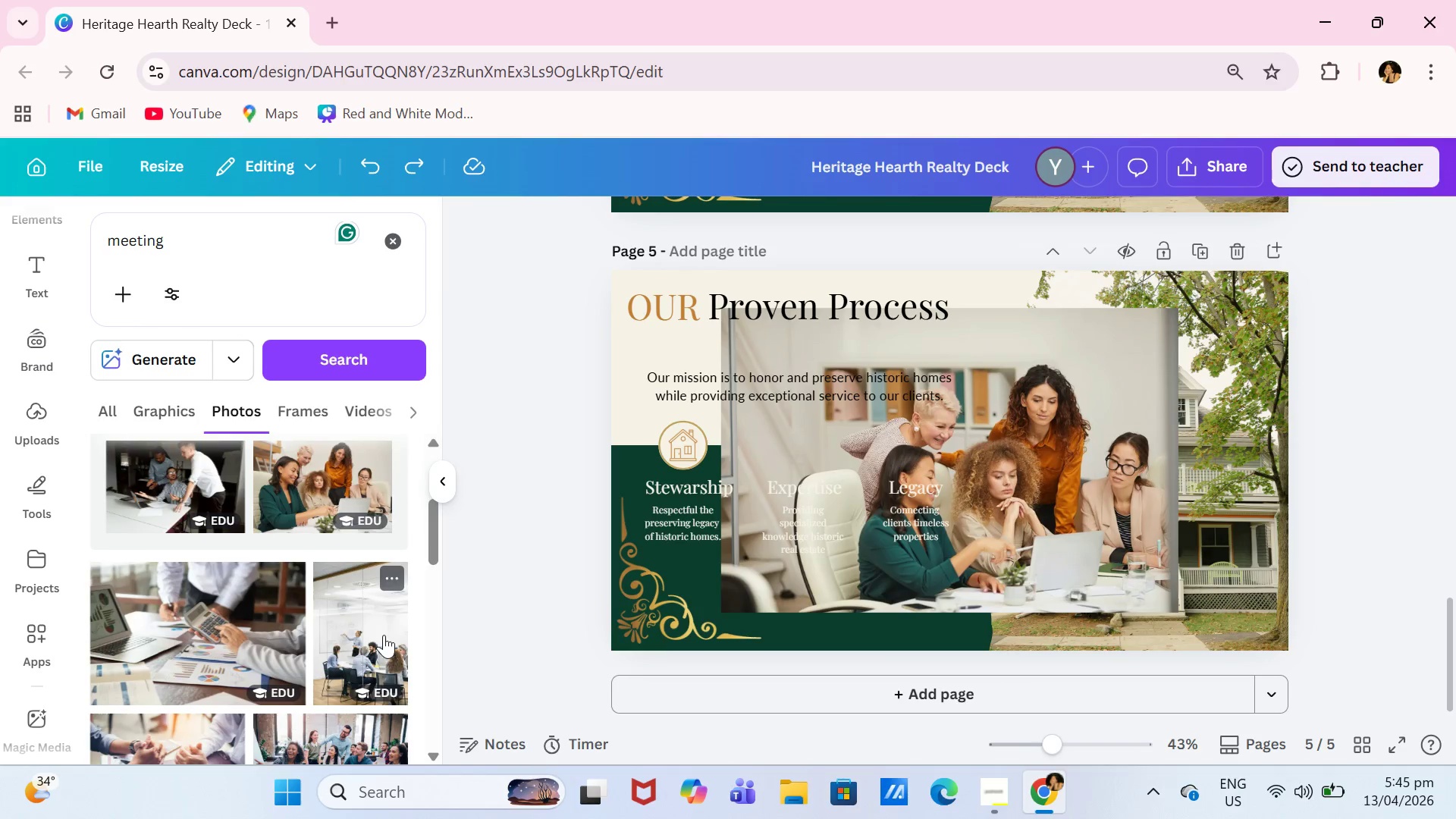 
scroll: coordinate [384, 635], scroll_direction: up, amount: 1.0
 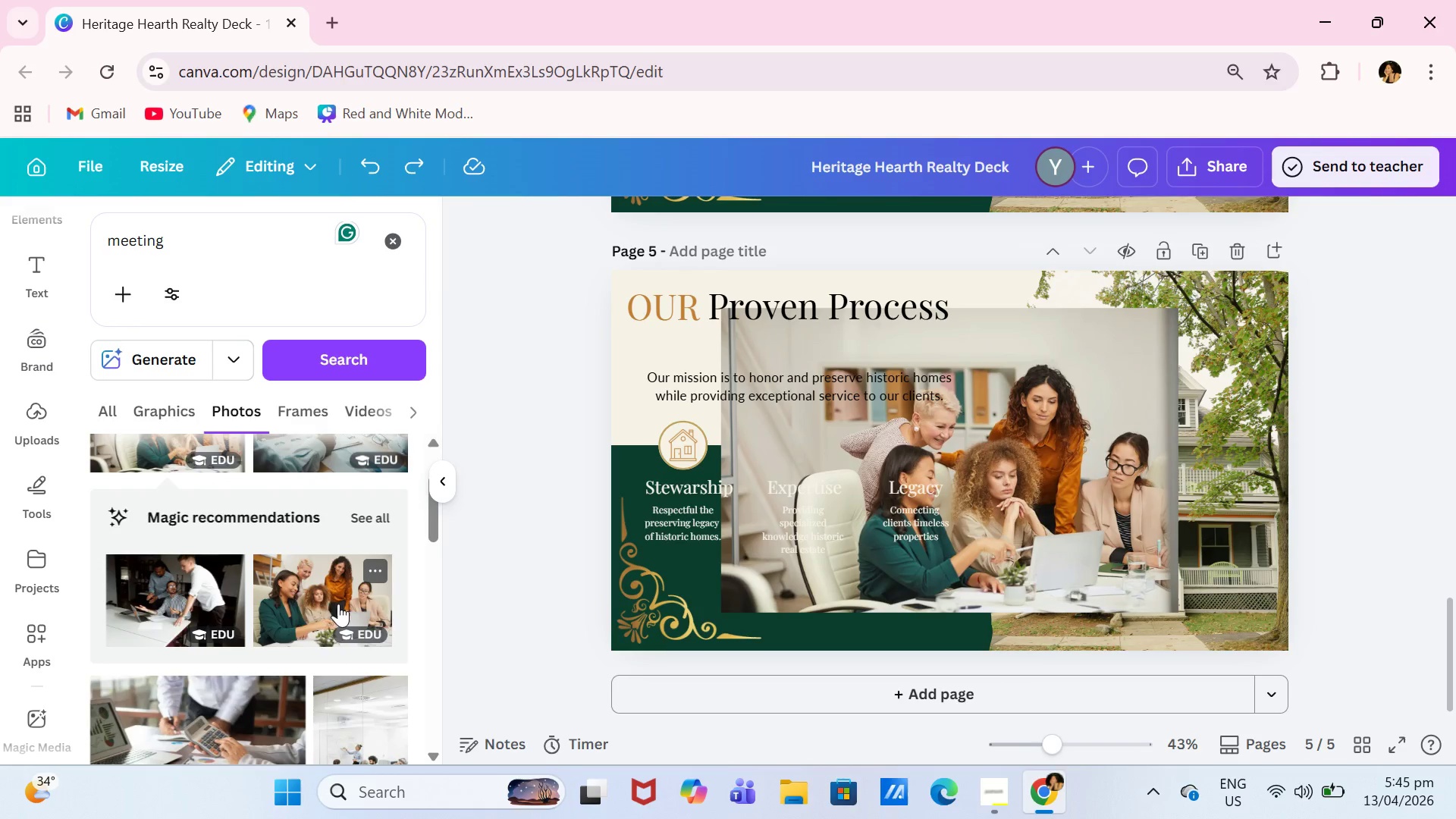 
left_click([330, 597])
 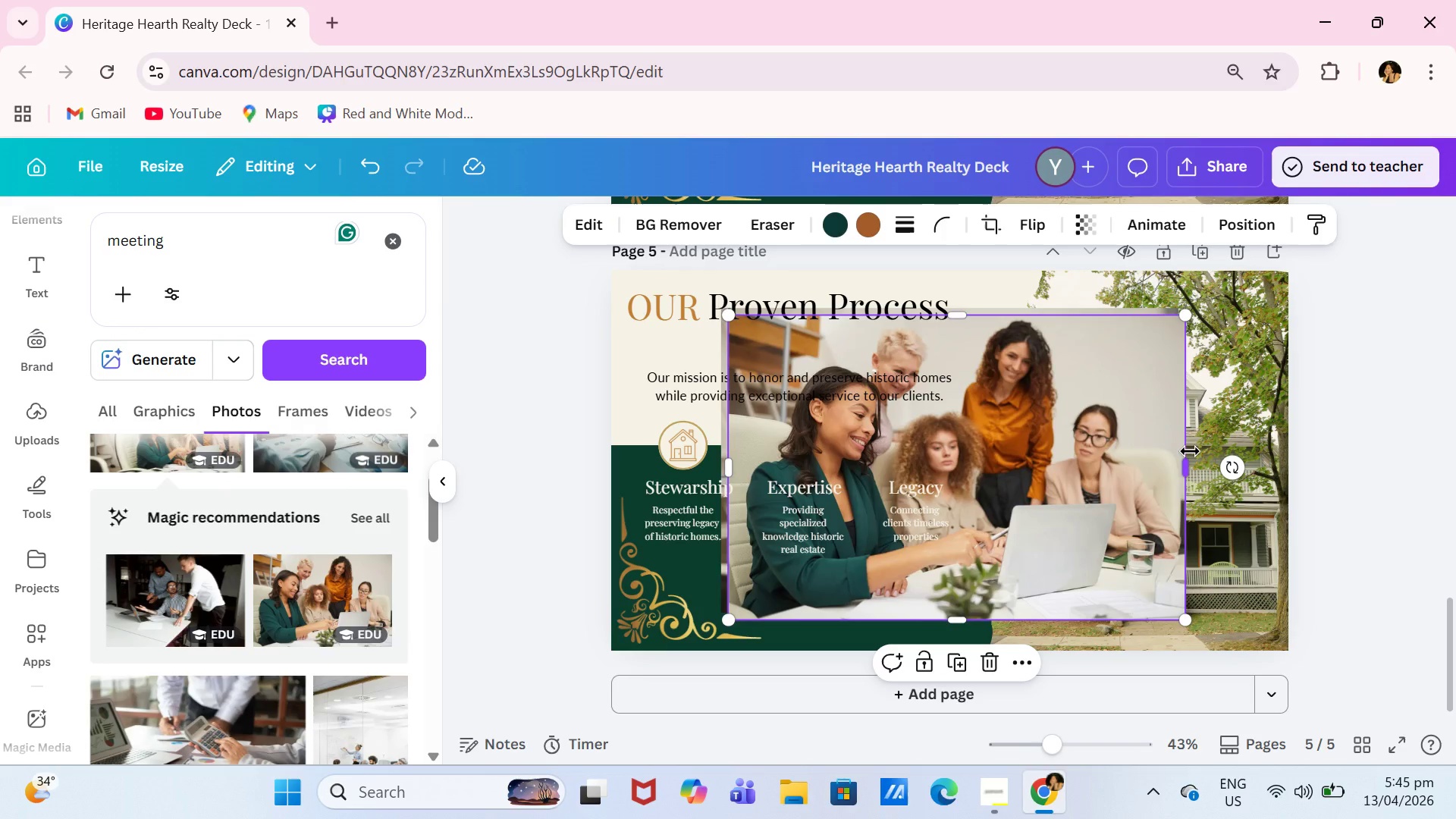 
left_click_drag(start_coordinate=[1188, 461], to_coordinate=[1069, 463])
 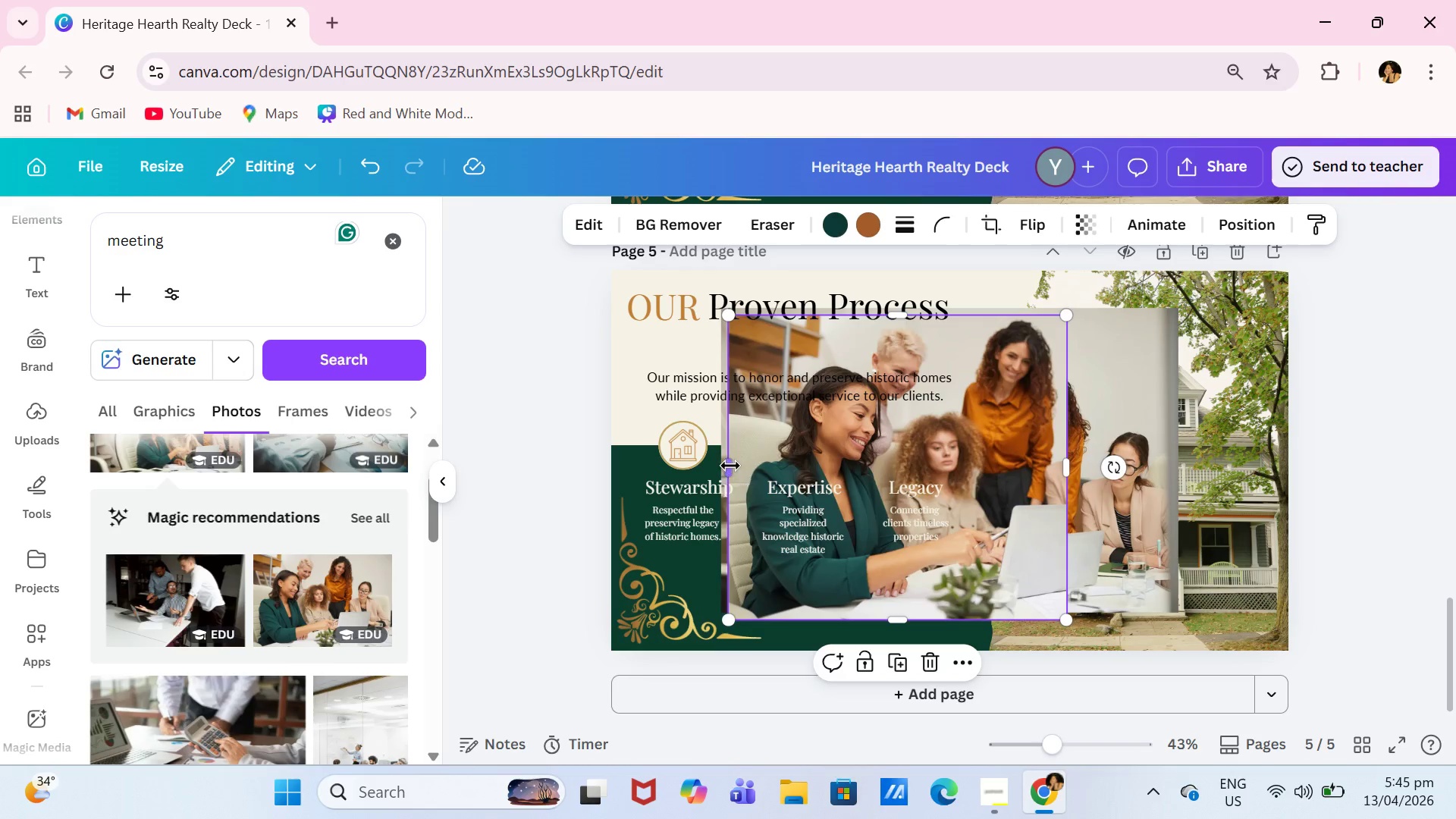 
left_click_drag(start_coordinate=[730, 466], to_coordinate=[747, 466])
 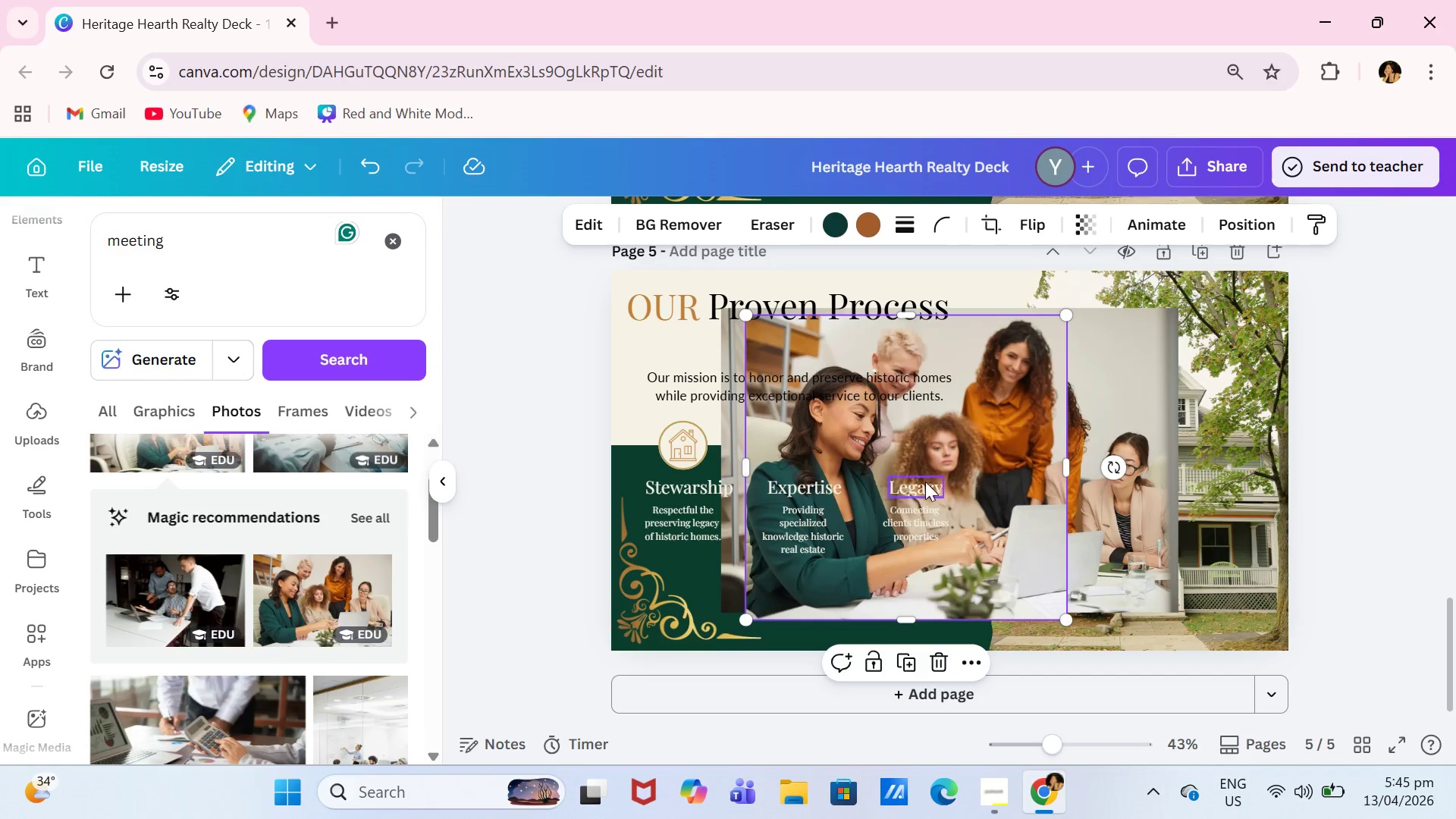 
left_click_drag(start_coordinate=[925, 482], to_coordinate=[930, 485])
 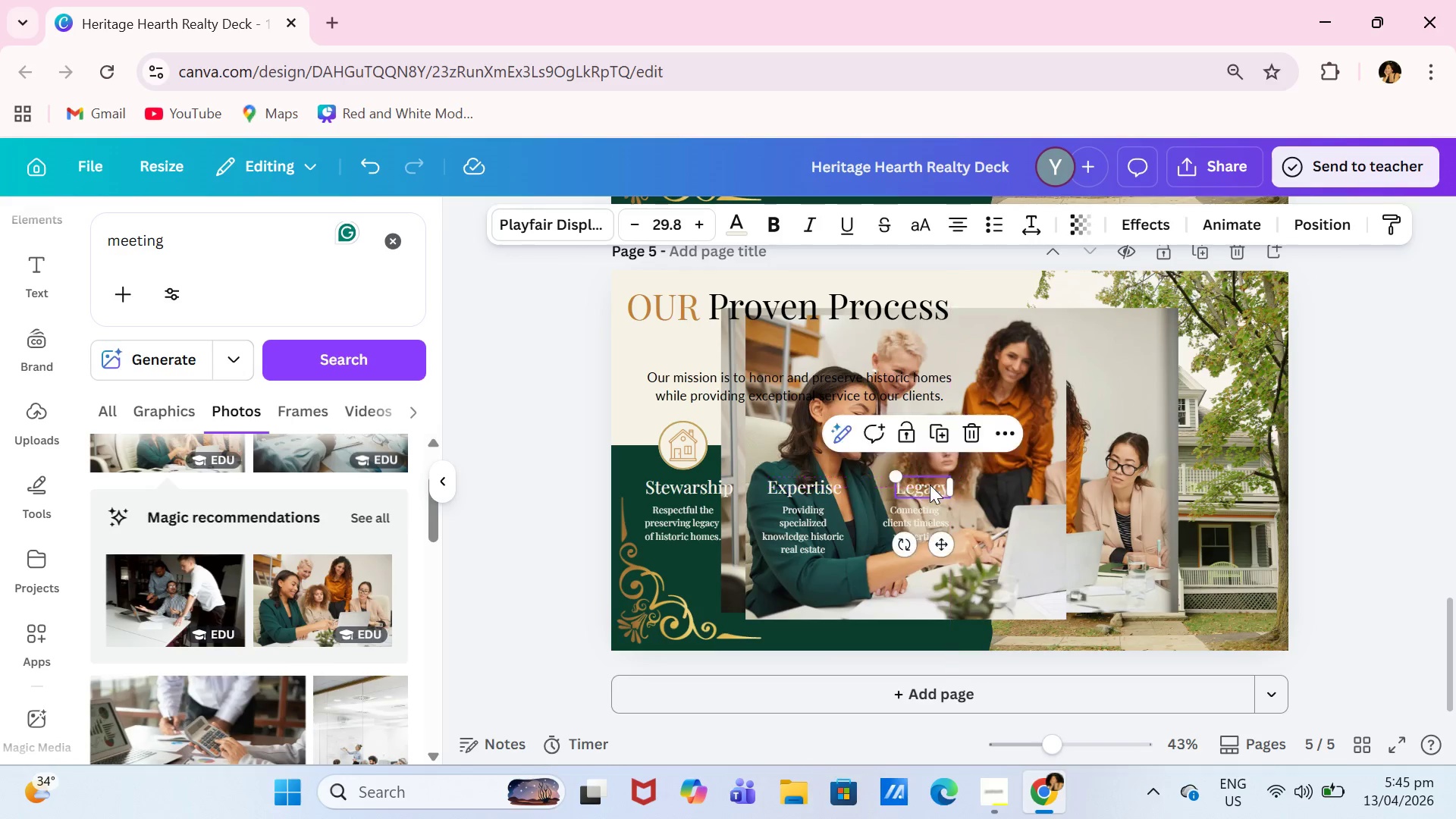 
left_click_drag(start_coordinate=[930, 485], to_coordinate=[922, 485])
 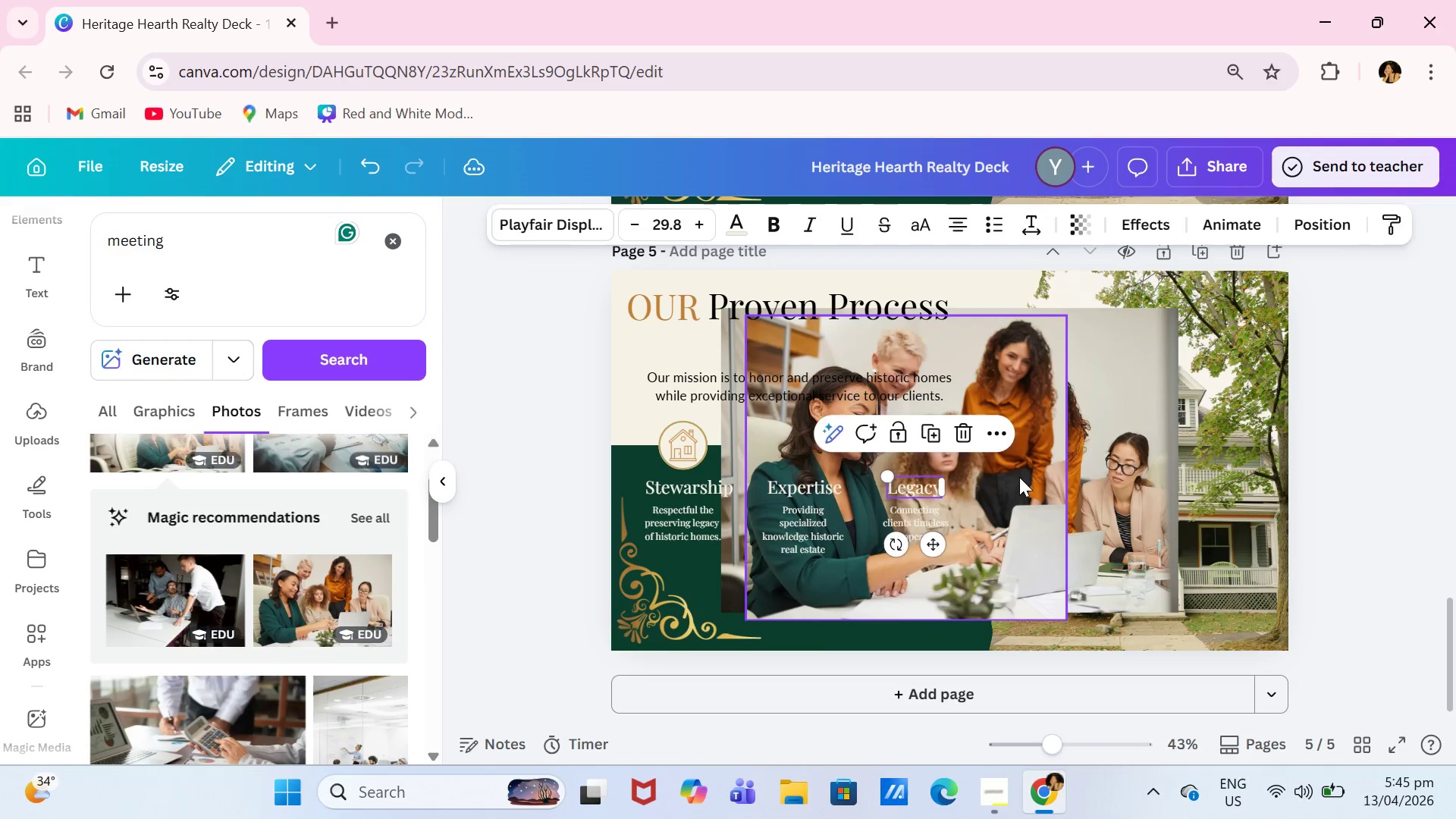 
left_click_drag(start_coordinate=[1019, 477], to_coordinate=[1231, 472])
 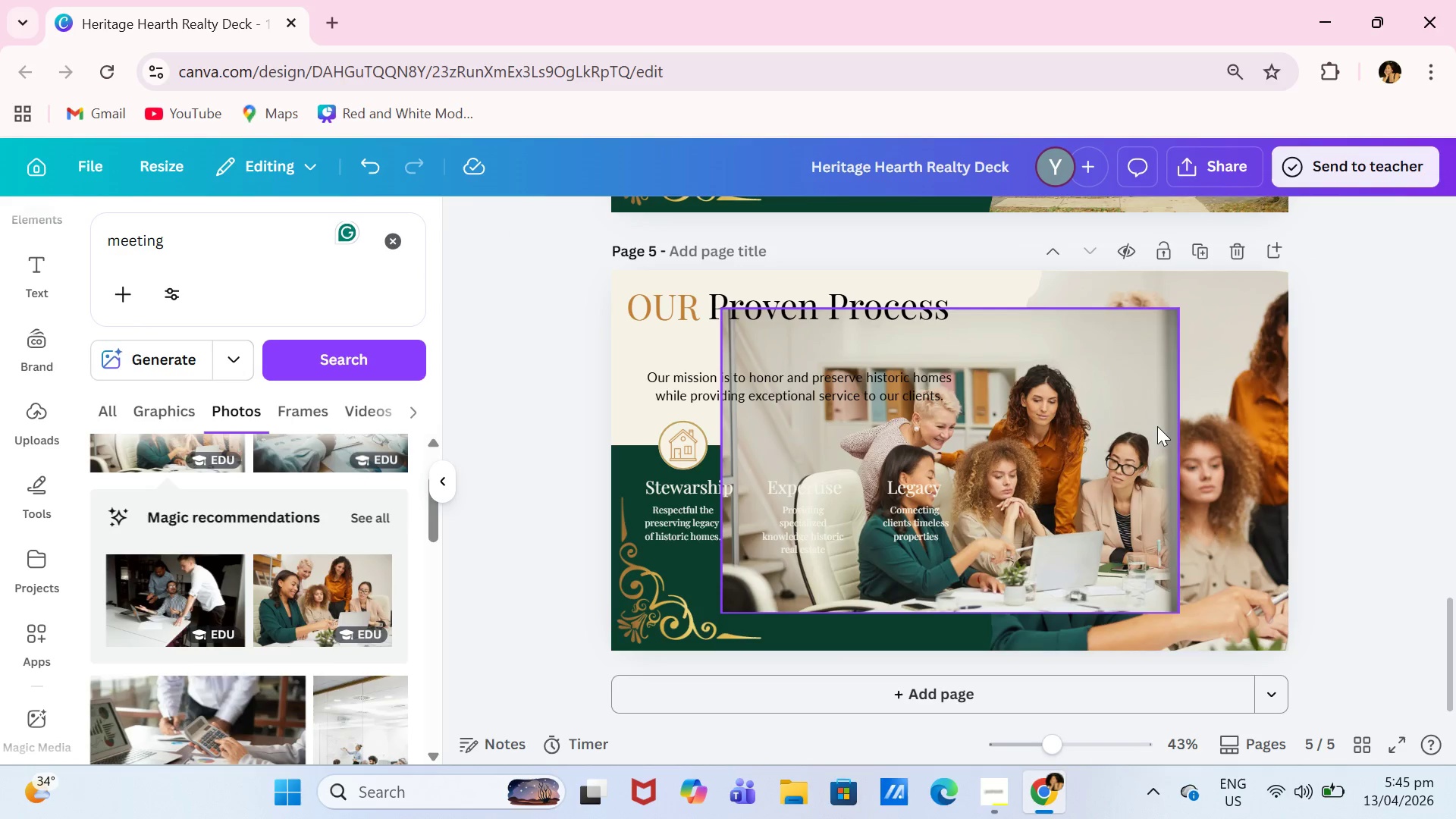 
left_click([1154, 410])
 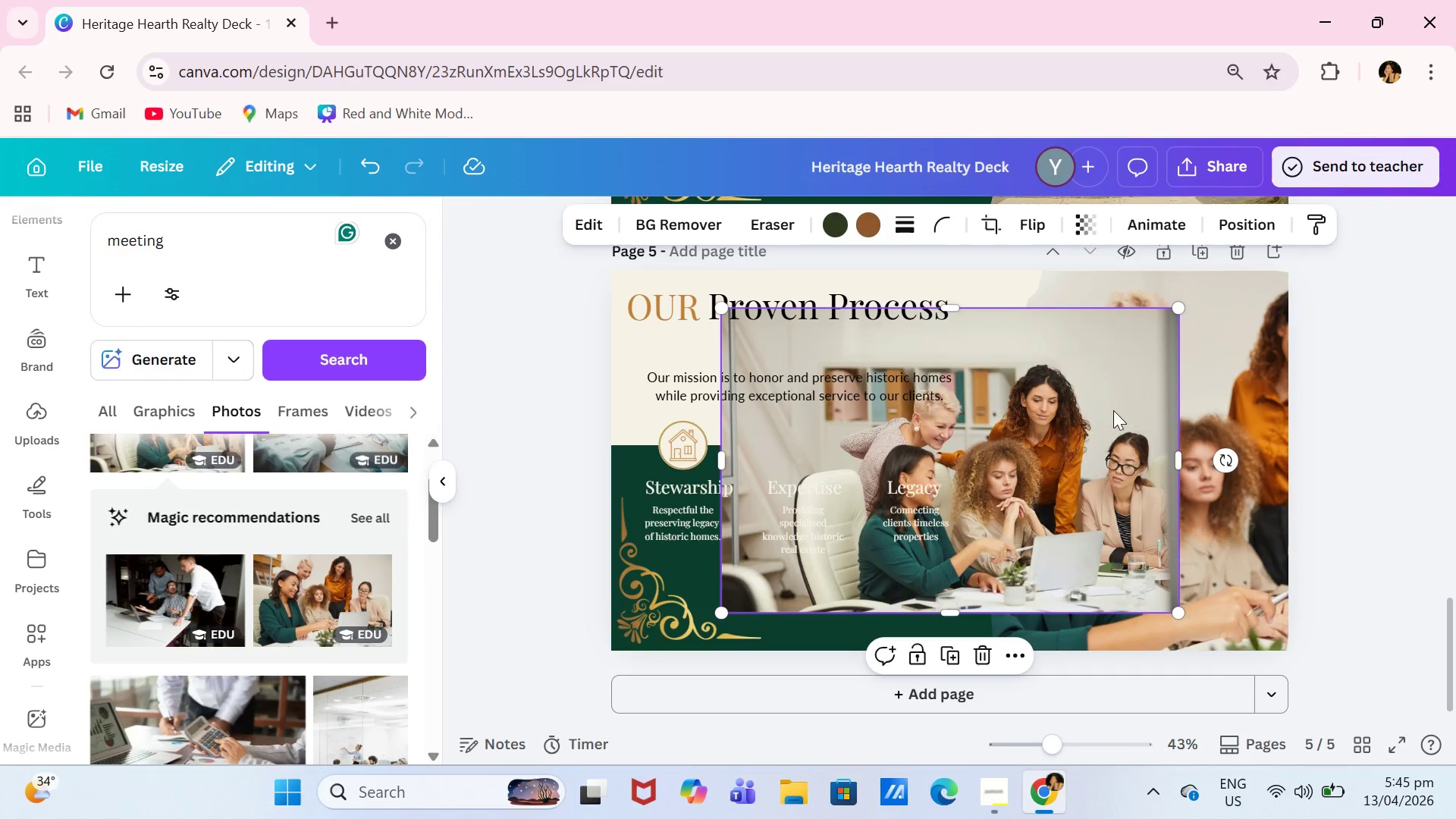 
left_click_drag(start_coordinate=[1113, 410], to_coordinate=[1085, 390])
 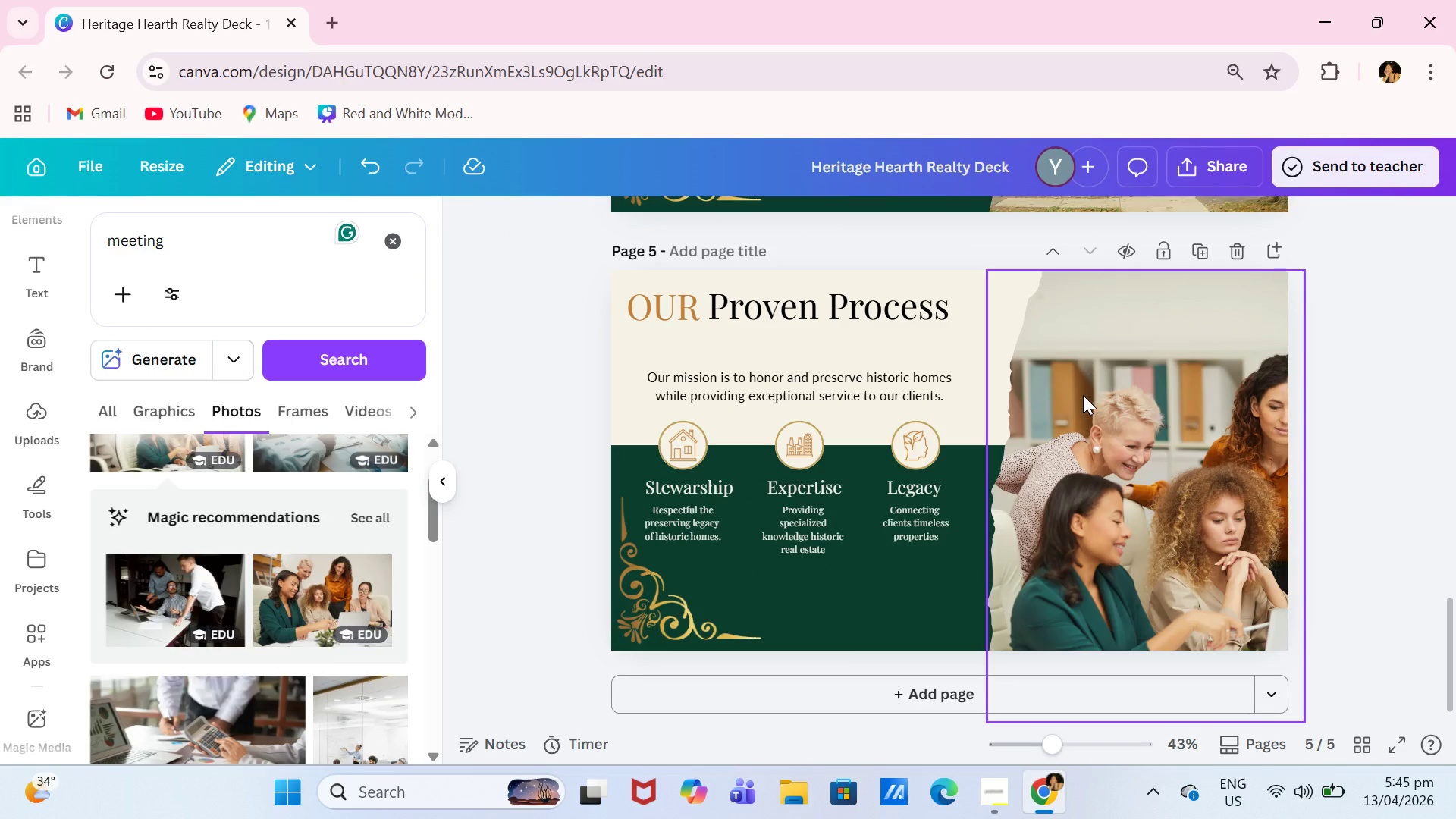 
key(Control+ControlLeft)
 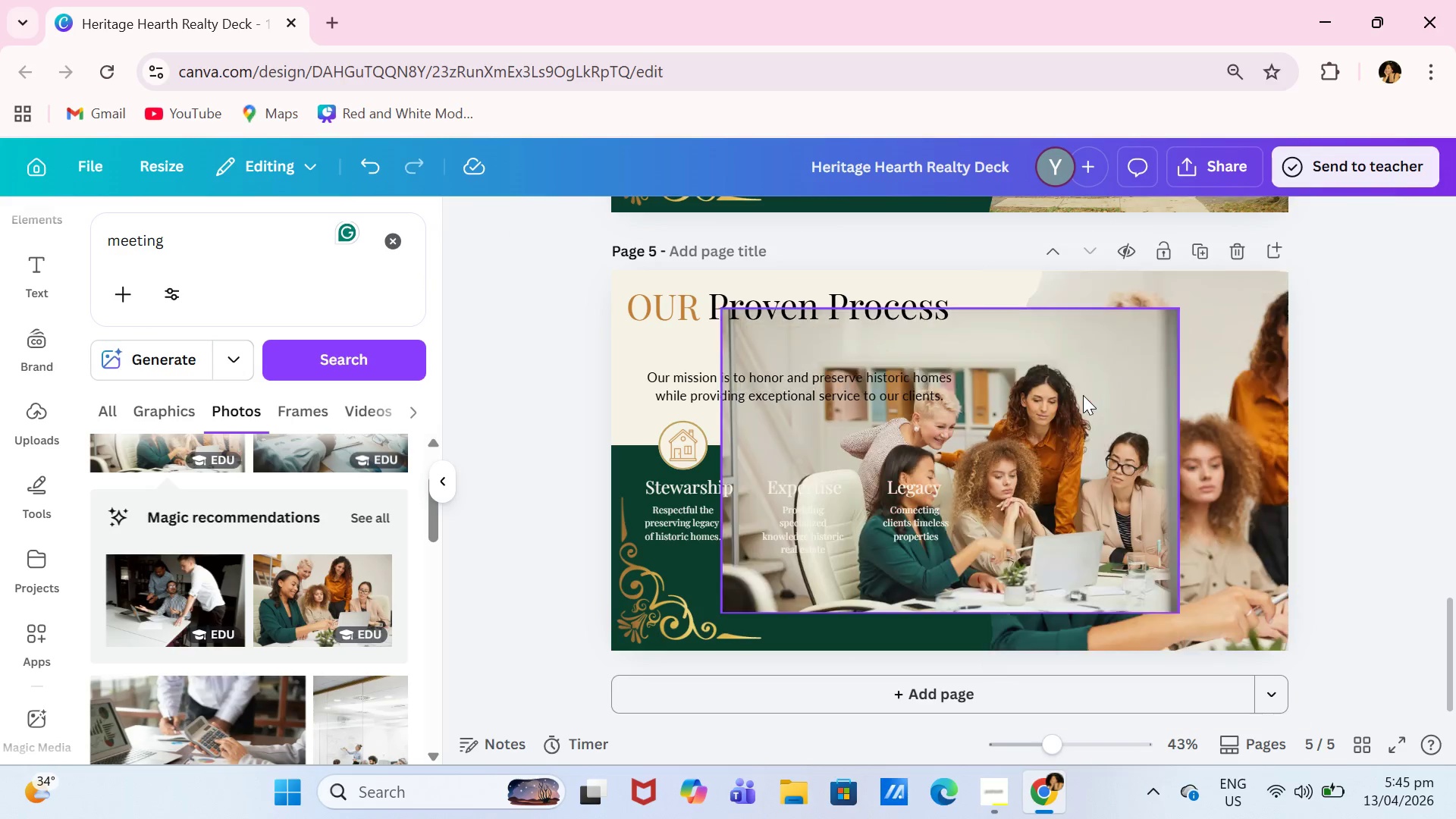 
key(Control+Z)
 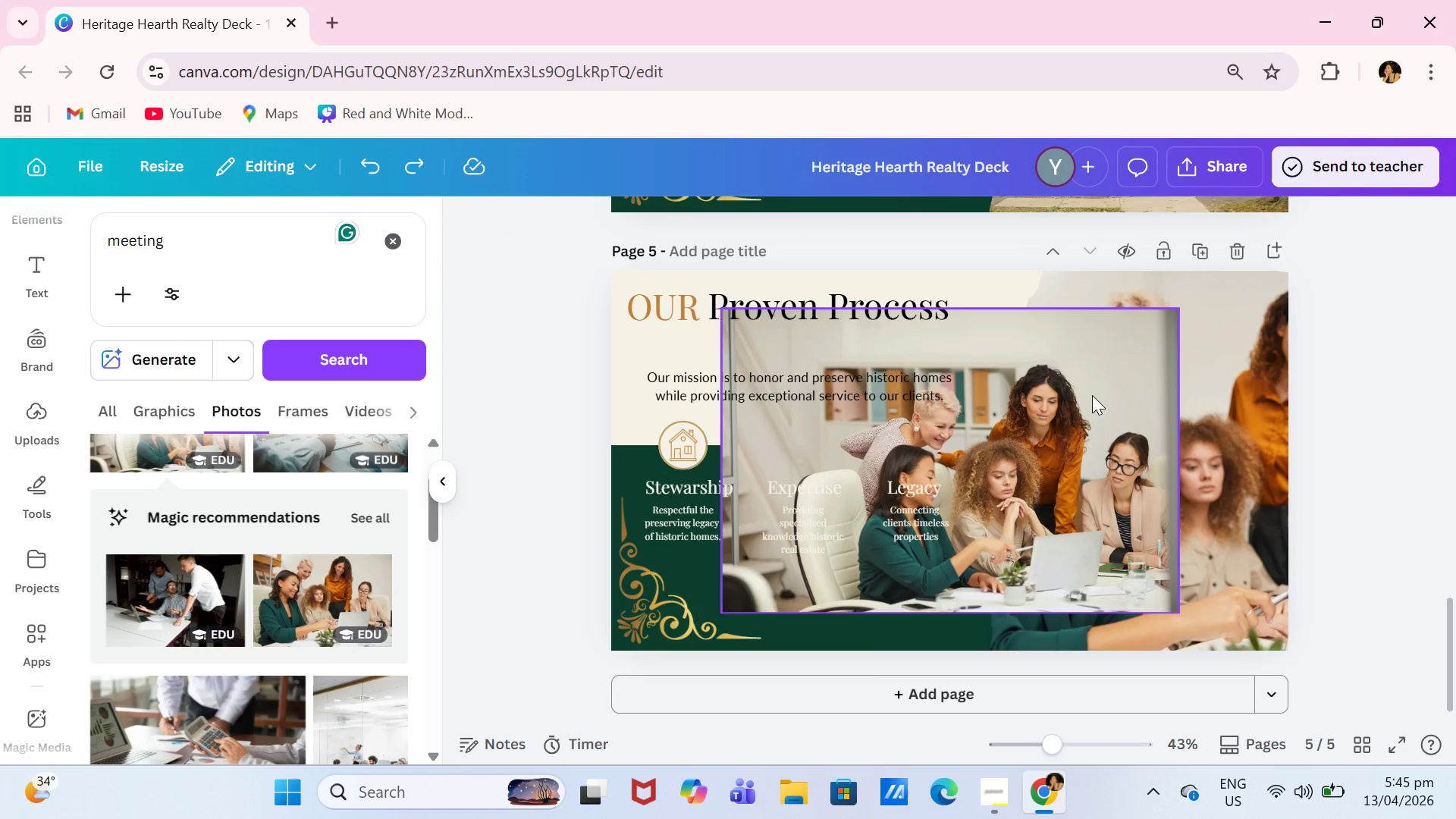 
left_click([1095, 395])
 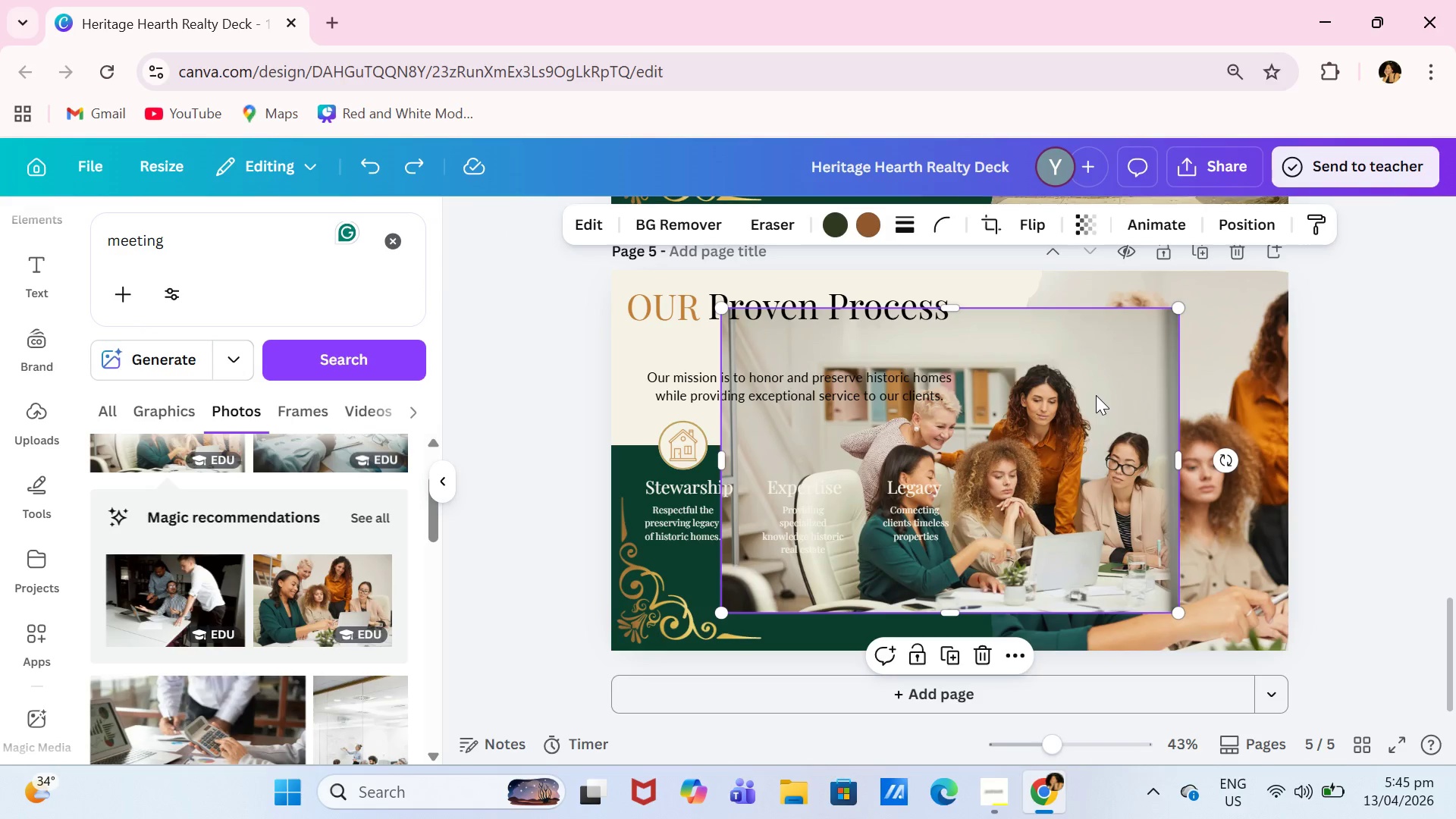 
key(Backspace)
 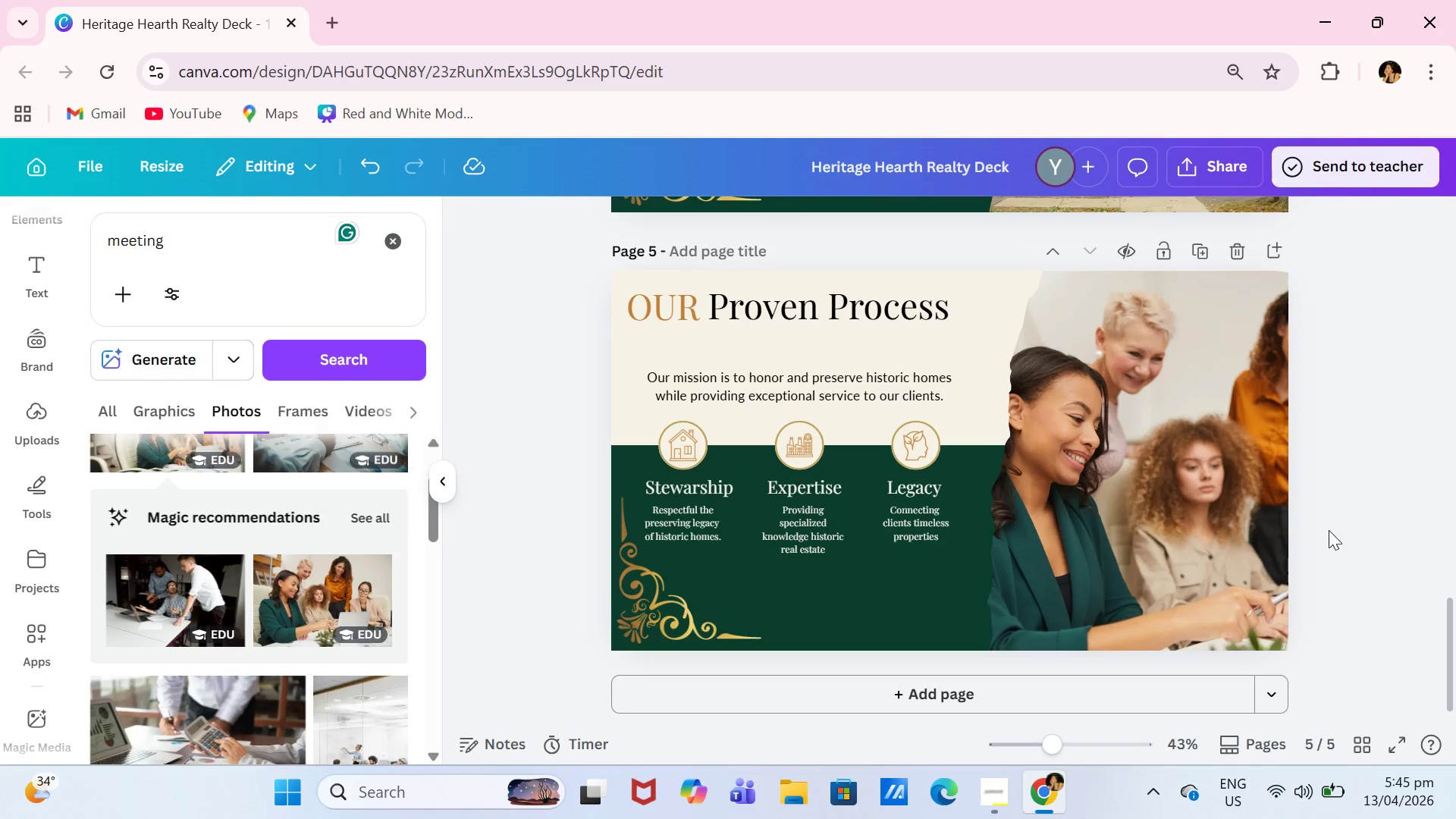 
left_click([1208, 498])
 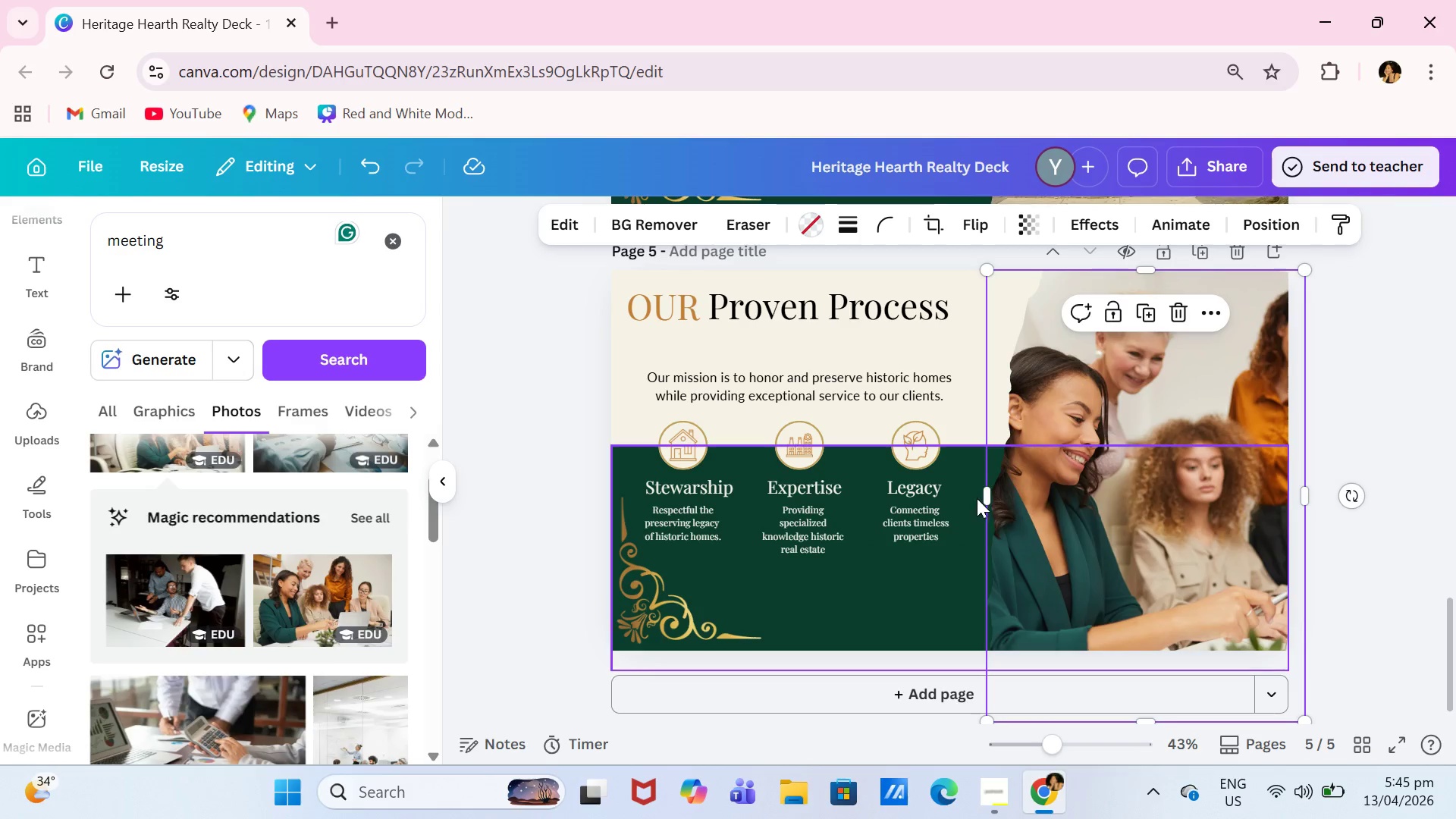 
left_click_drag(start_coordinate=[984, 497], to_coordinate=[968, 495])
 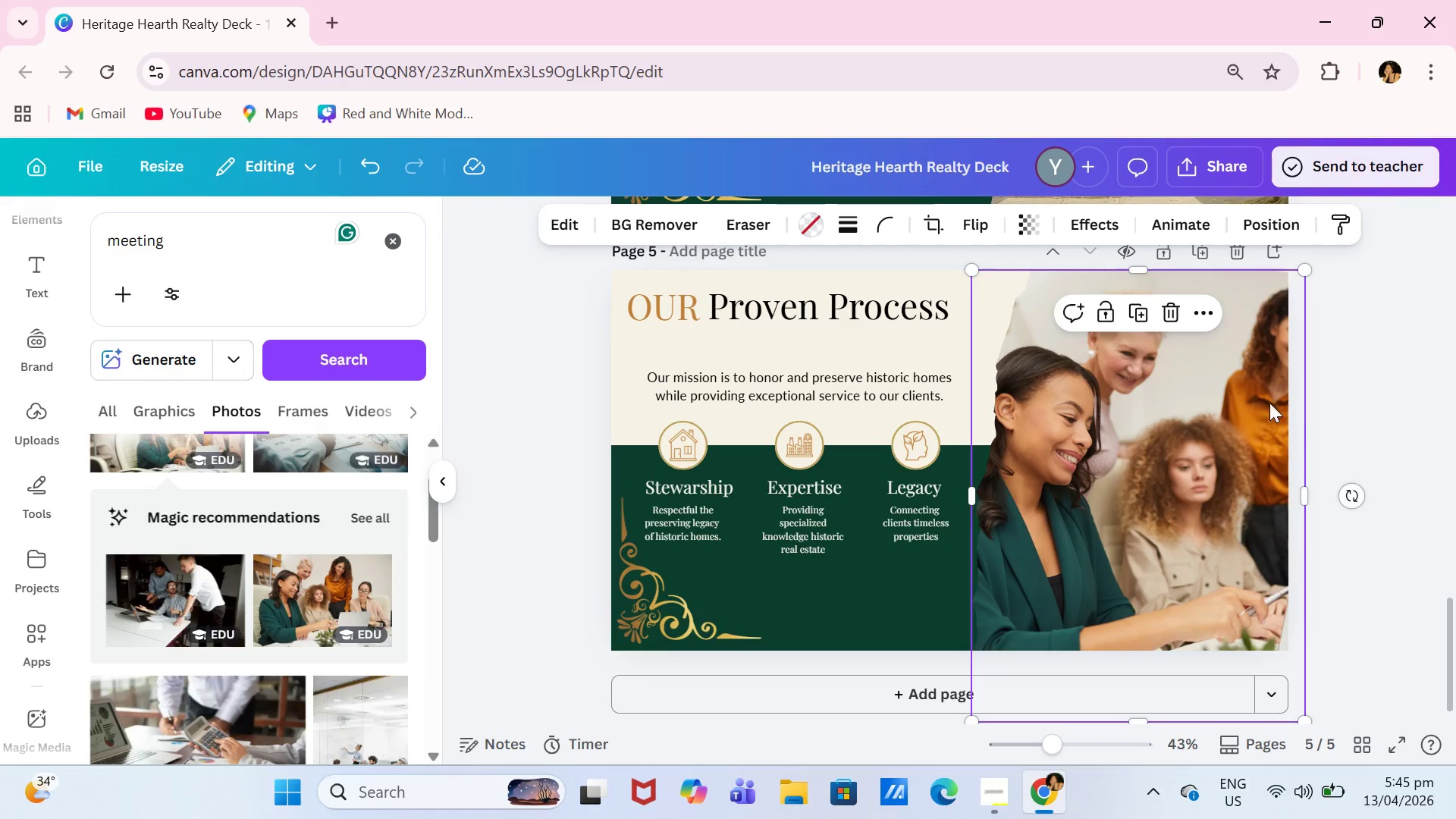 
left_click_drag(start_coordinate=[1260, 403], to_coordinate=[1278, 406])
 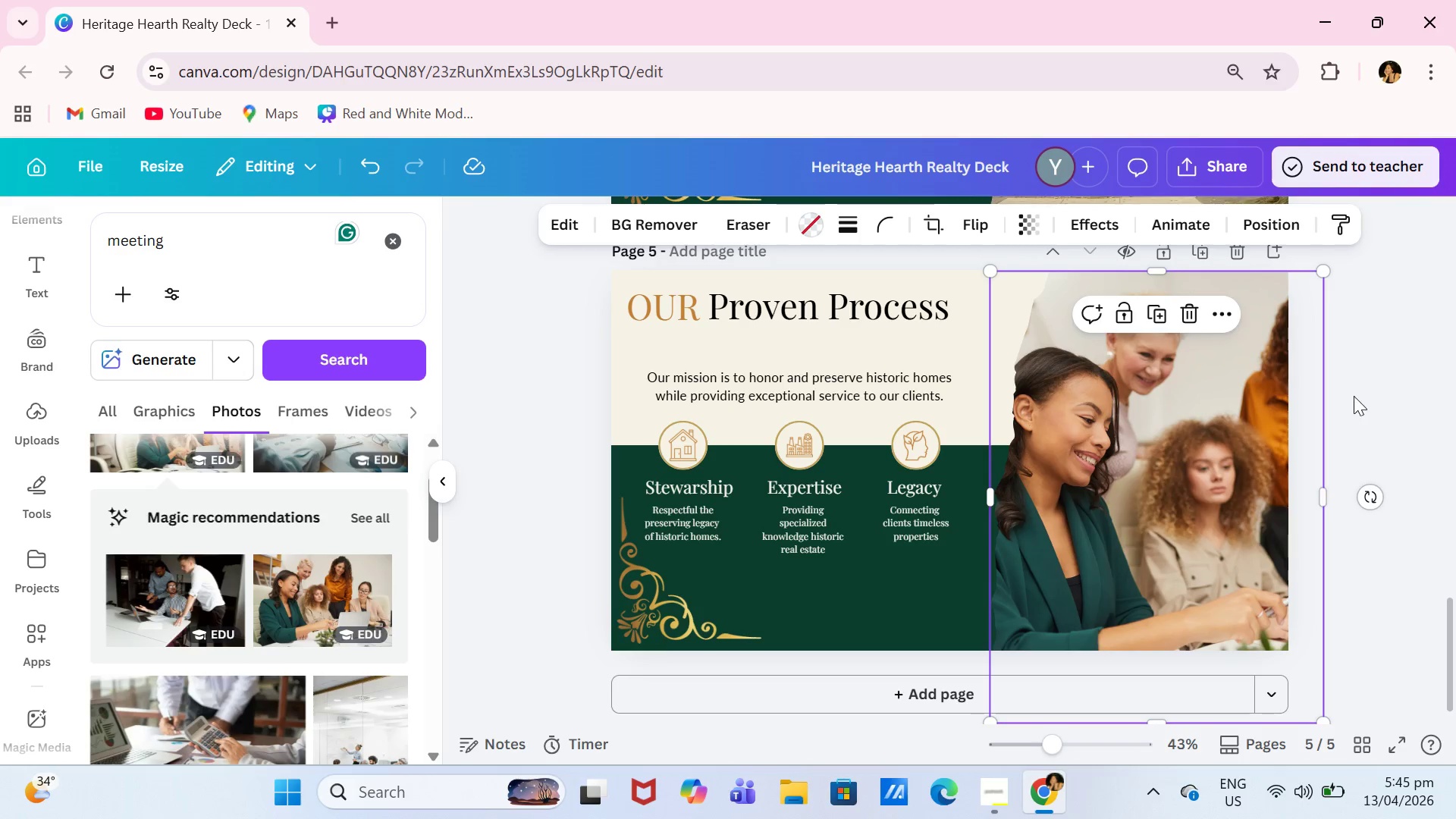 
left_click([1354, 396])
 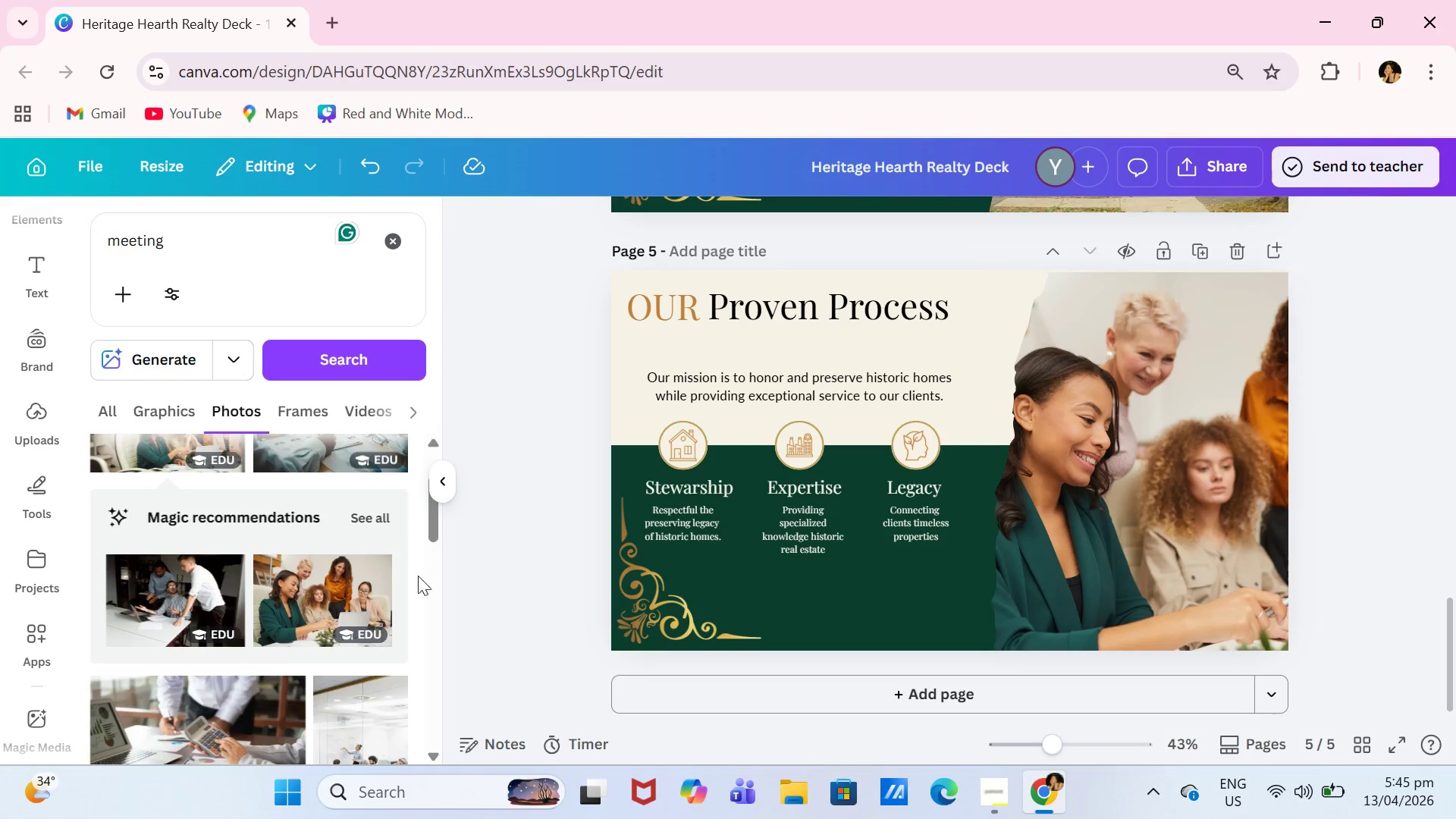 
scroll: coordinate [234, 583], scroll_direction: down, amount: 6.0
 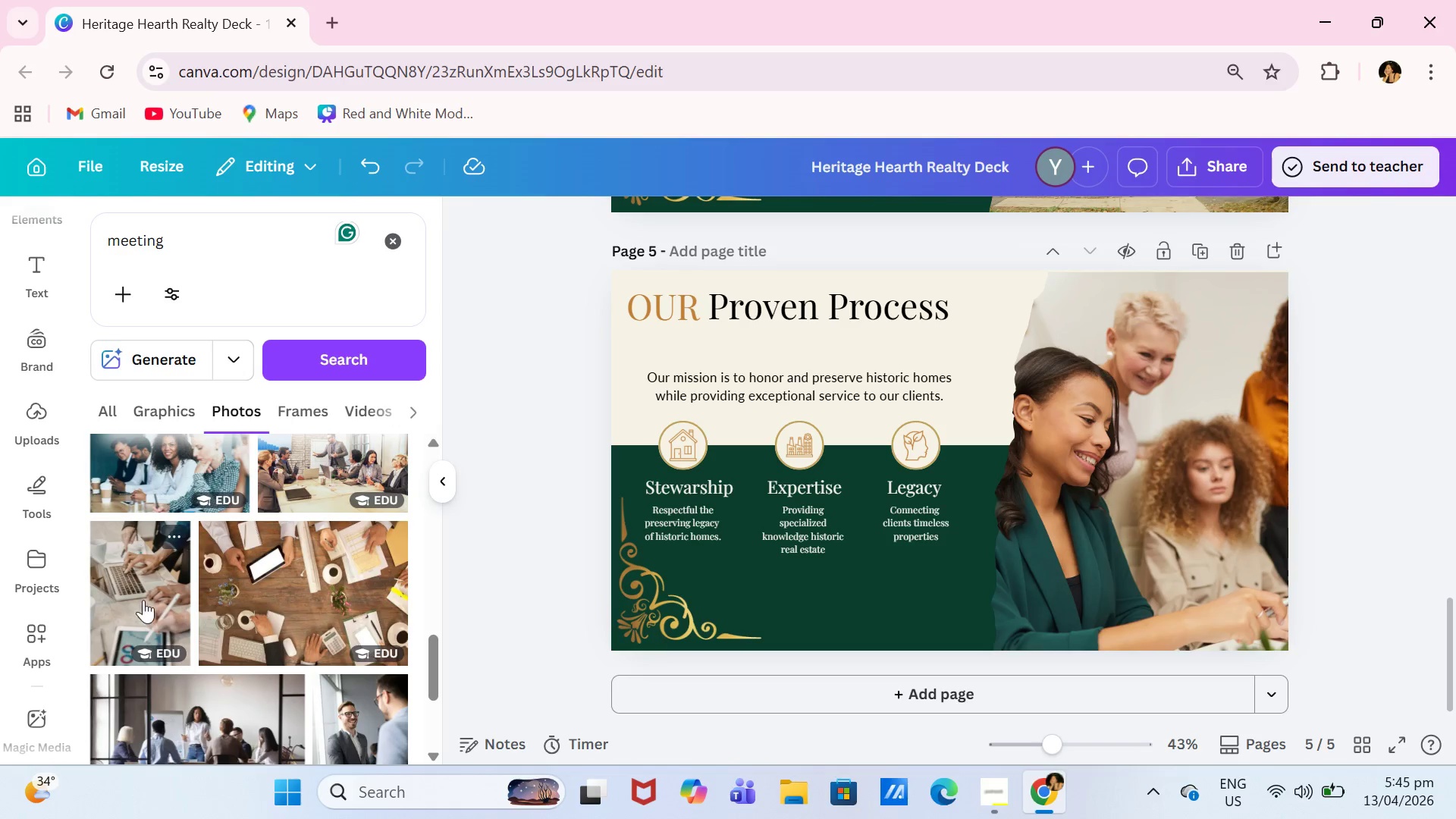 
left_click([143, 600])
 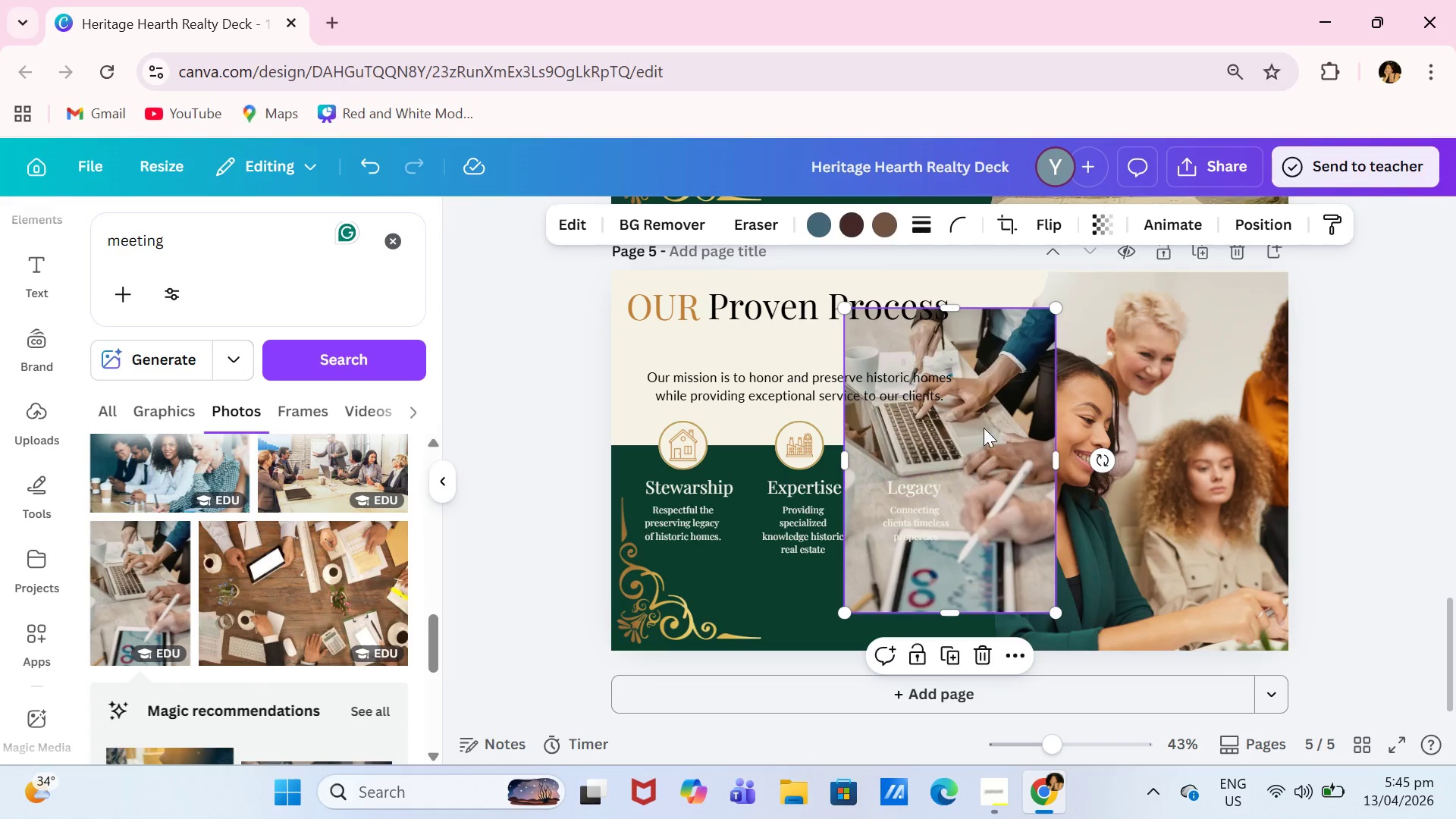 
left_click_drag(start_coordinate=[987, 423], to_coordinate=[1139, 412])
 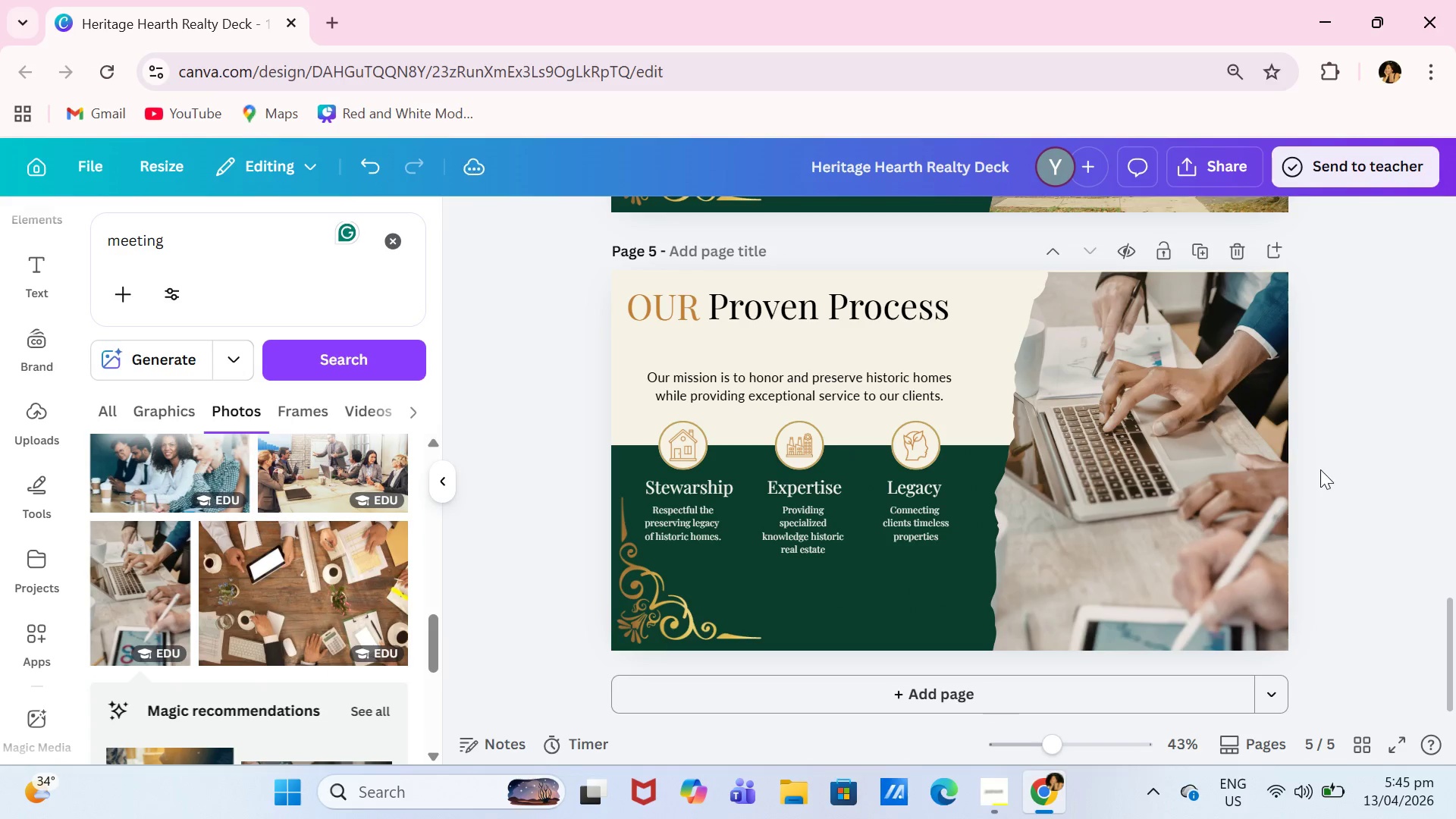 
scroll: coordinate [1320, 469], scroll_direction: down, amount: 1.0
 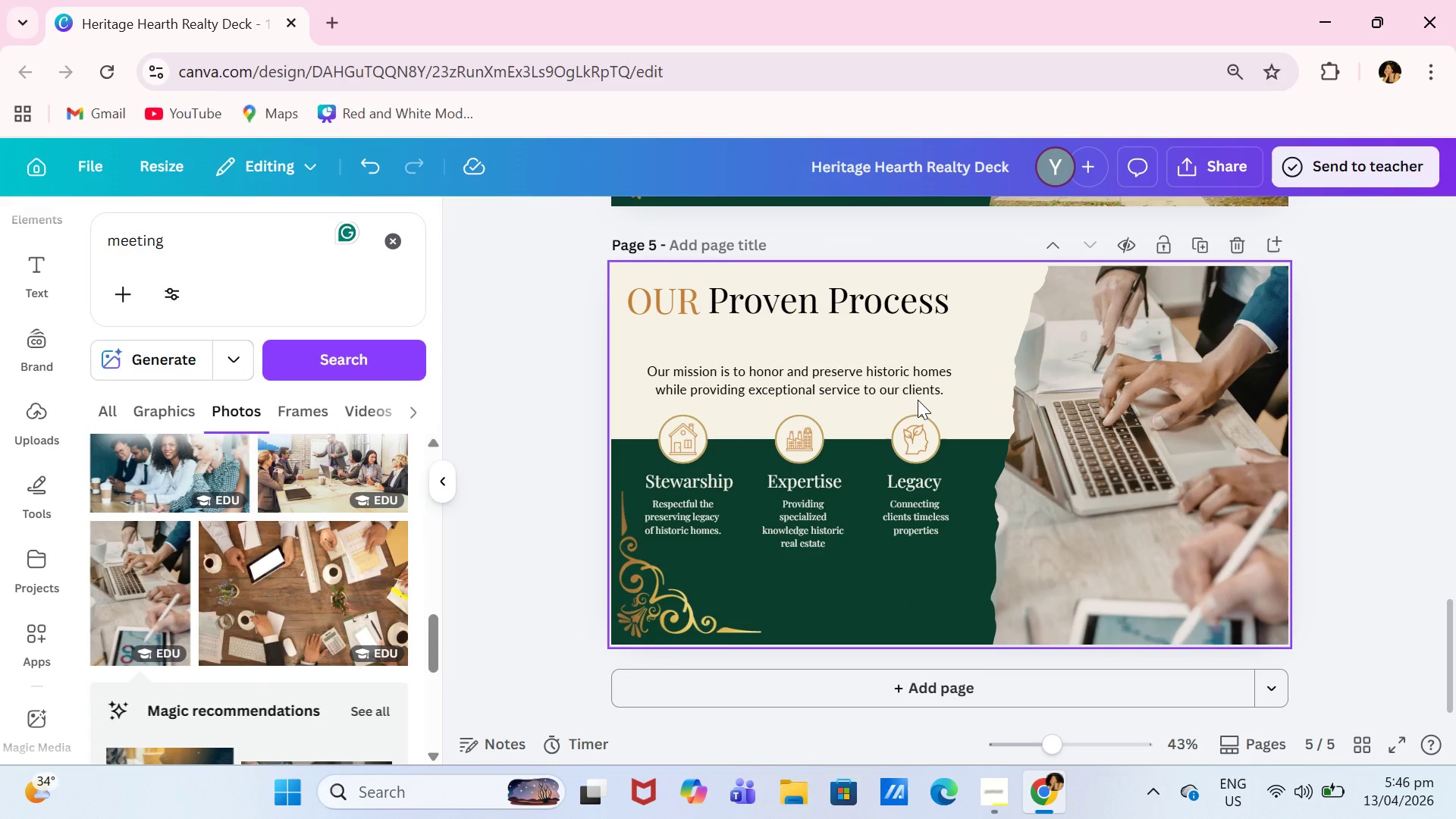 
double_click([830, 368])
 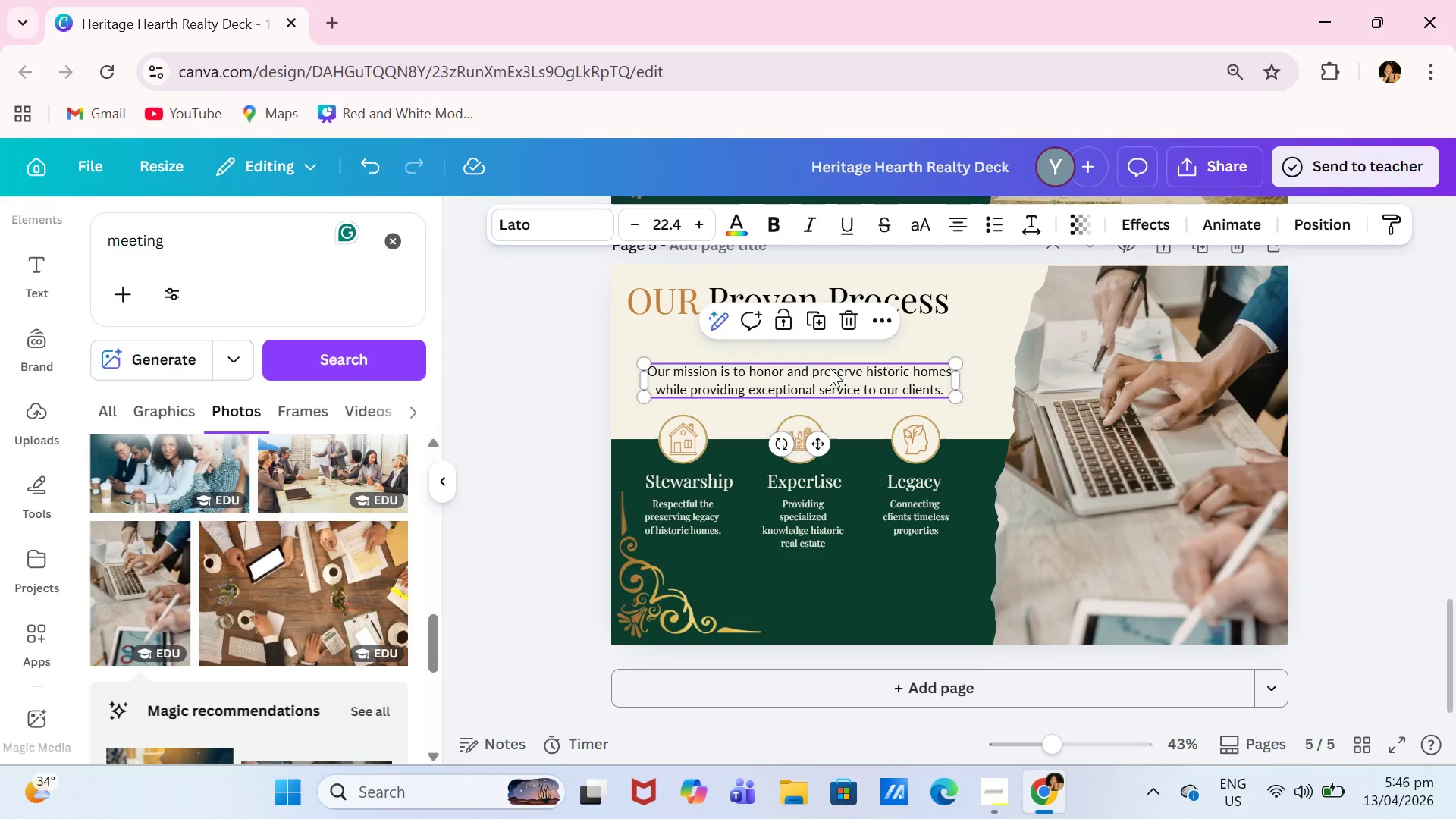 
triple_click([830, 368])
 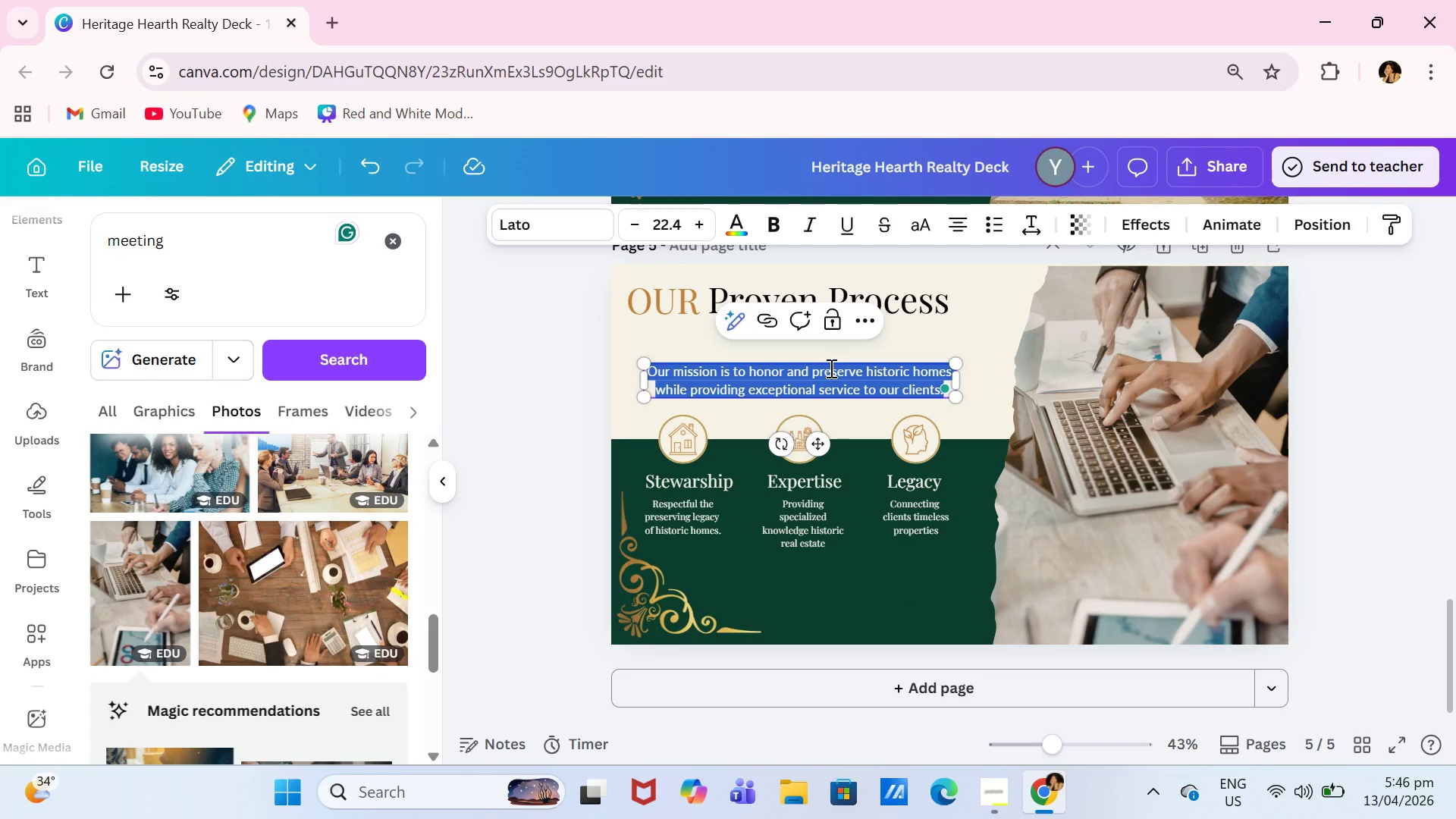 
type(A step-by-step approach to expertly market and sell your historic)
 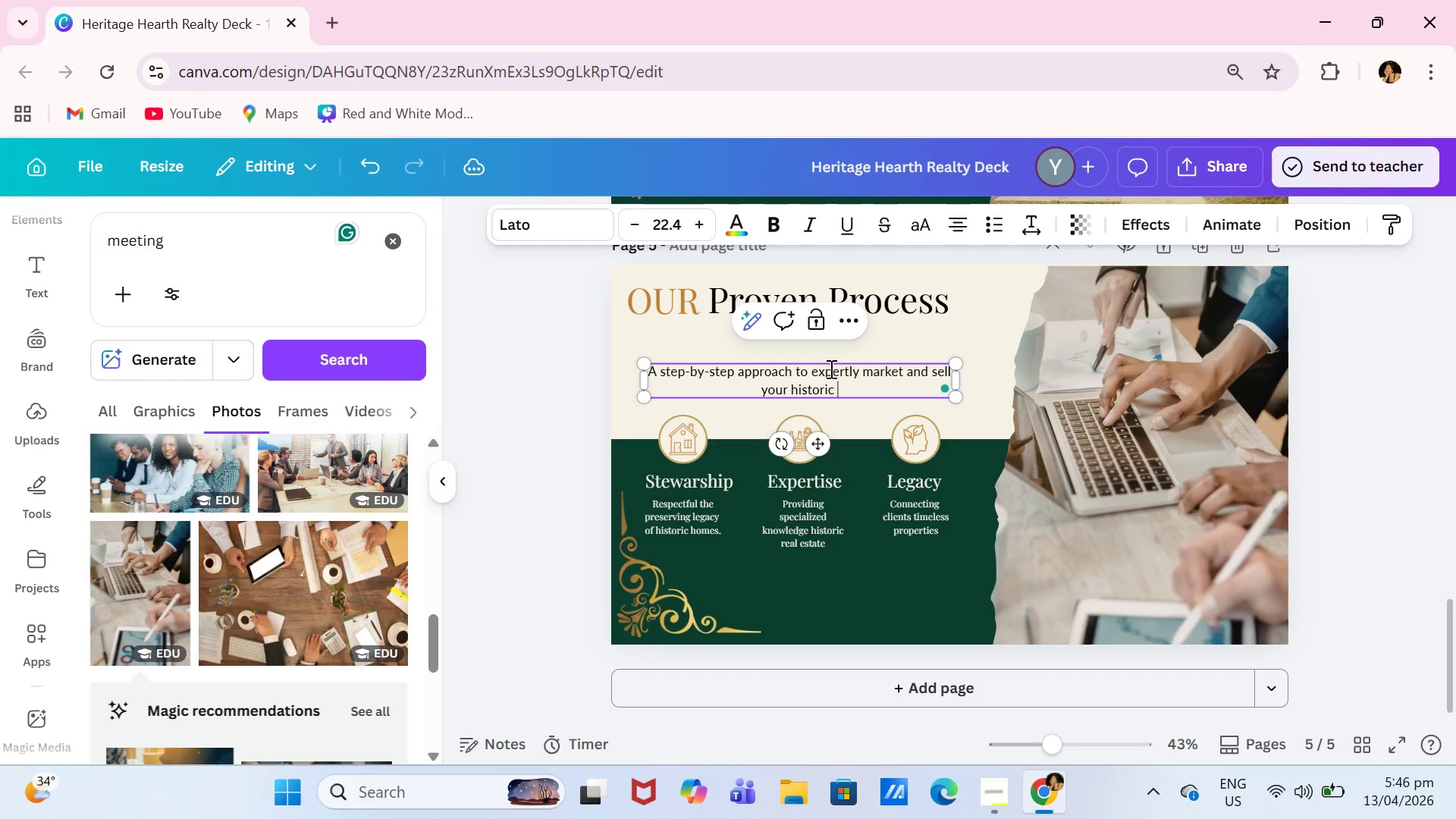 
type( homes)
 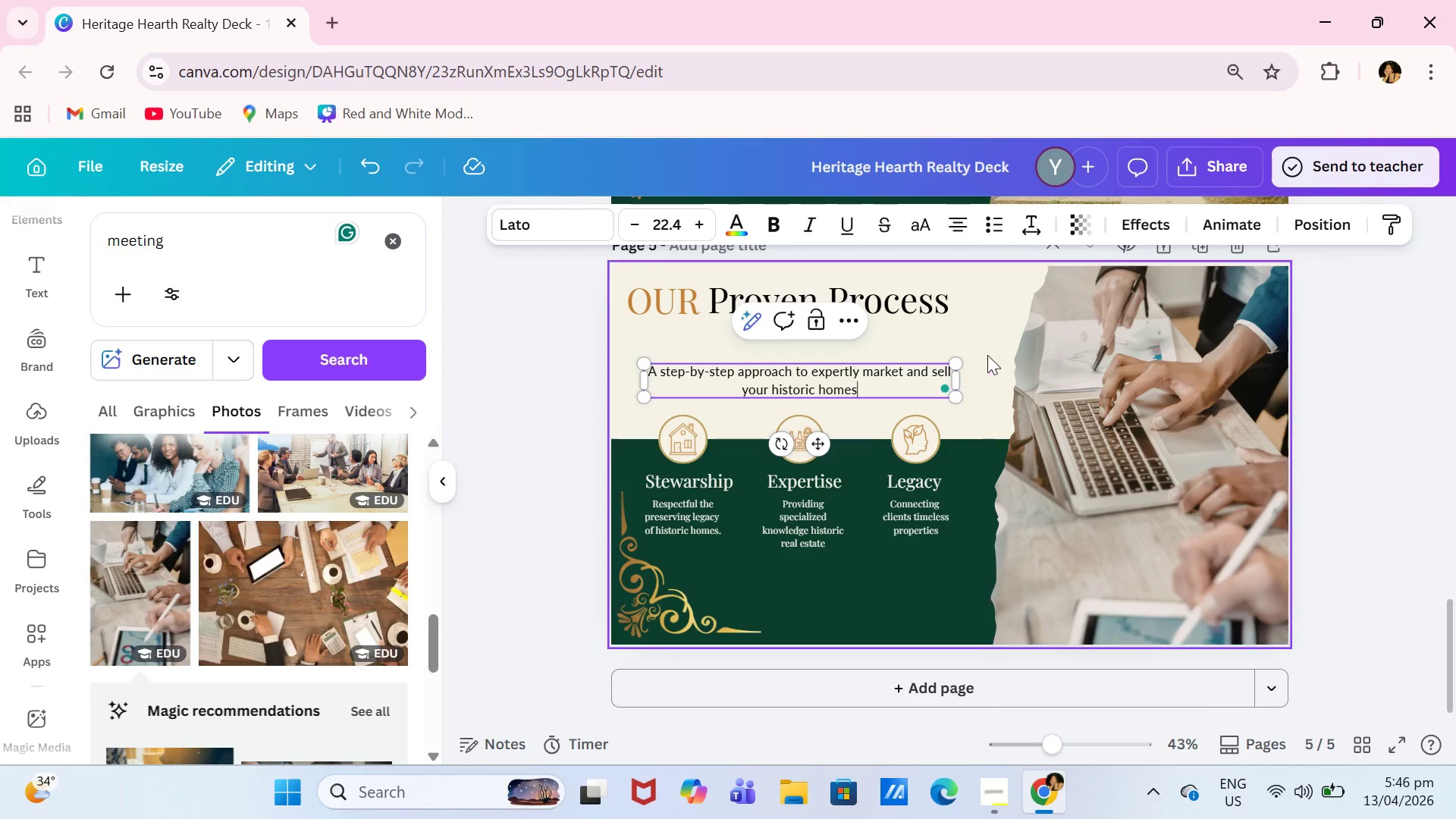 
key(Backspace)
 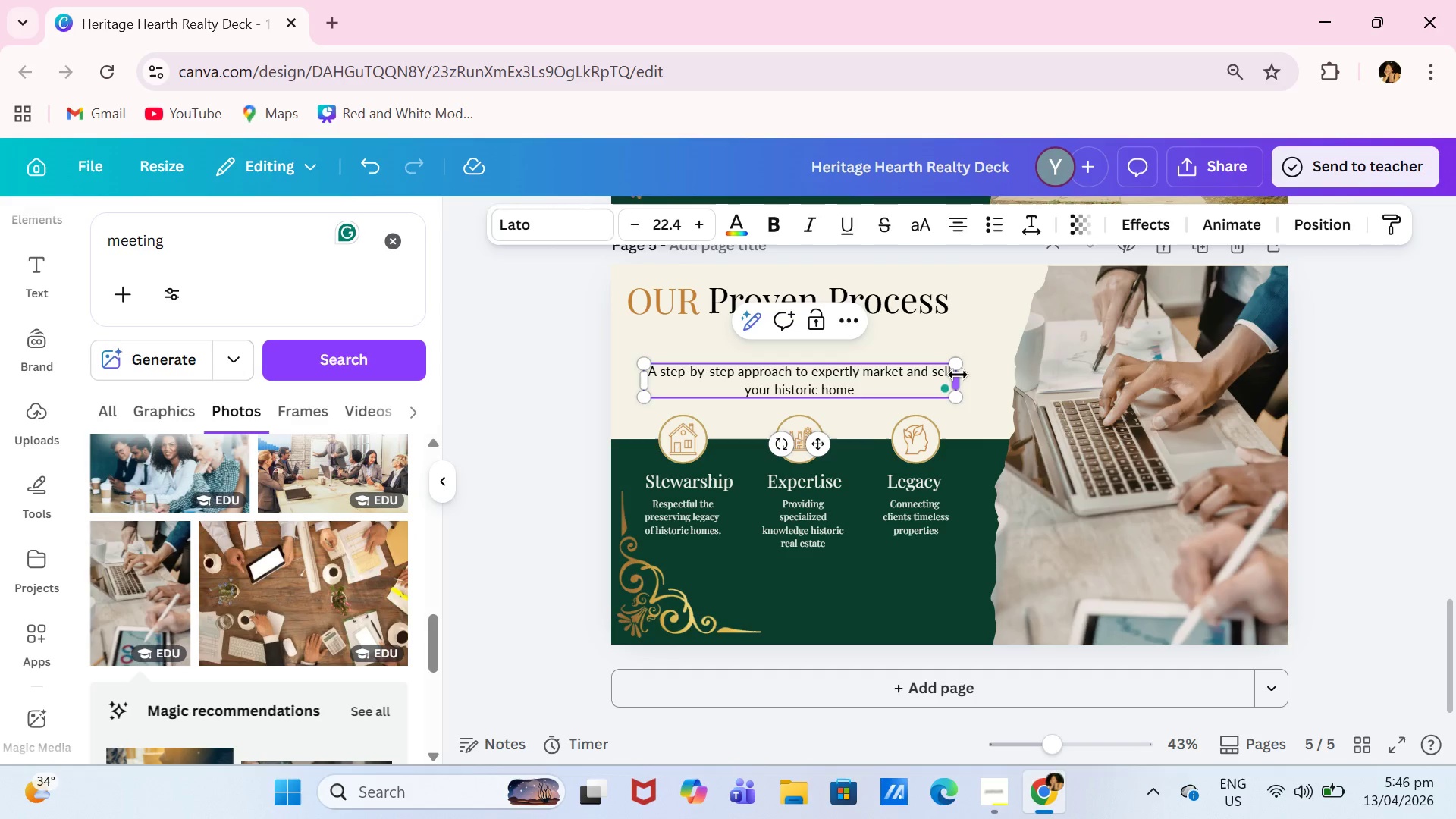 
left_click_drag(start_coordinate=[958, 375], to_coordinate=[1096, 377])
 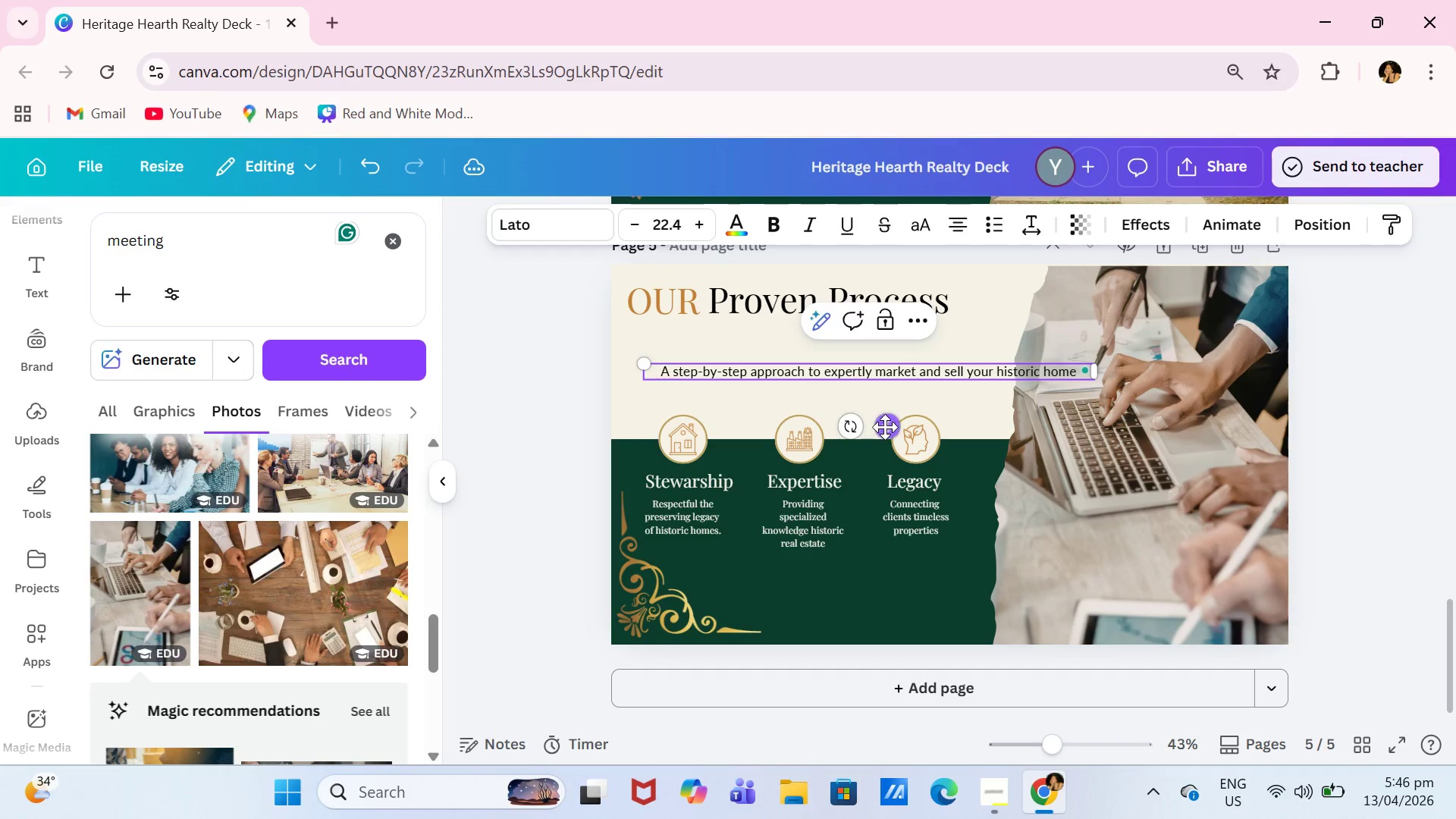 
left_click_drag(start_coordinate=[885, 428], to_coordinate=[862, 415])
 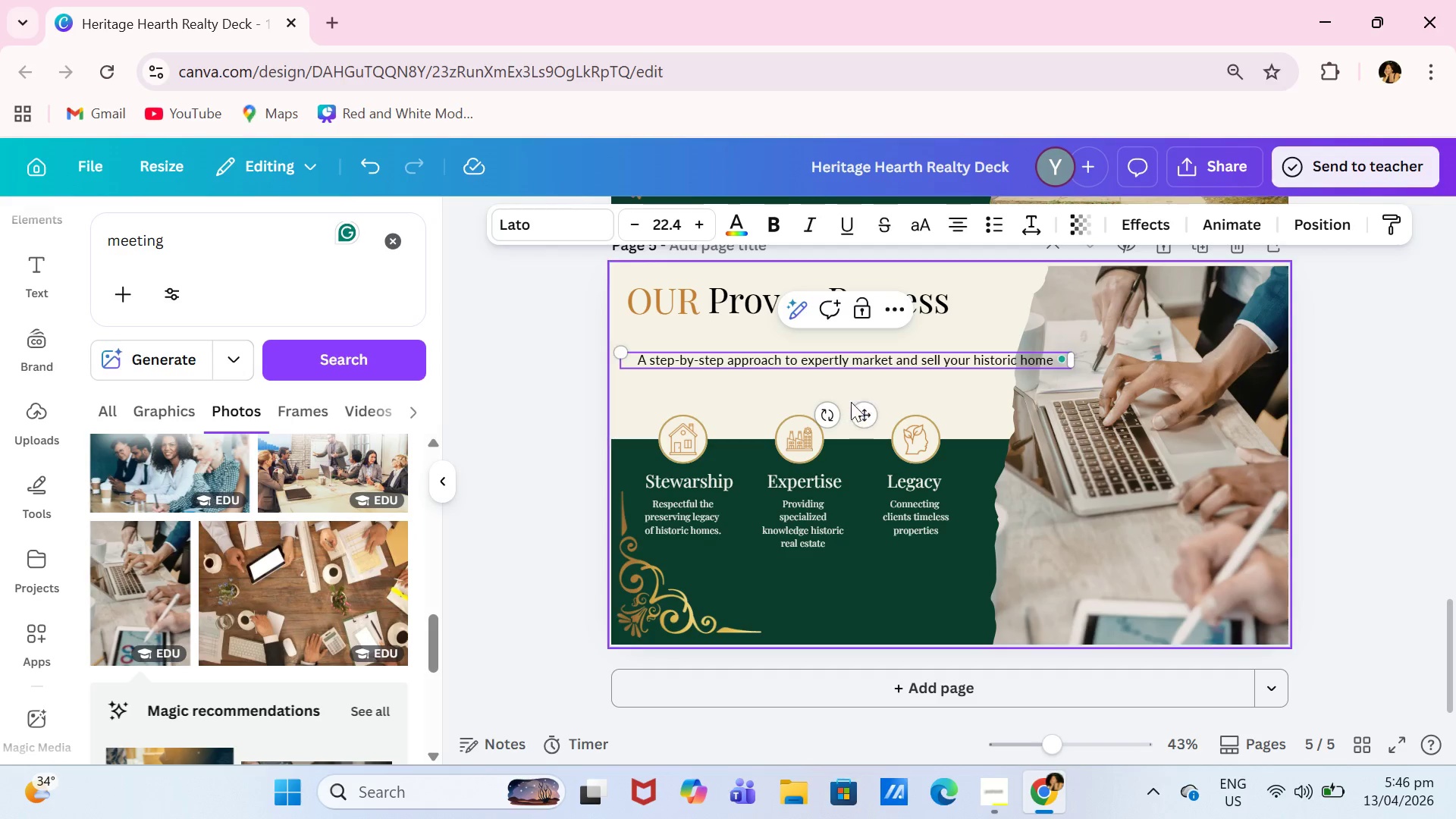 
left_click_drag(start_coordinate=[851, 400], to_coordinate=[851, 391])
 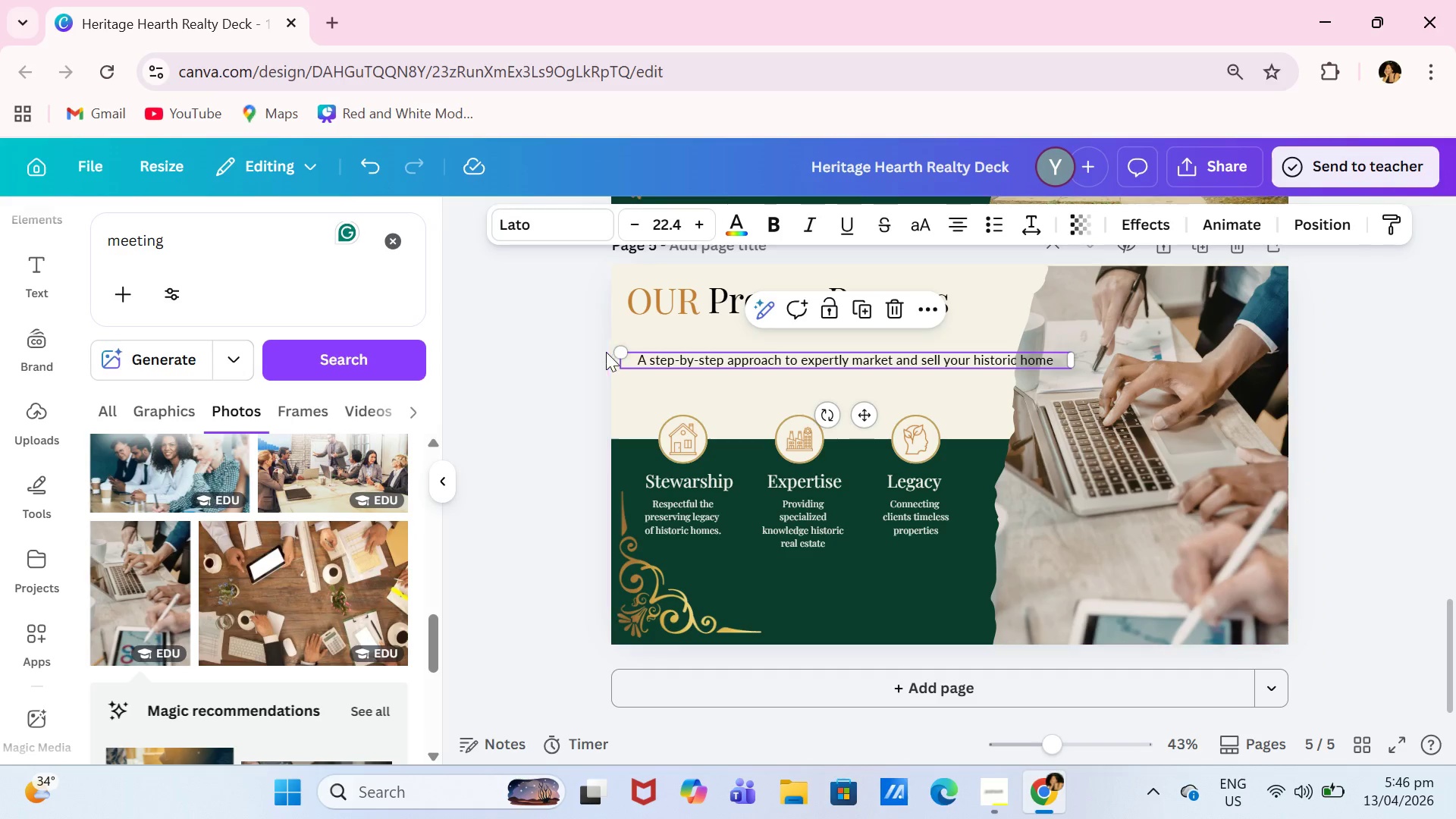 
left_click_drag(start_coordinate=[621, 348], to_coordinate=[655, 356])
 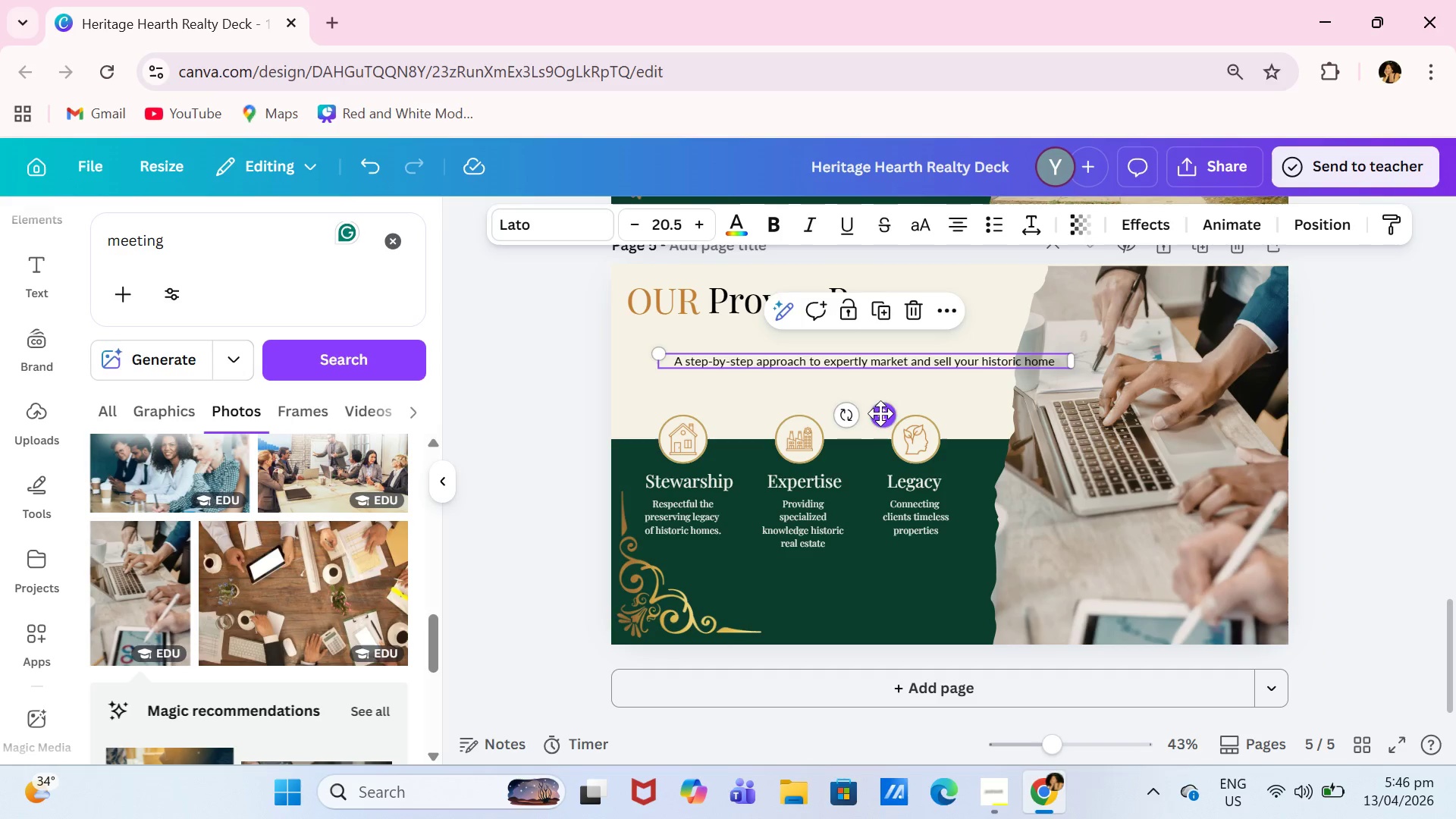 
left_click_drag(start_coordinate=[880, 413], to_coordinate=[837, 390])
 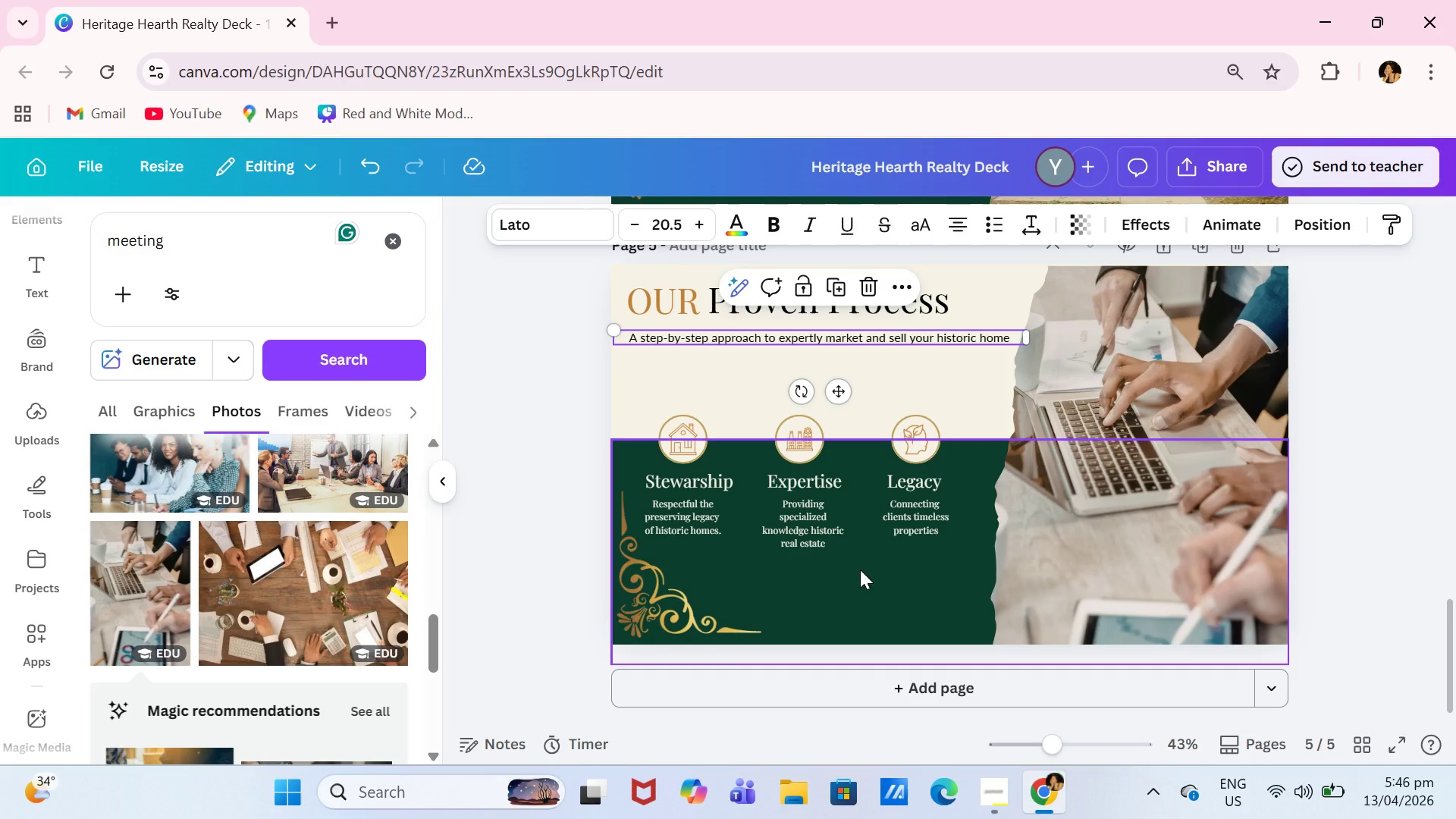 
left_click([860, 570])
 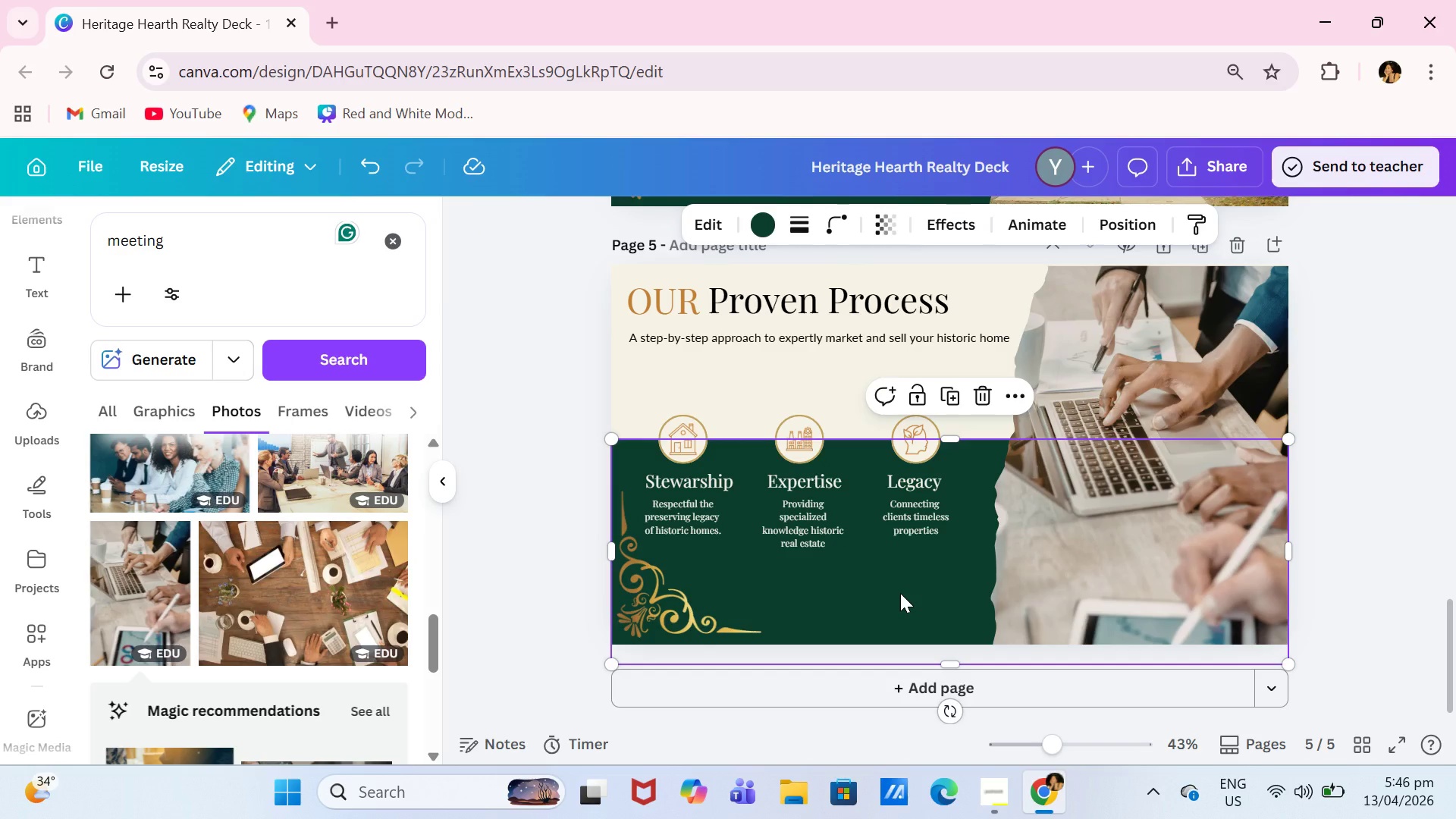 
wait(6.39)
 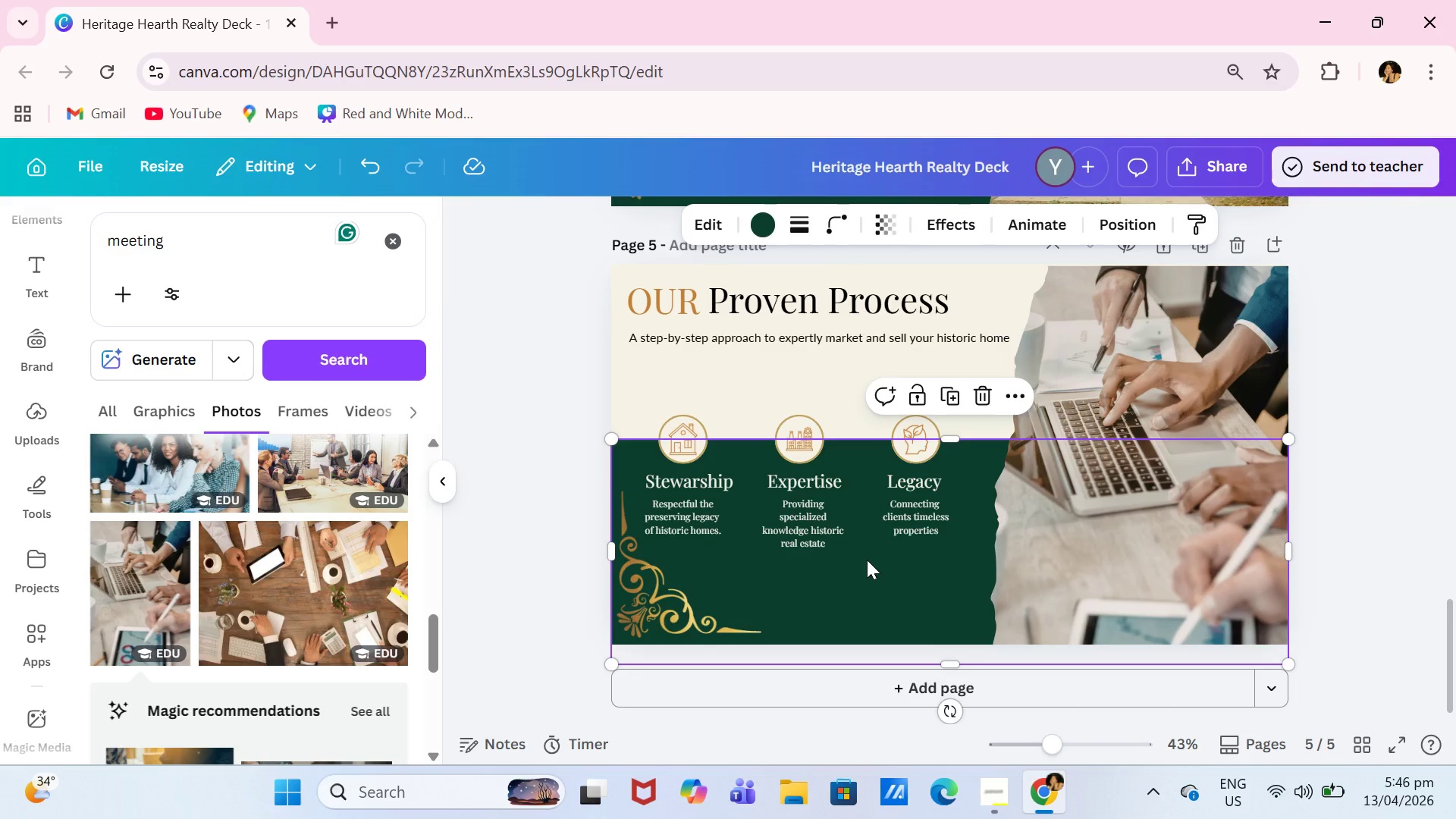 
left_click([1118, 567])
 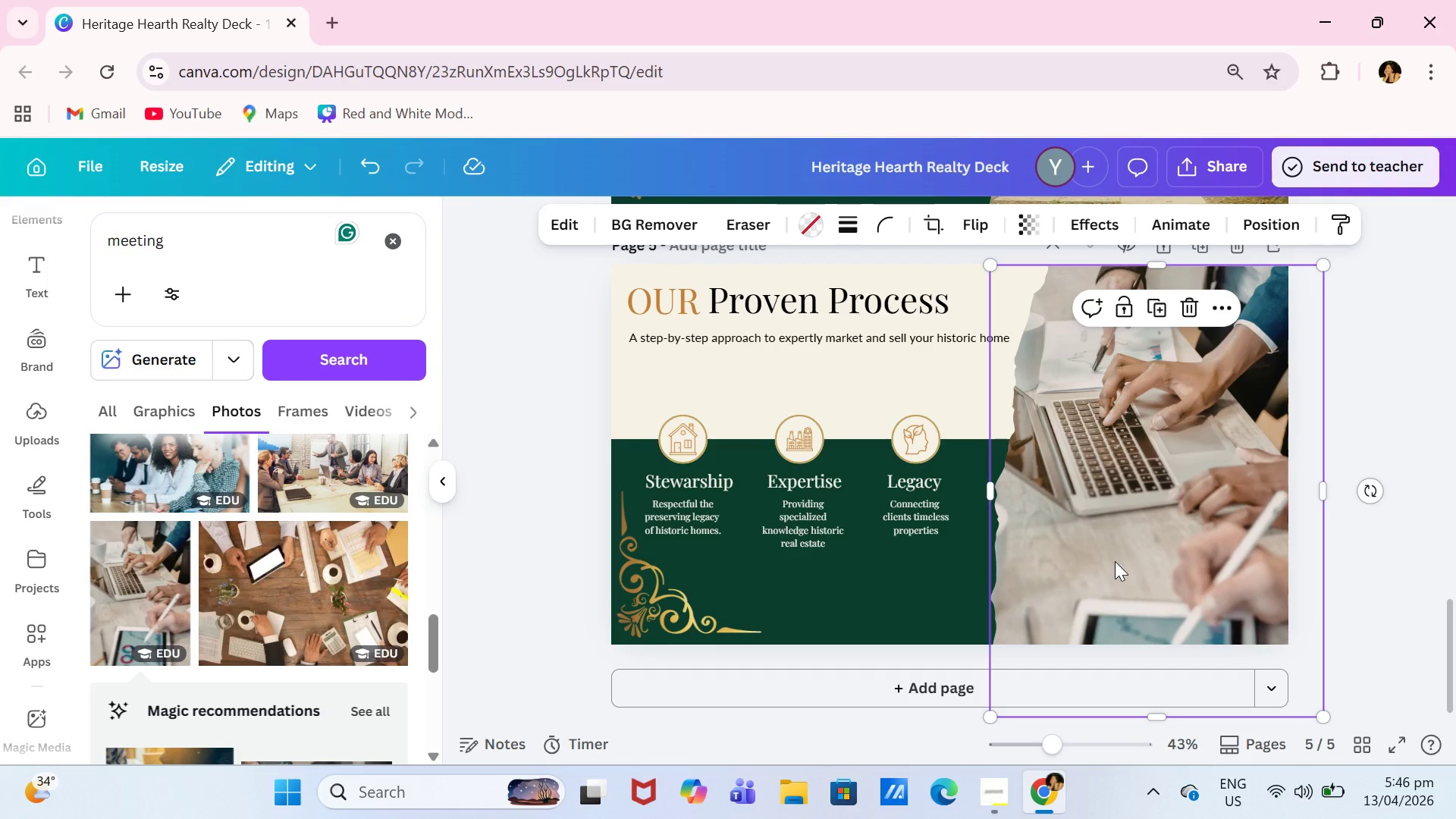 
key(Backspace)
 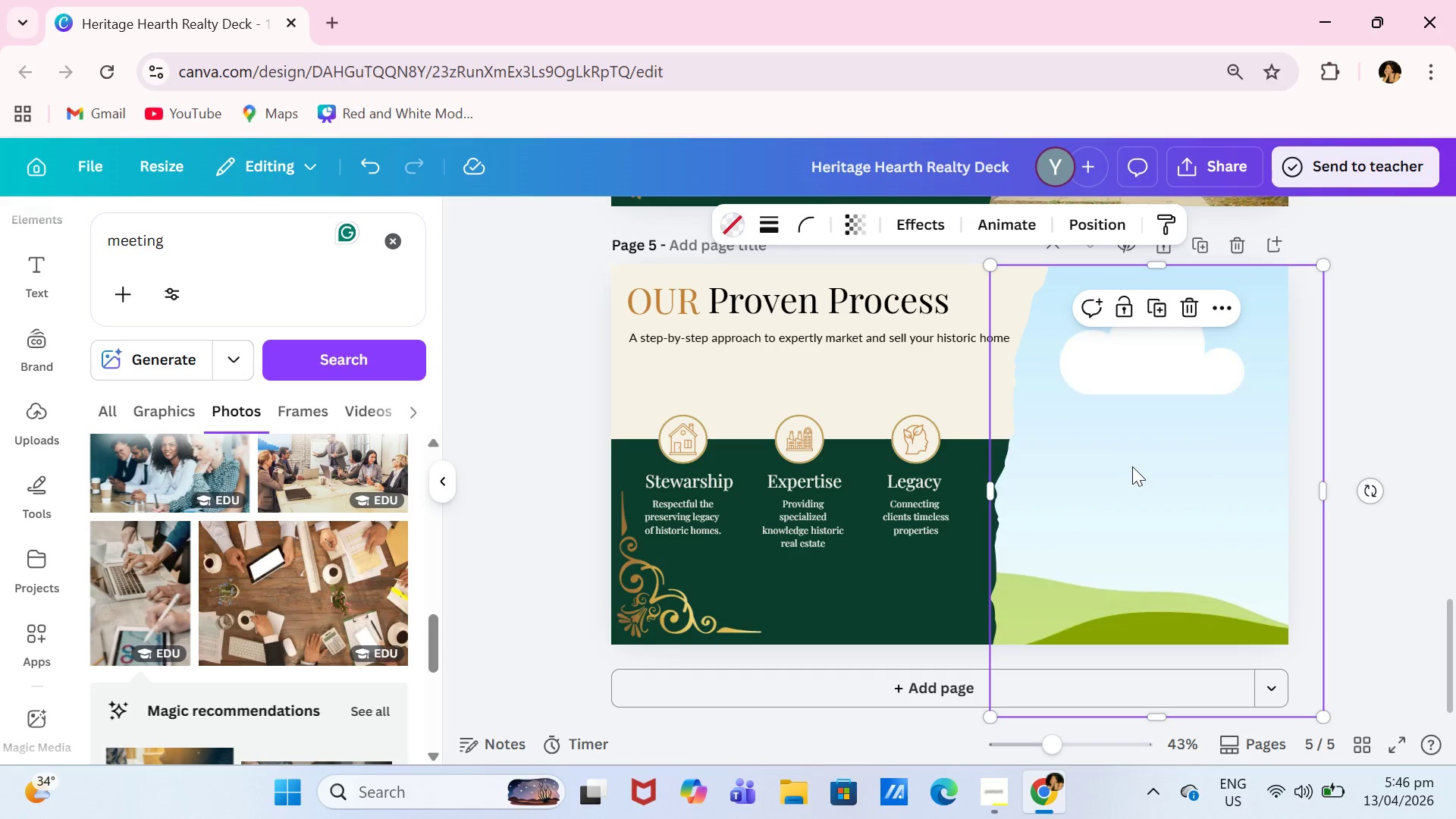 
key(Backspace)
 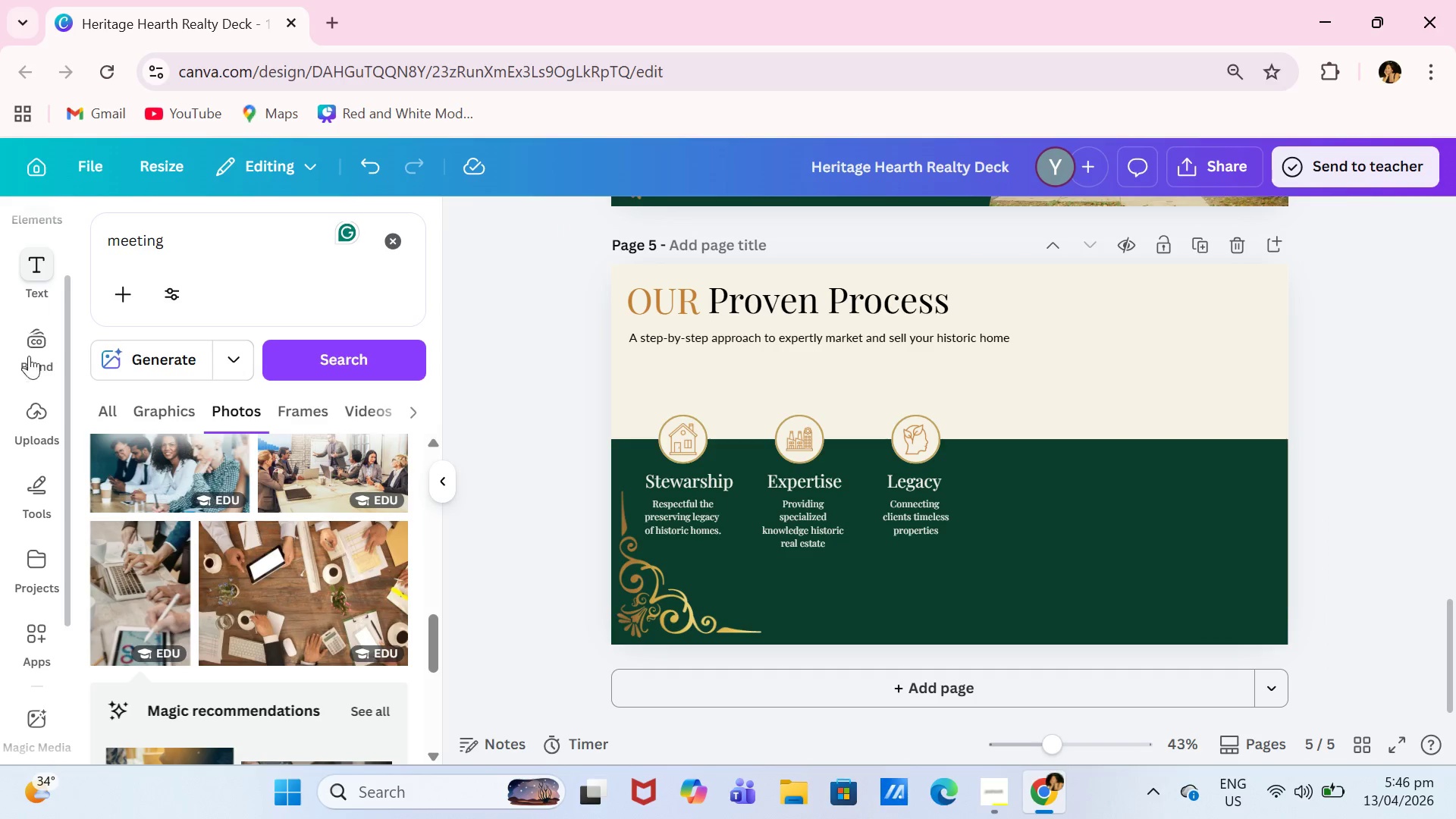 
left_click([37, 418])
 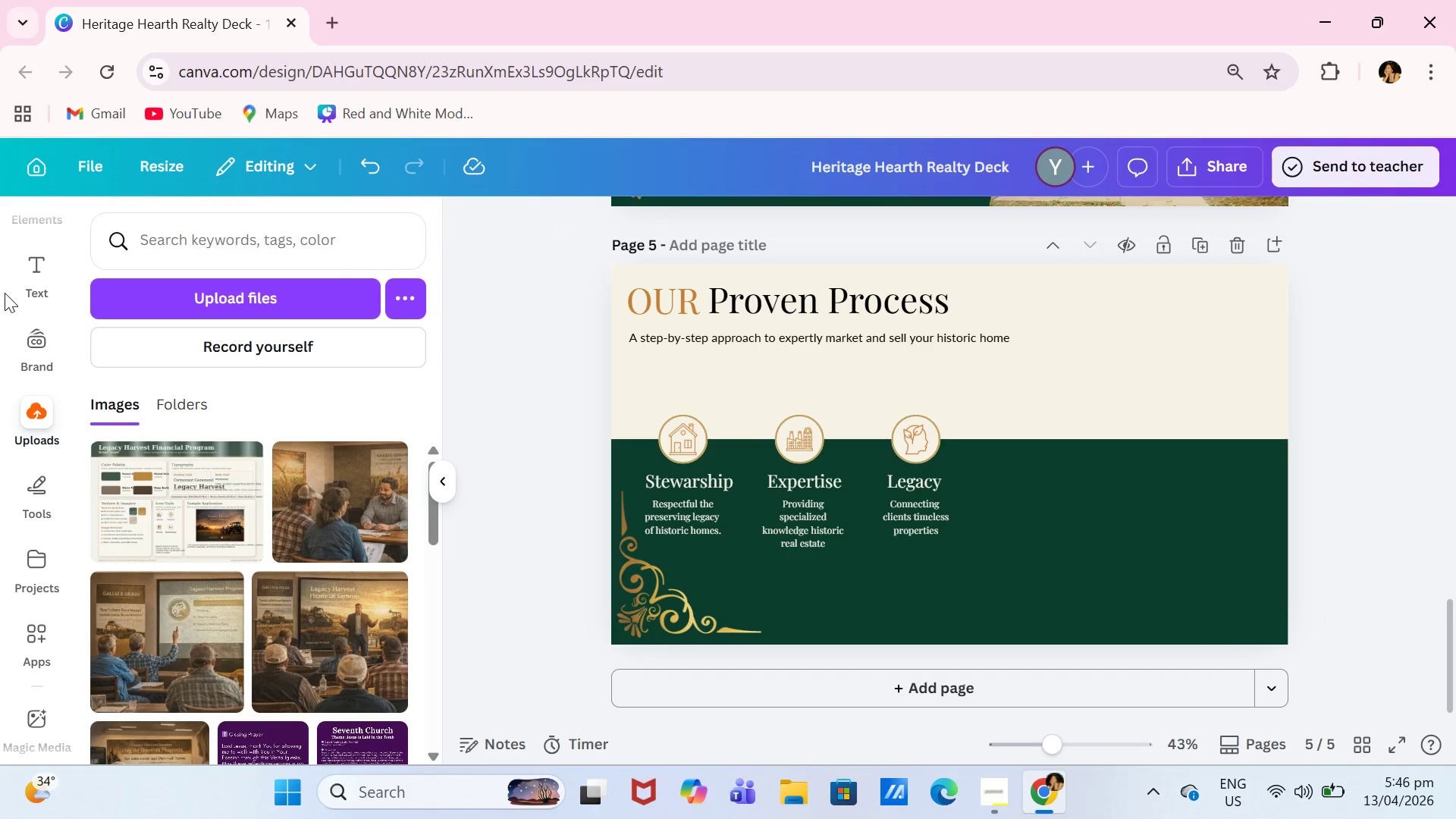 
left_click([432, 475])
 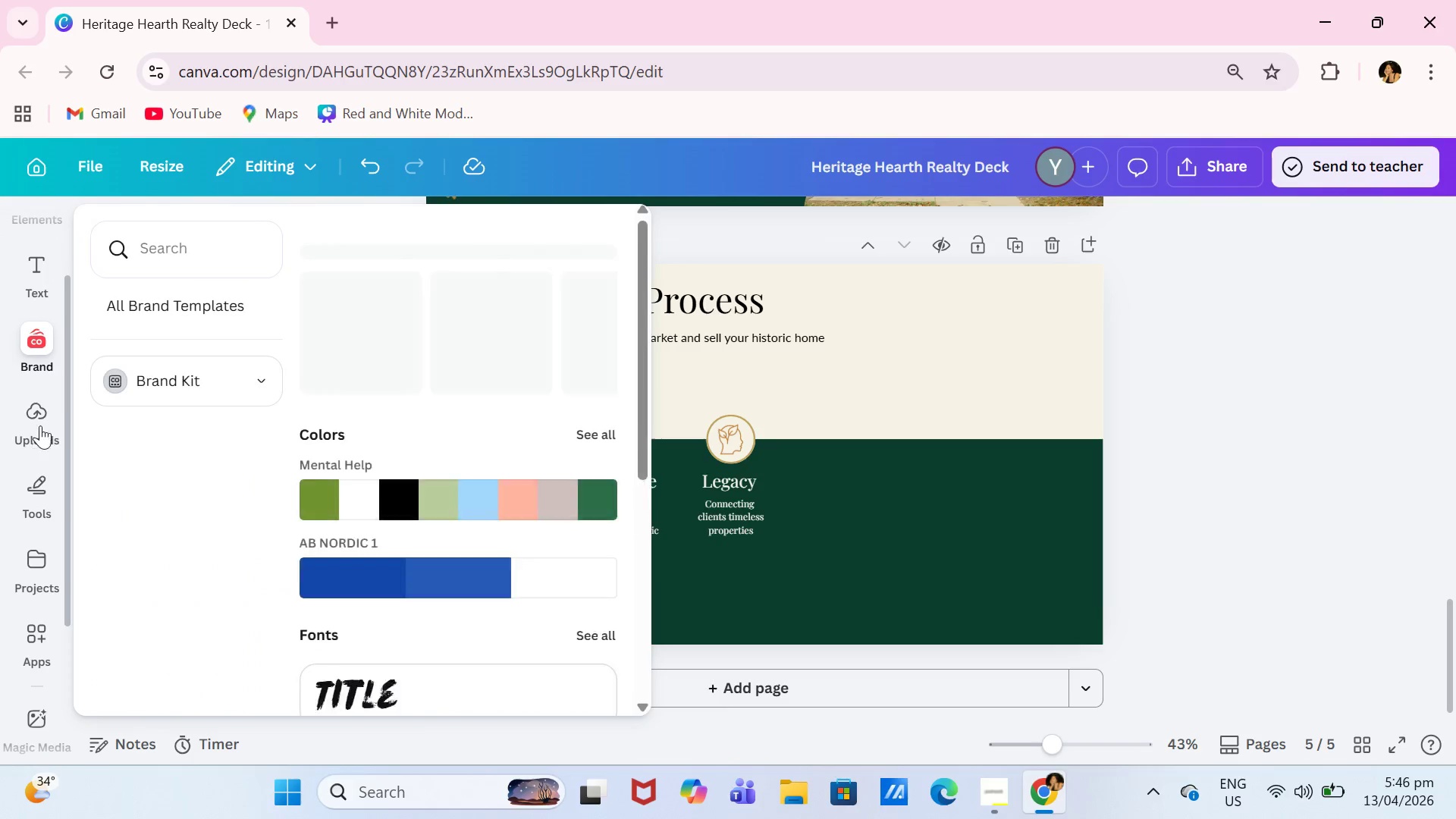 
mouse_move([35, 301])
 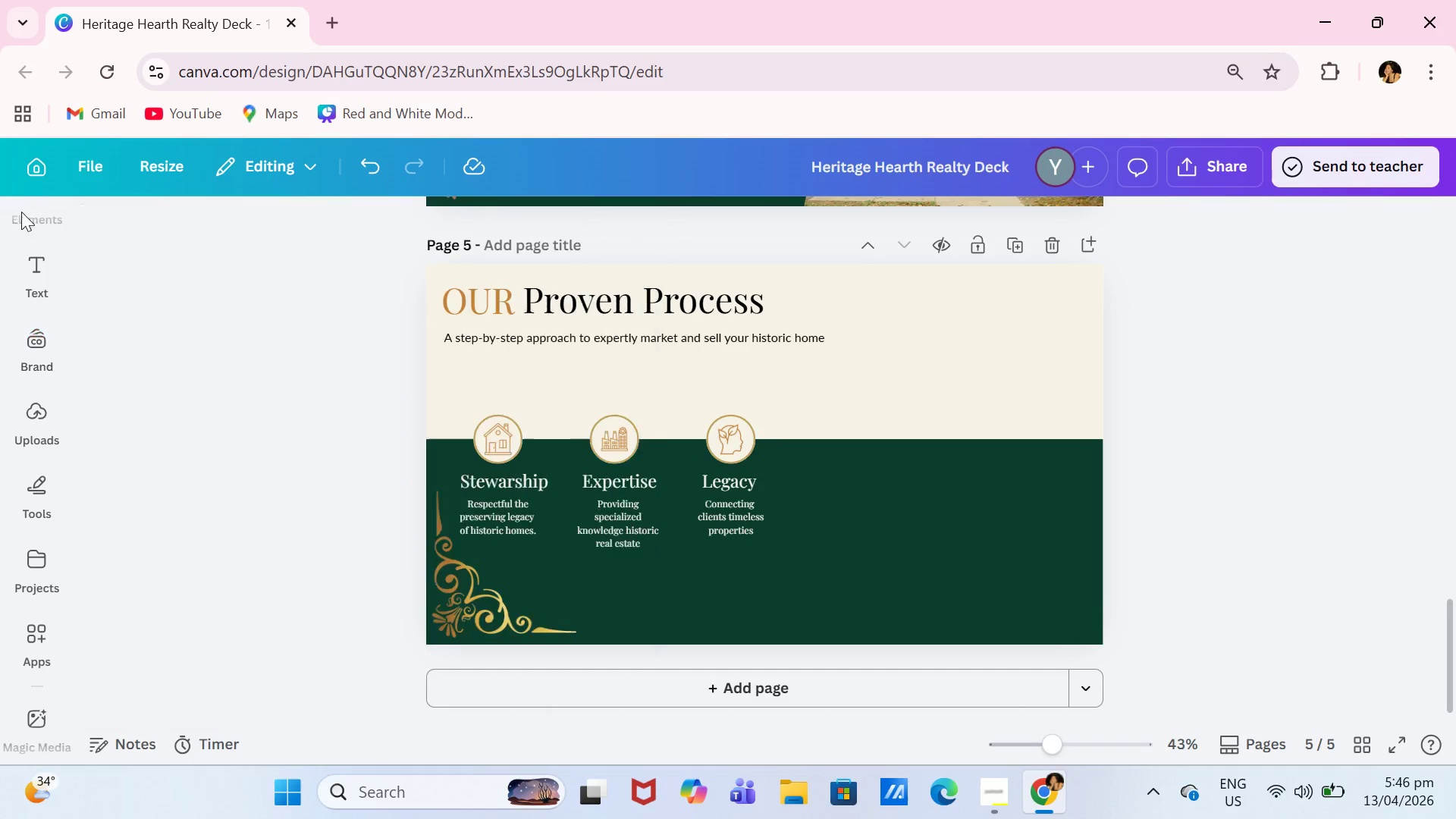 
left_click([28, 226])
 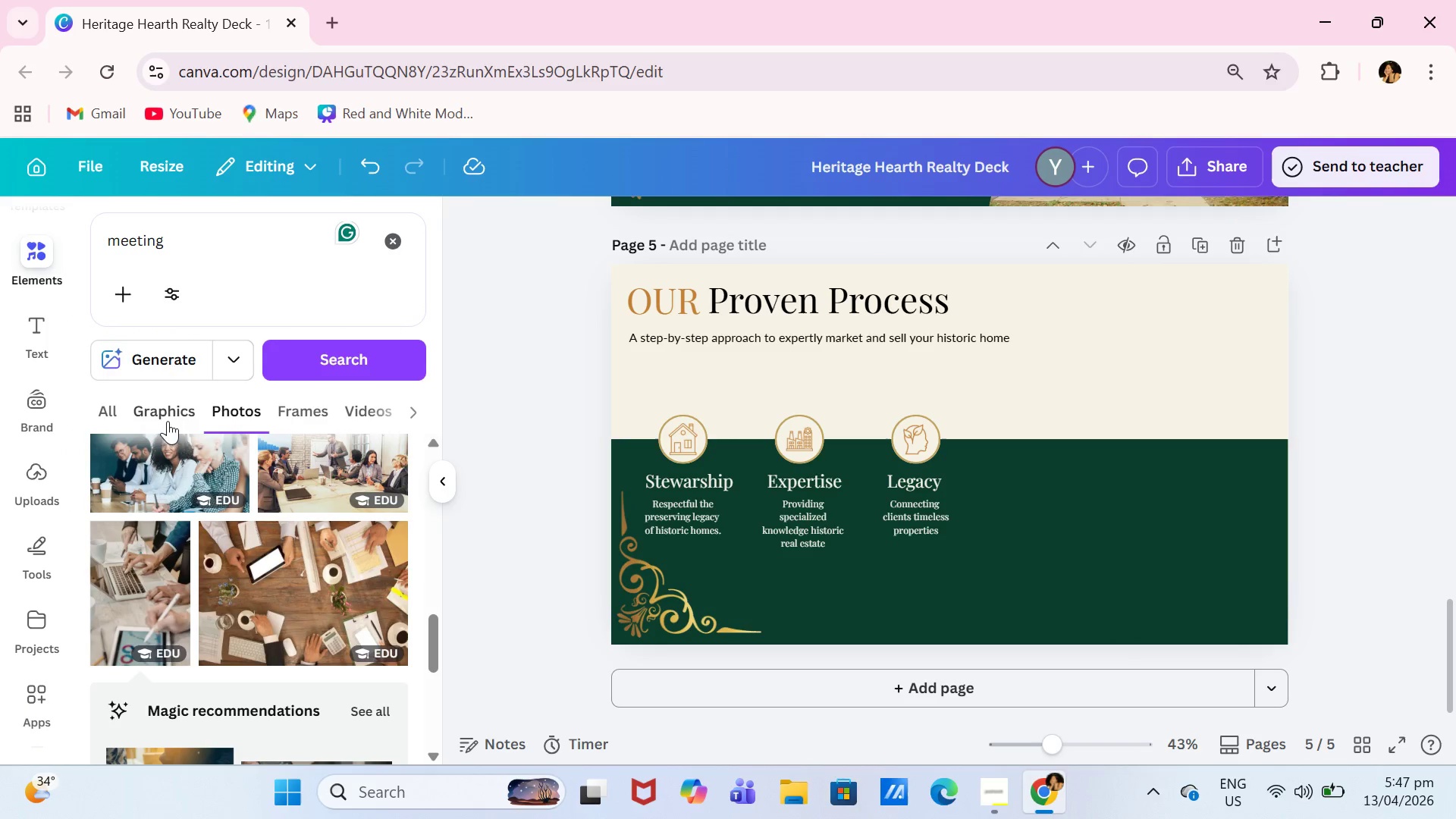 
left_click([380, 242])
 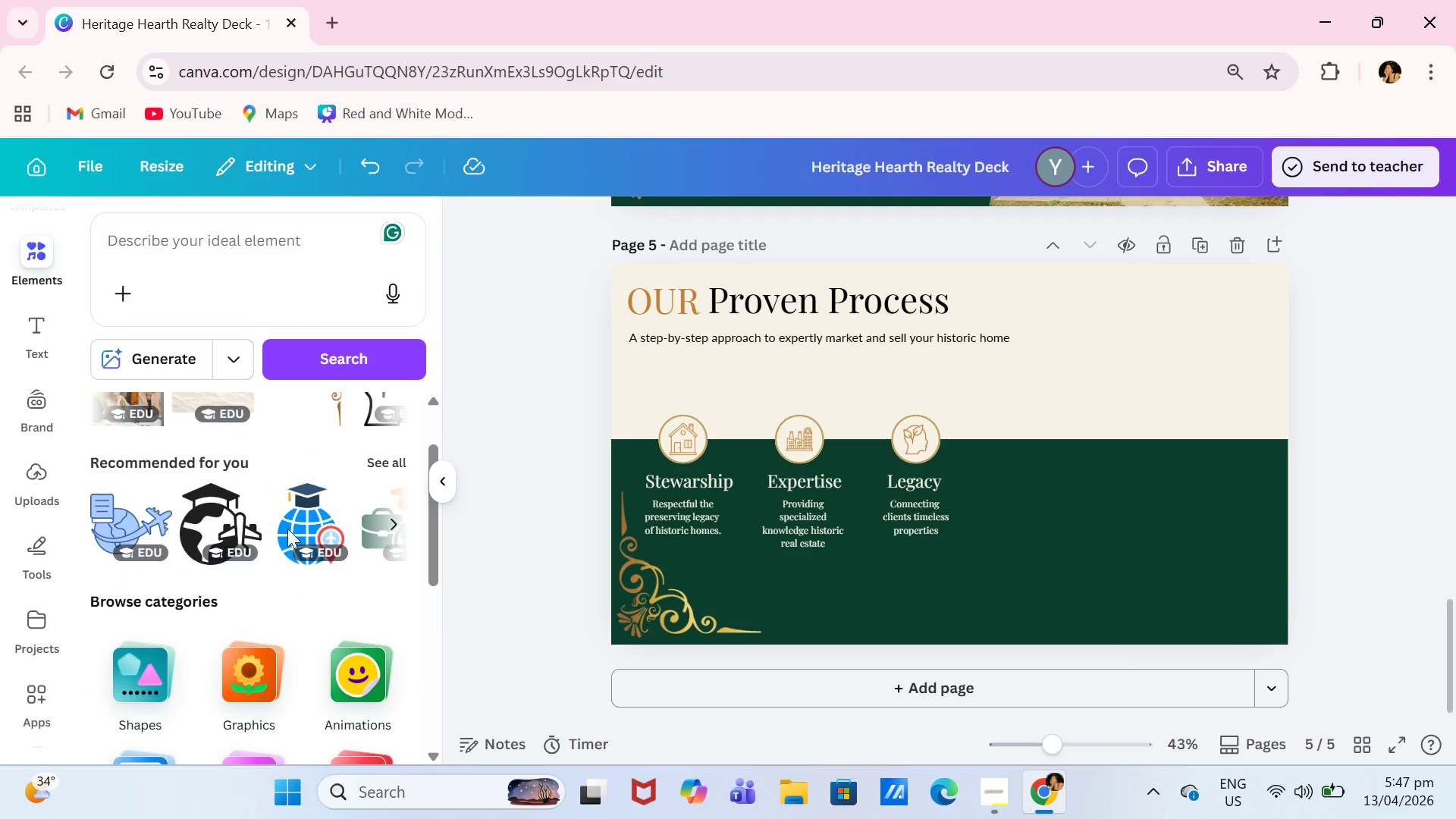 
scroll: coordinate [306, 651], scroll_direction: down, amount: 3.0
 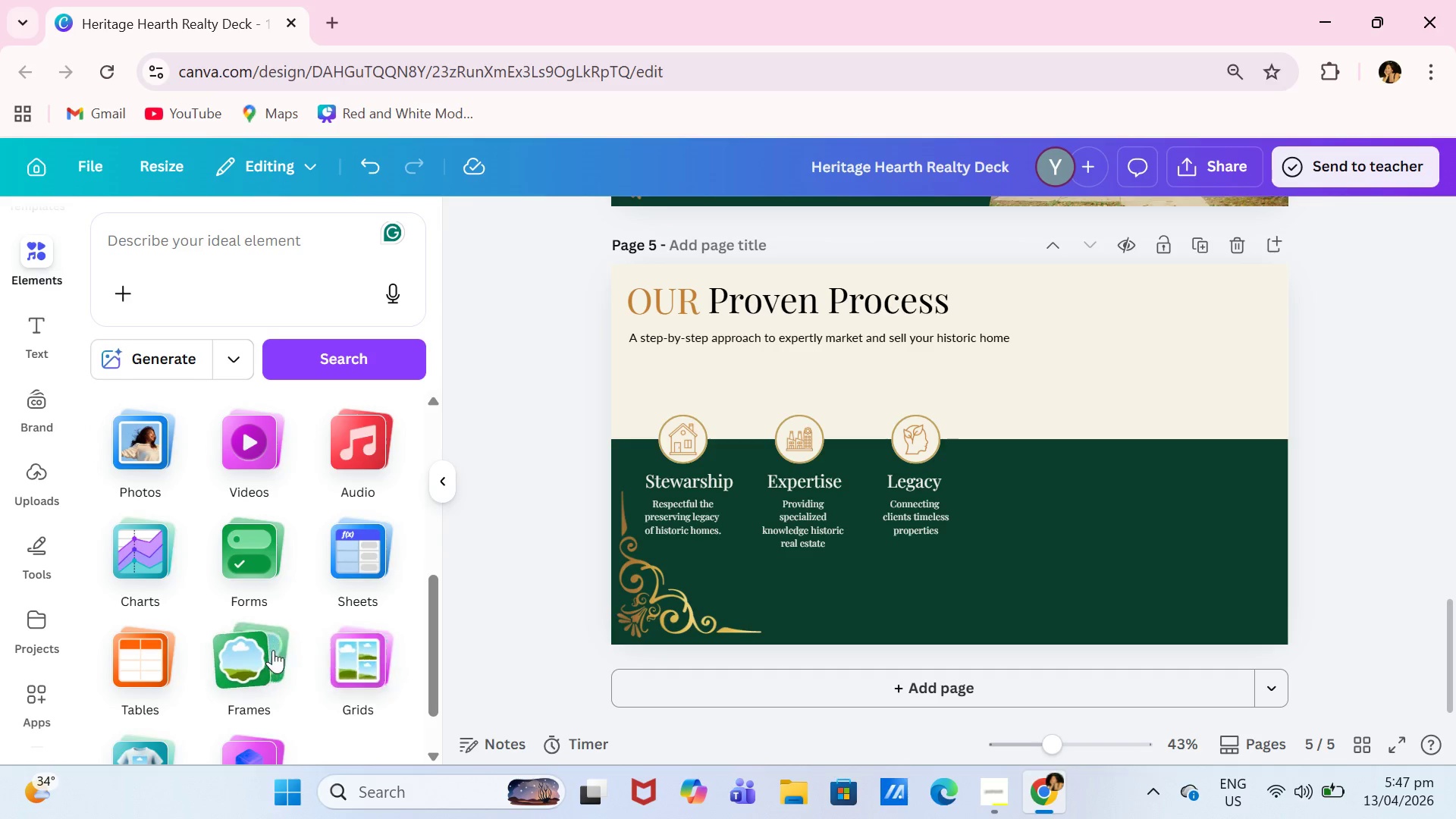 
left_click([273, 650])
 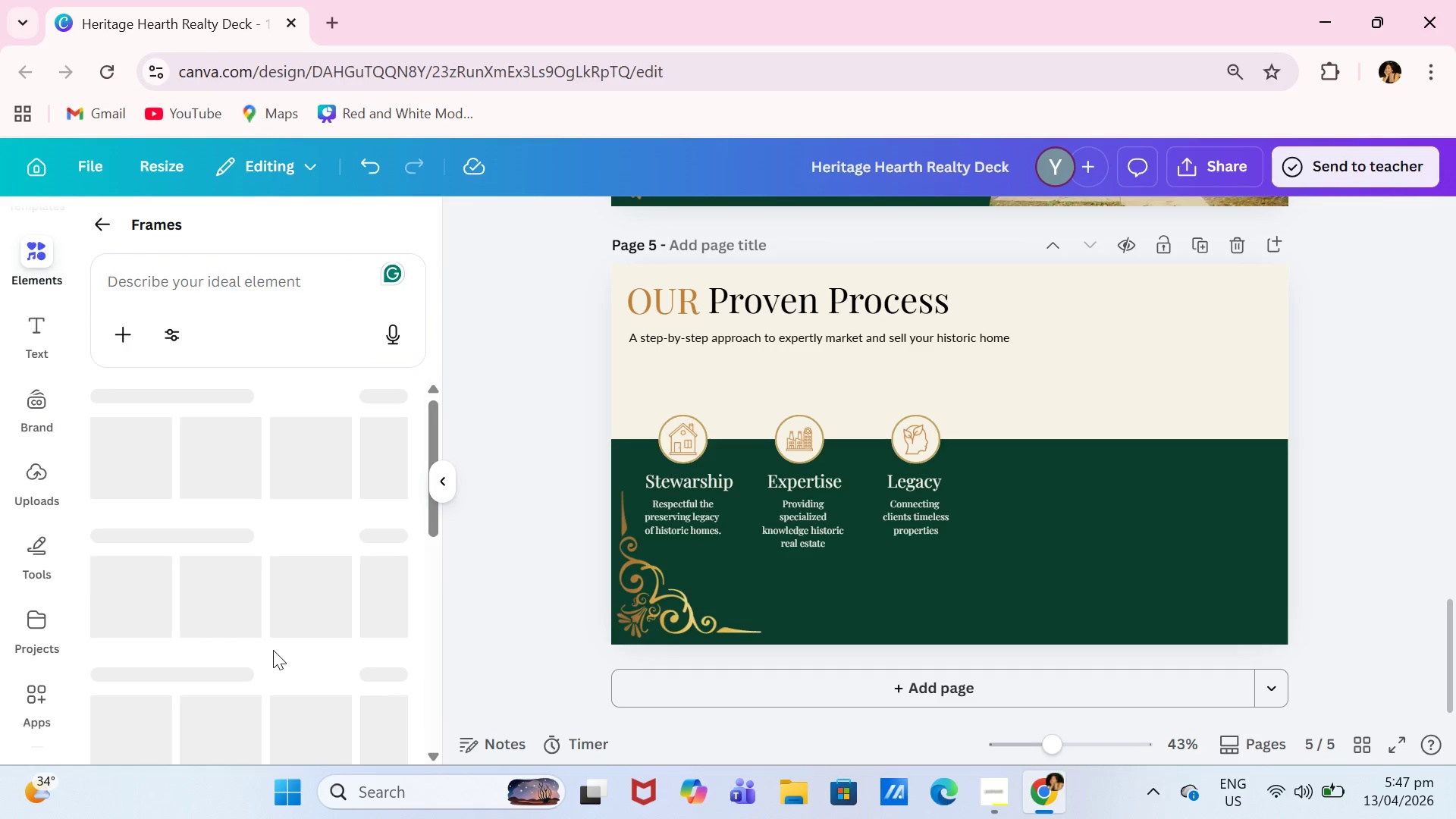 
mouse_move([283, 616])
 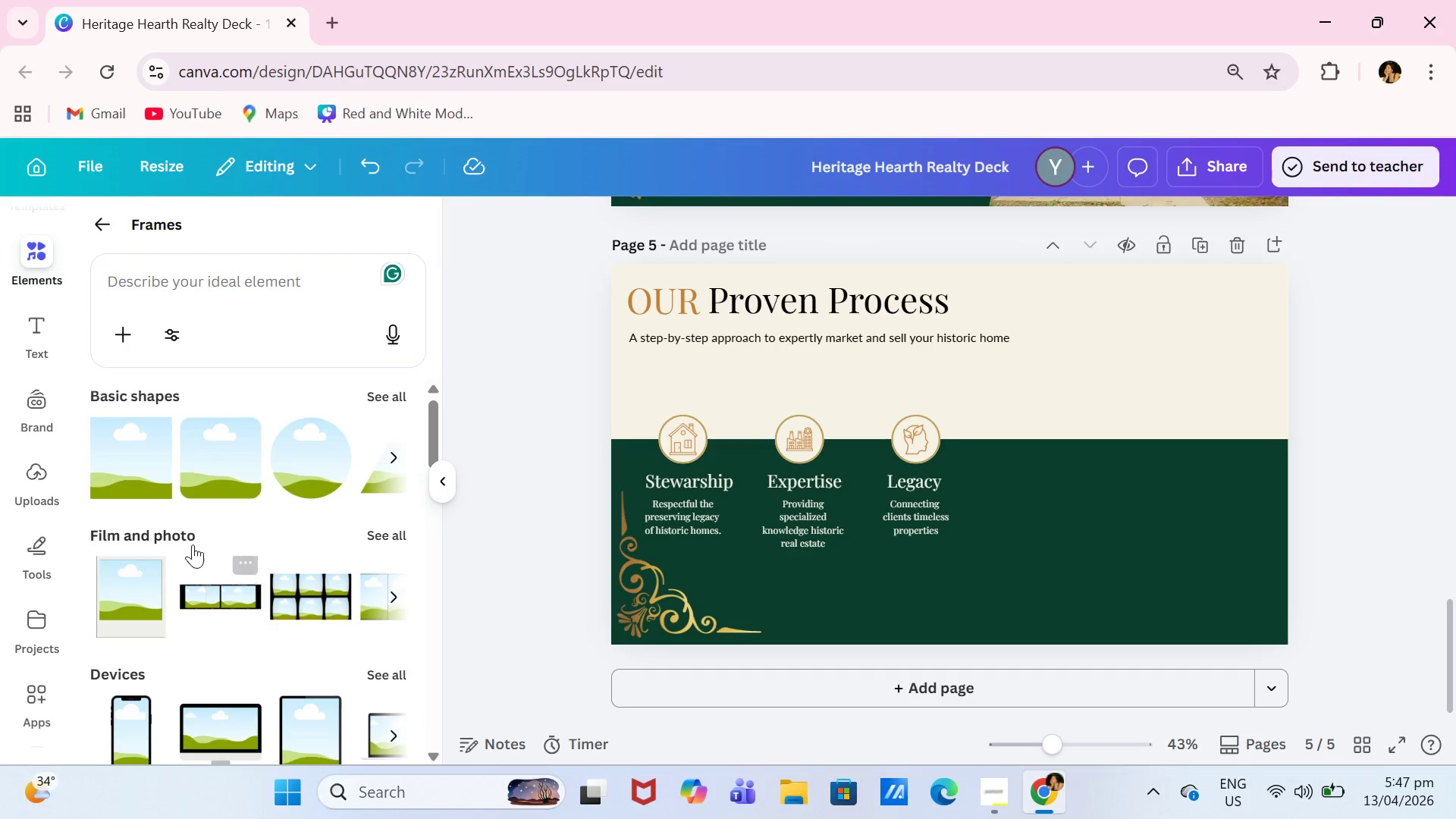 
scroll: coordinate [309, 544], scroll_direction: down, amount: 4.0
 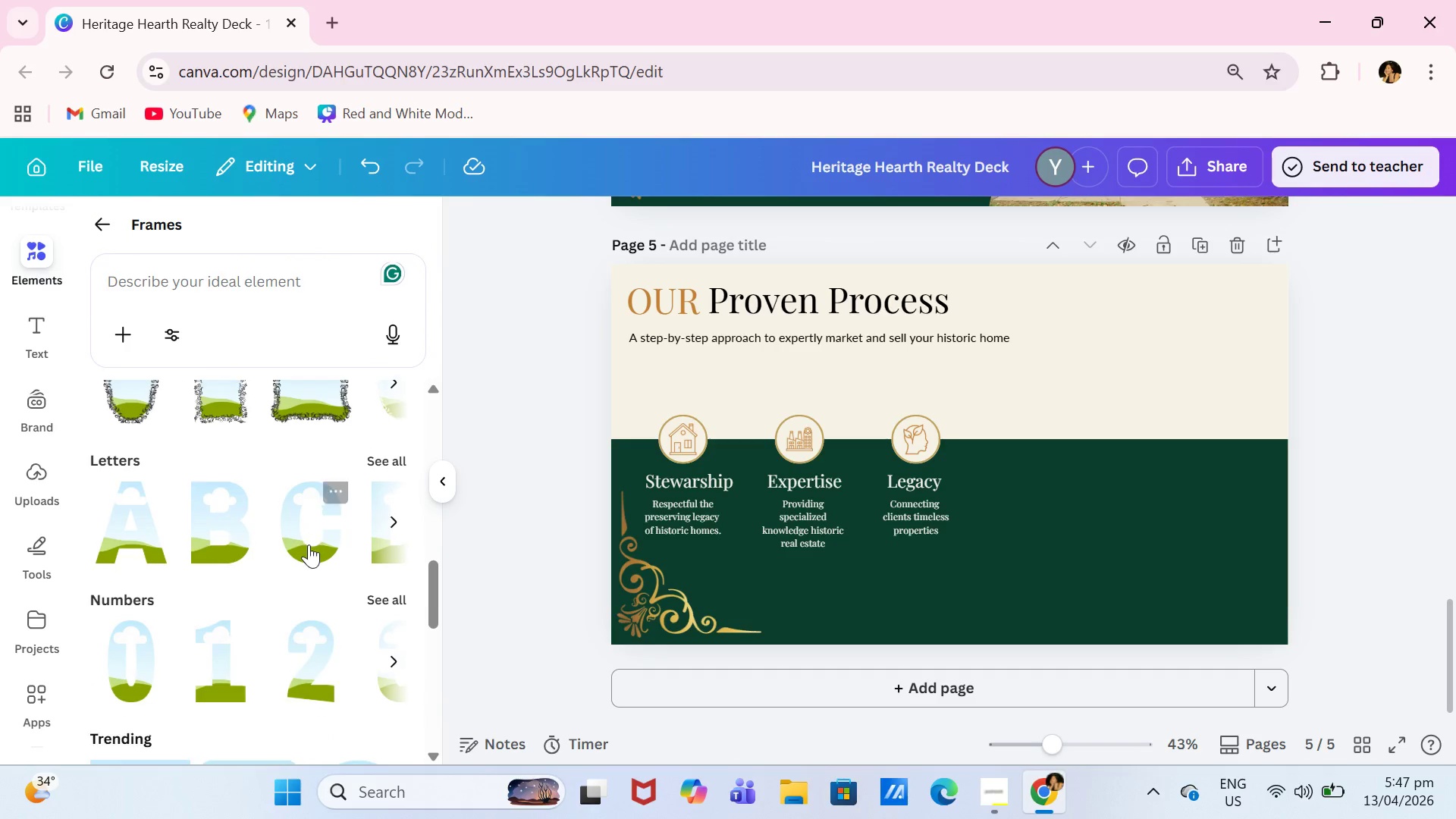 
scroll: coordinate [218, 510], scroll_direction: up, amount: 11.0
 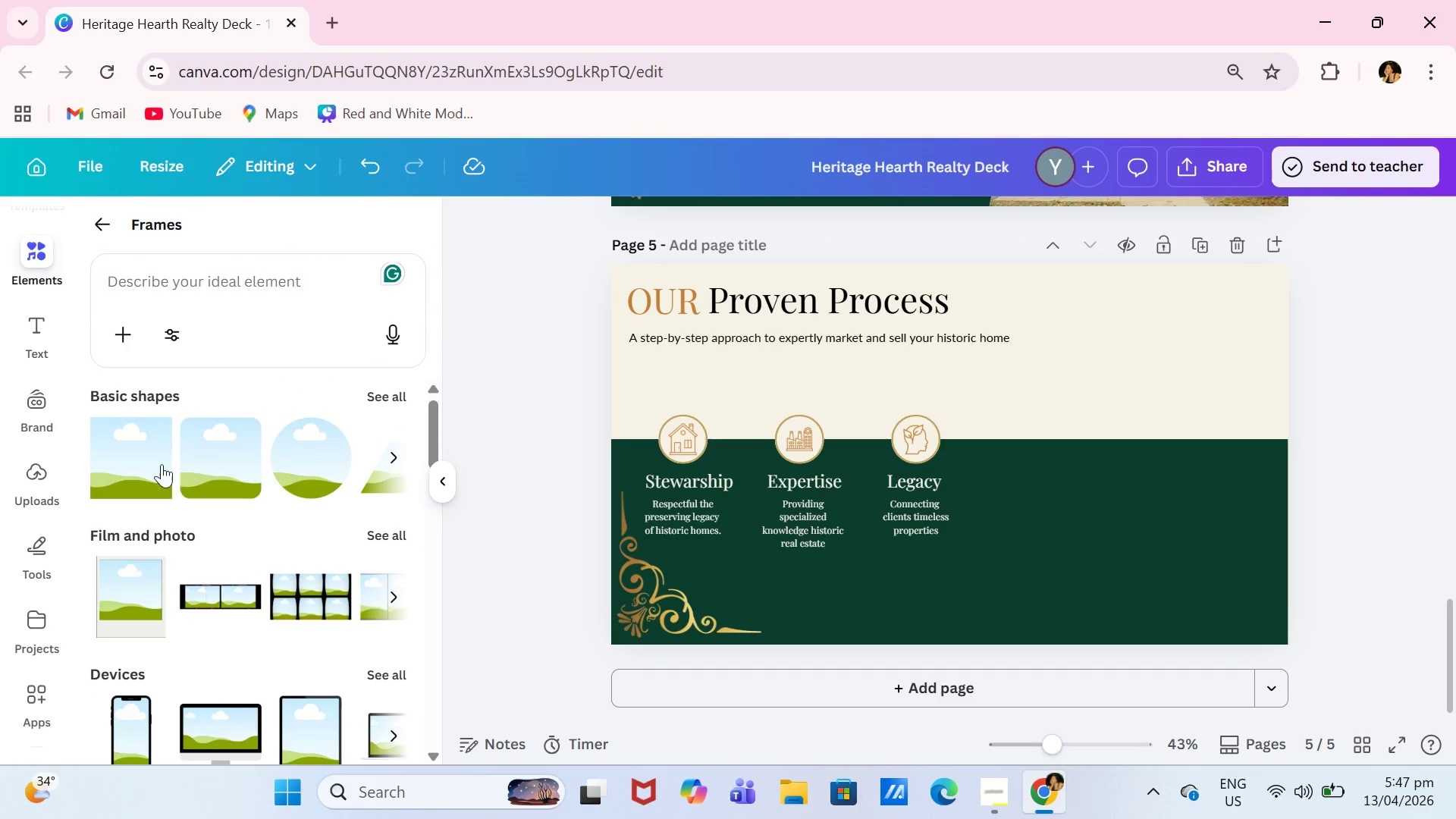 
left_click([149, 450])
 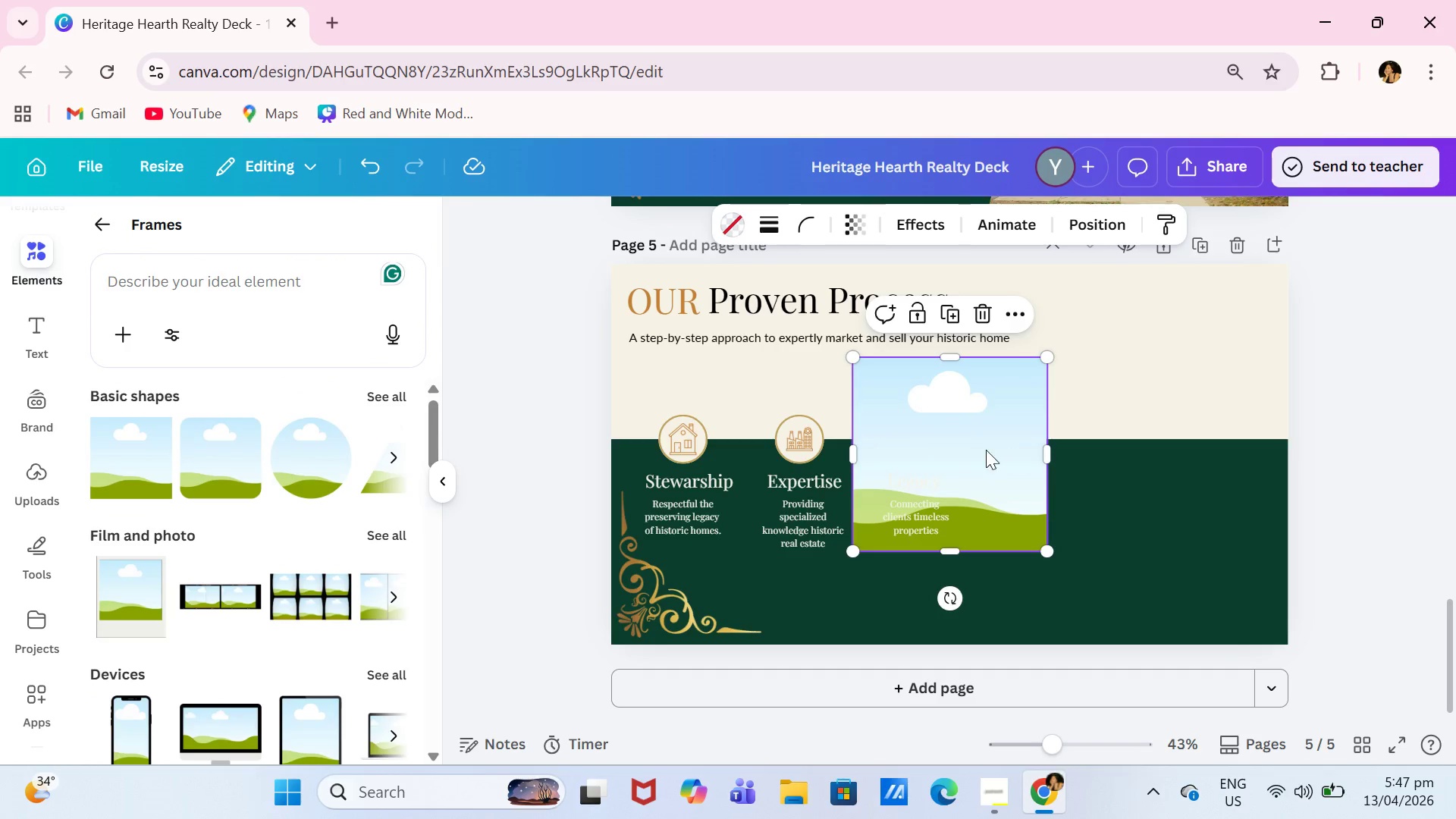 
left_click_drag(start_coordinate=[973, 422], to_coordinate=[1156, 334])
 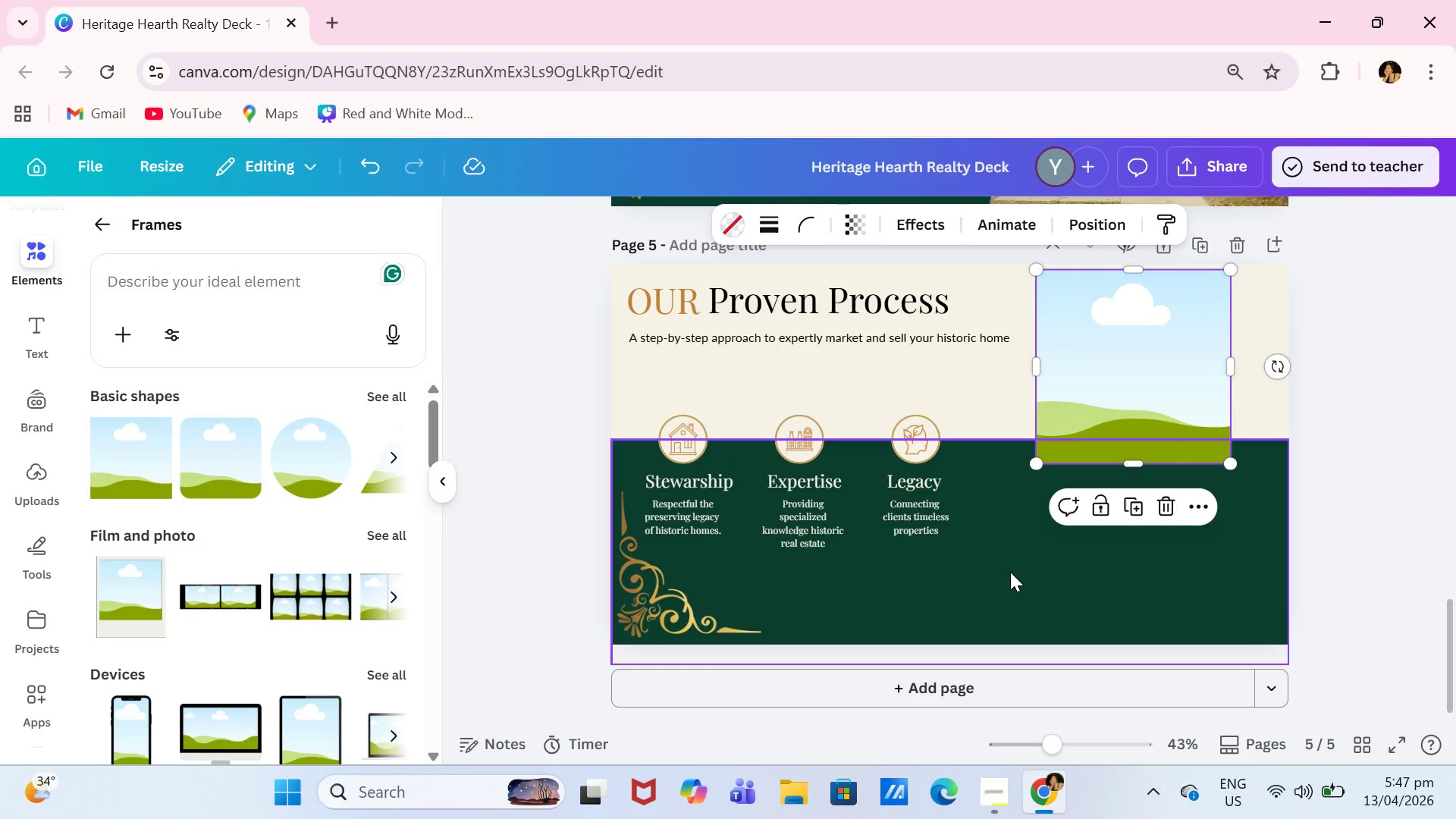 
left_click([1010, 572])
 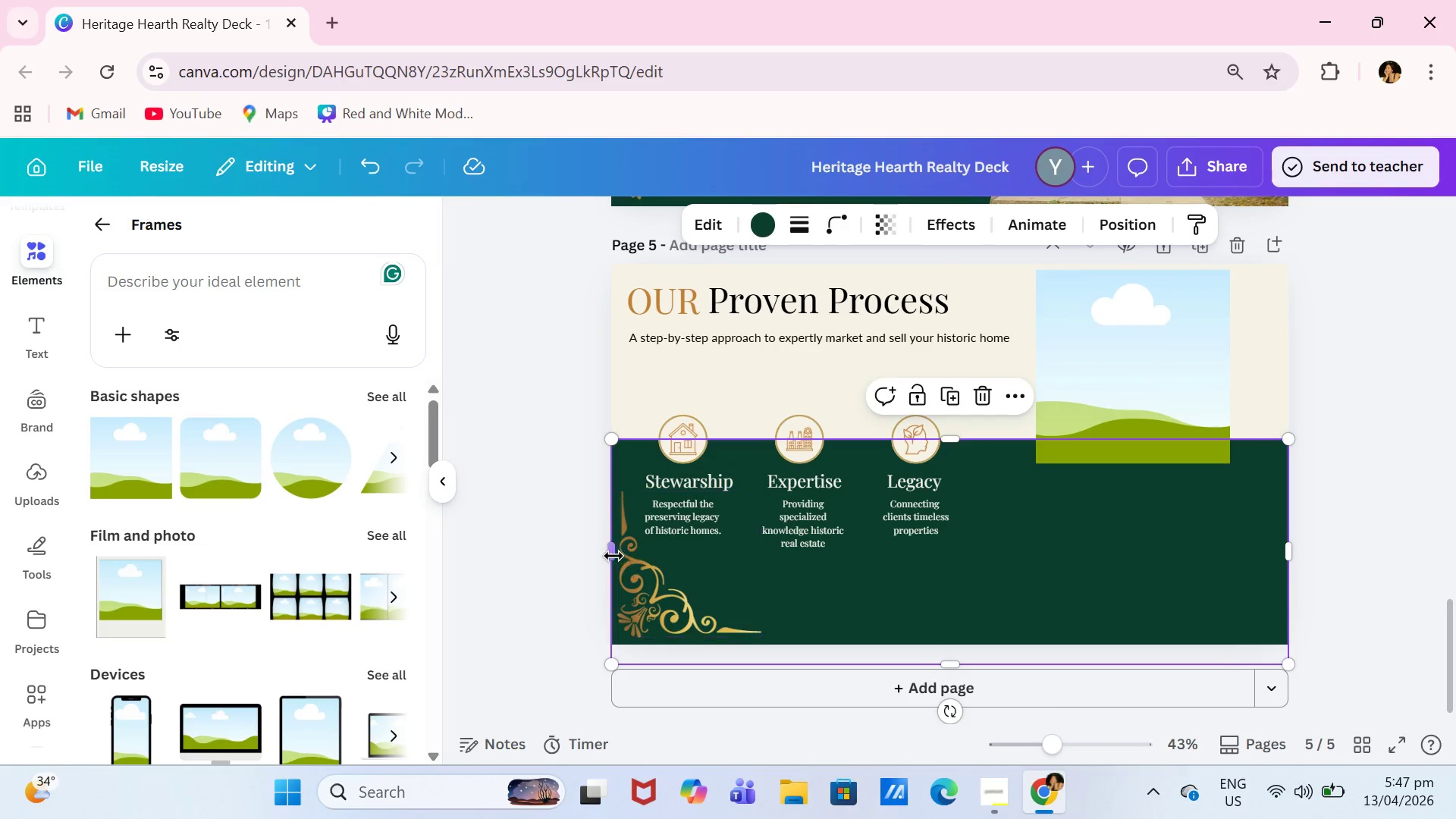 
left_click_drag(start_coordinate=[612, 556], to_coordinate=[1000, 530])
 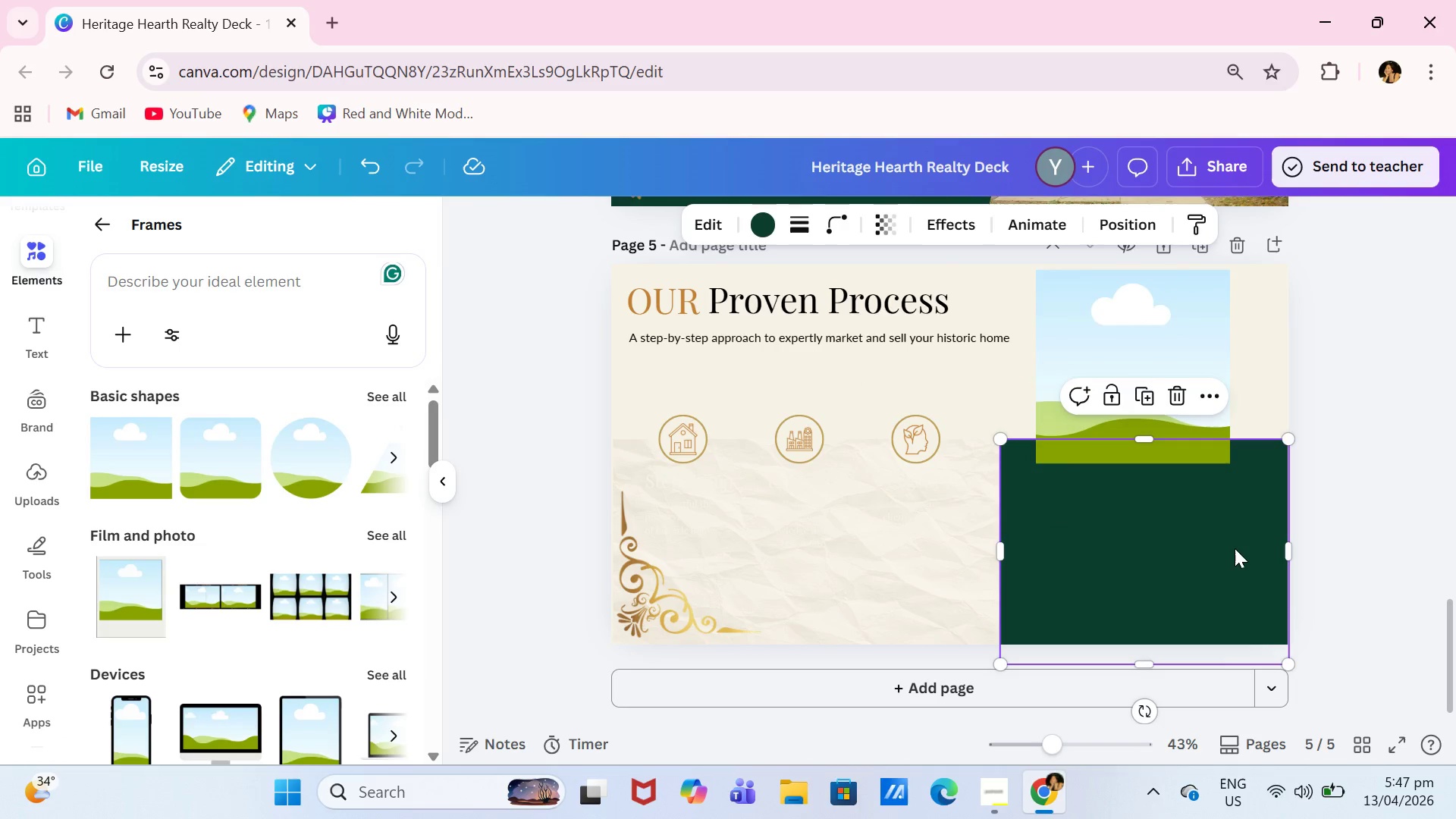 
left_click_drag(start_coordinate=[1231, 564], to_coordinate=[1231, 559])
 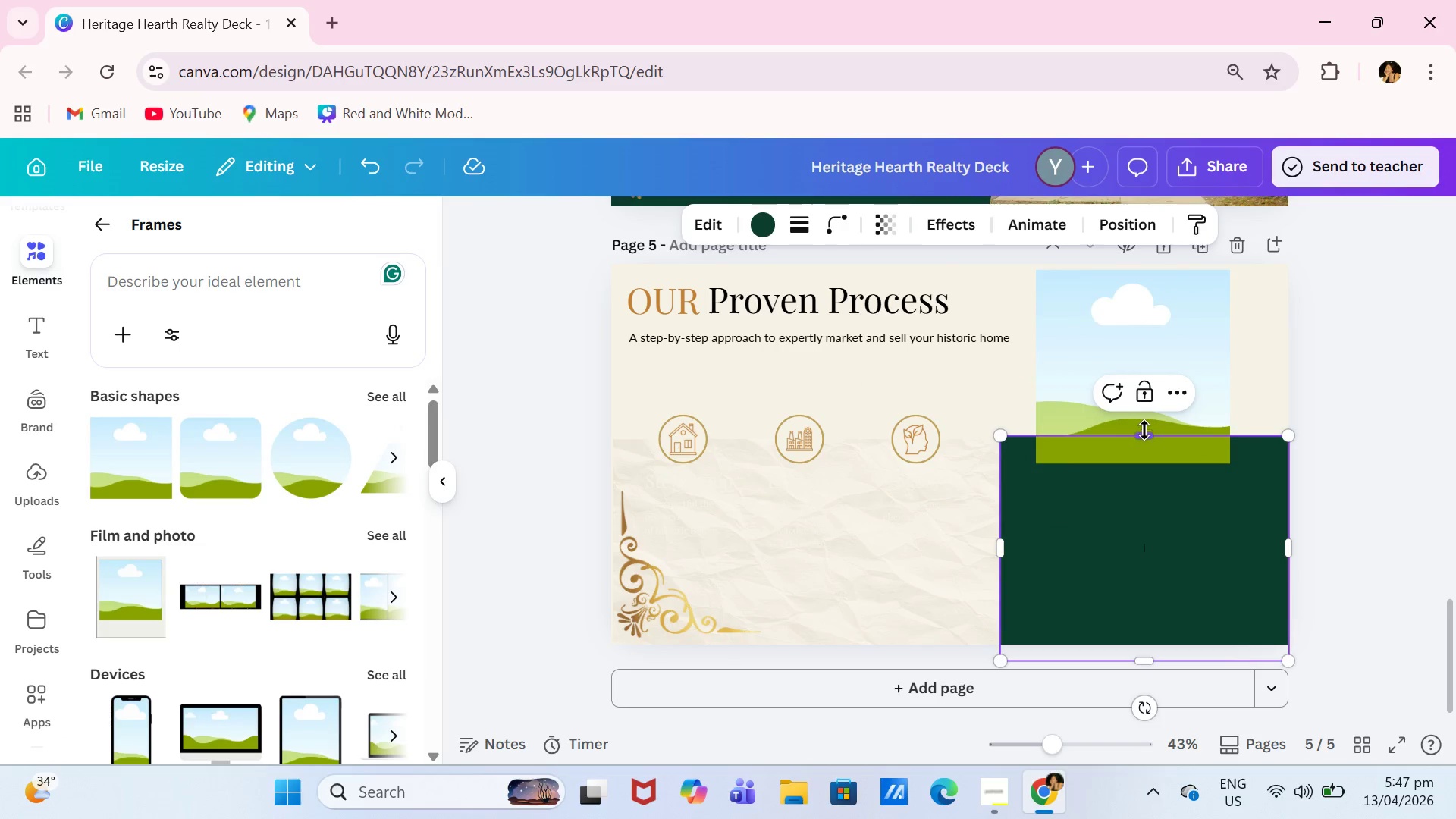 
left_click_drag(start_coordinate=[1144, 430], to_coordinate=[1149, 259])
 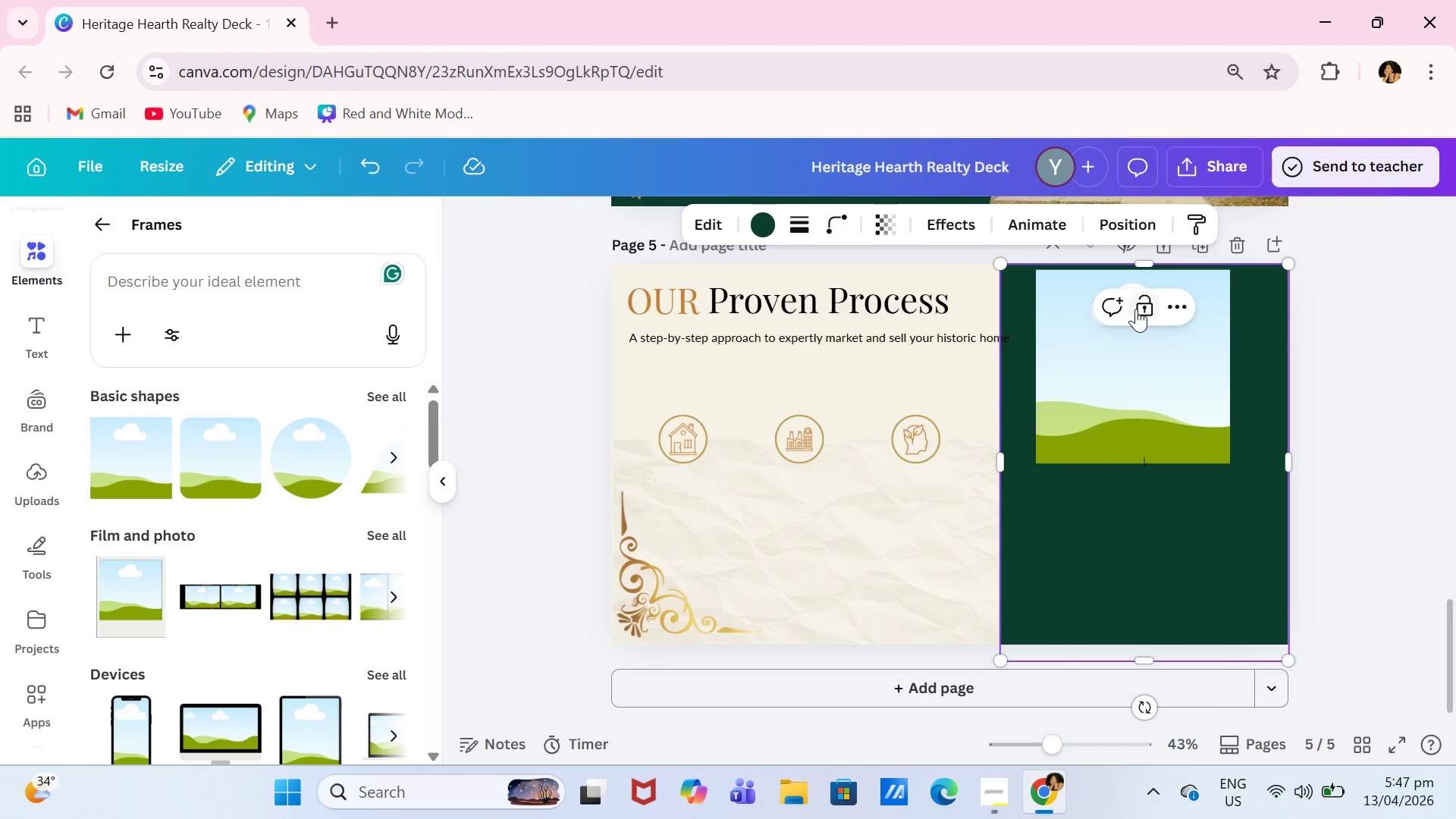 
left_click([1136, 309])
 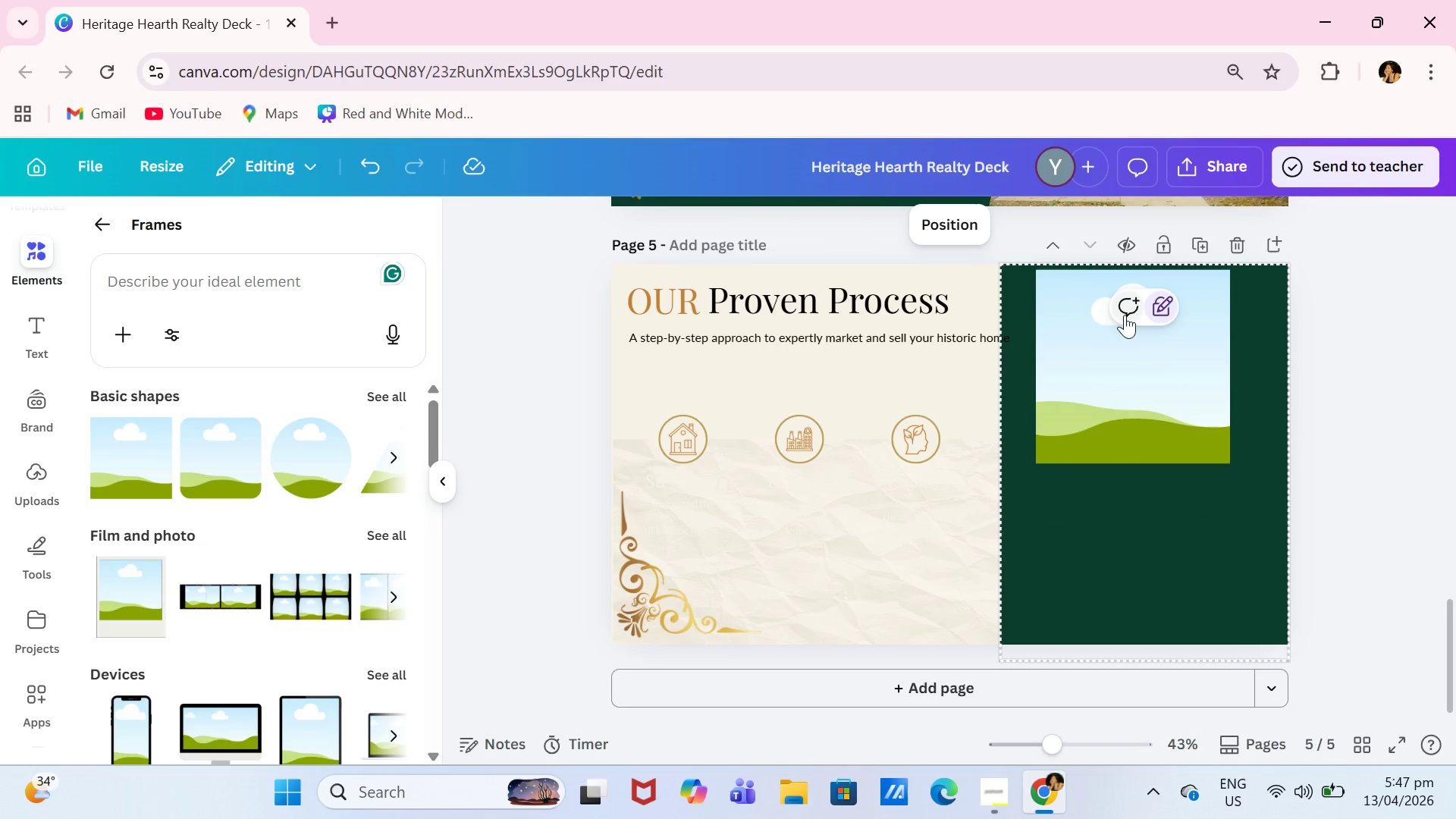 
left_click_drag(start_coordinate=[1125, 315], to_coordinate=[1119, 321])
 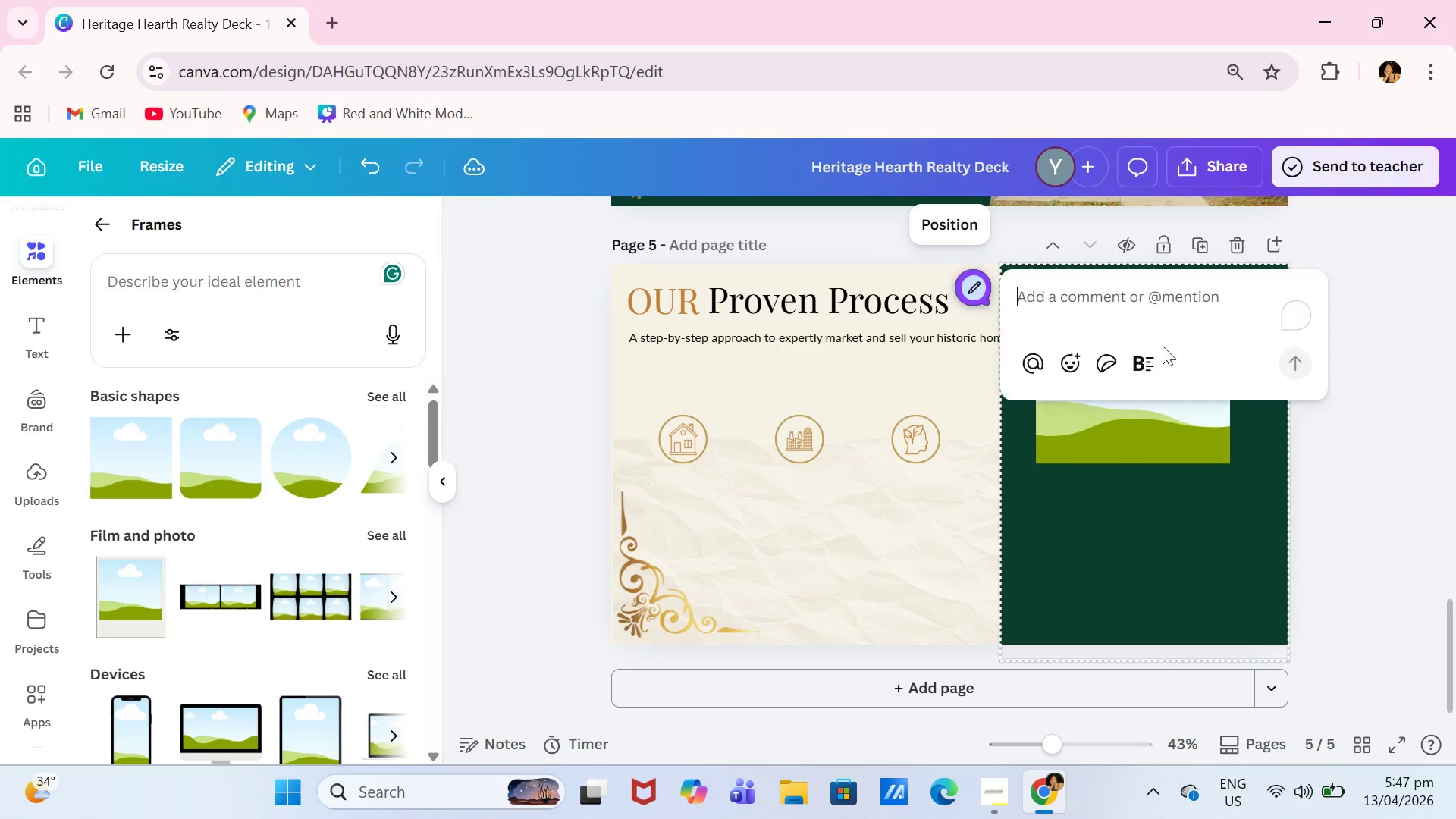 
left_click([1163, 346])
 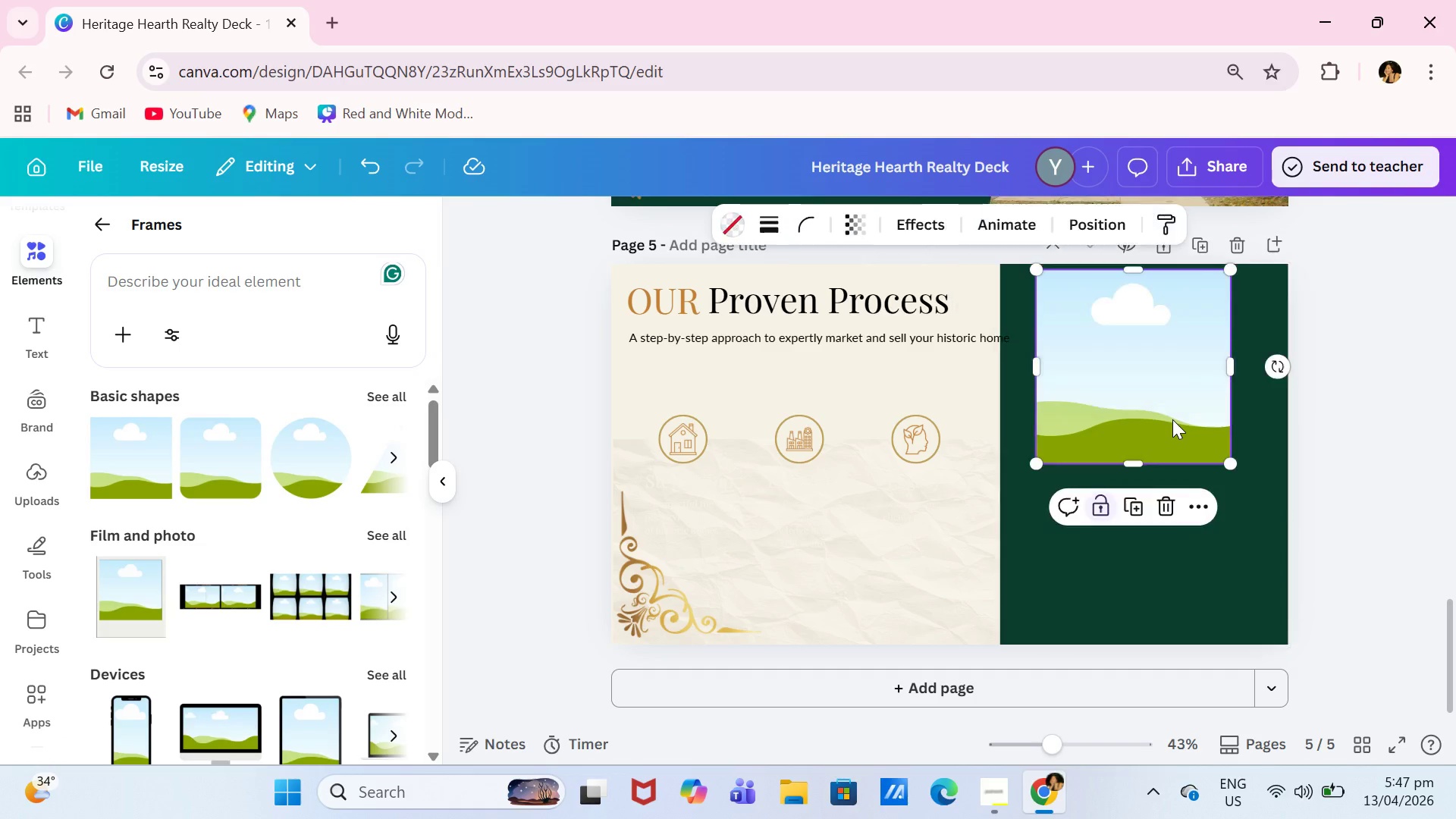 
left_click_drag(start_coordinate=[1172, 416], to_coordinate=[1153, 422])
 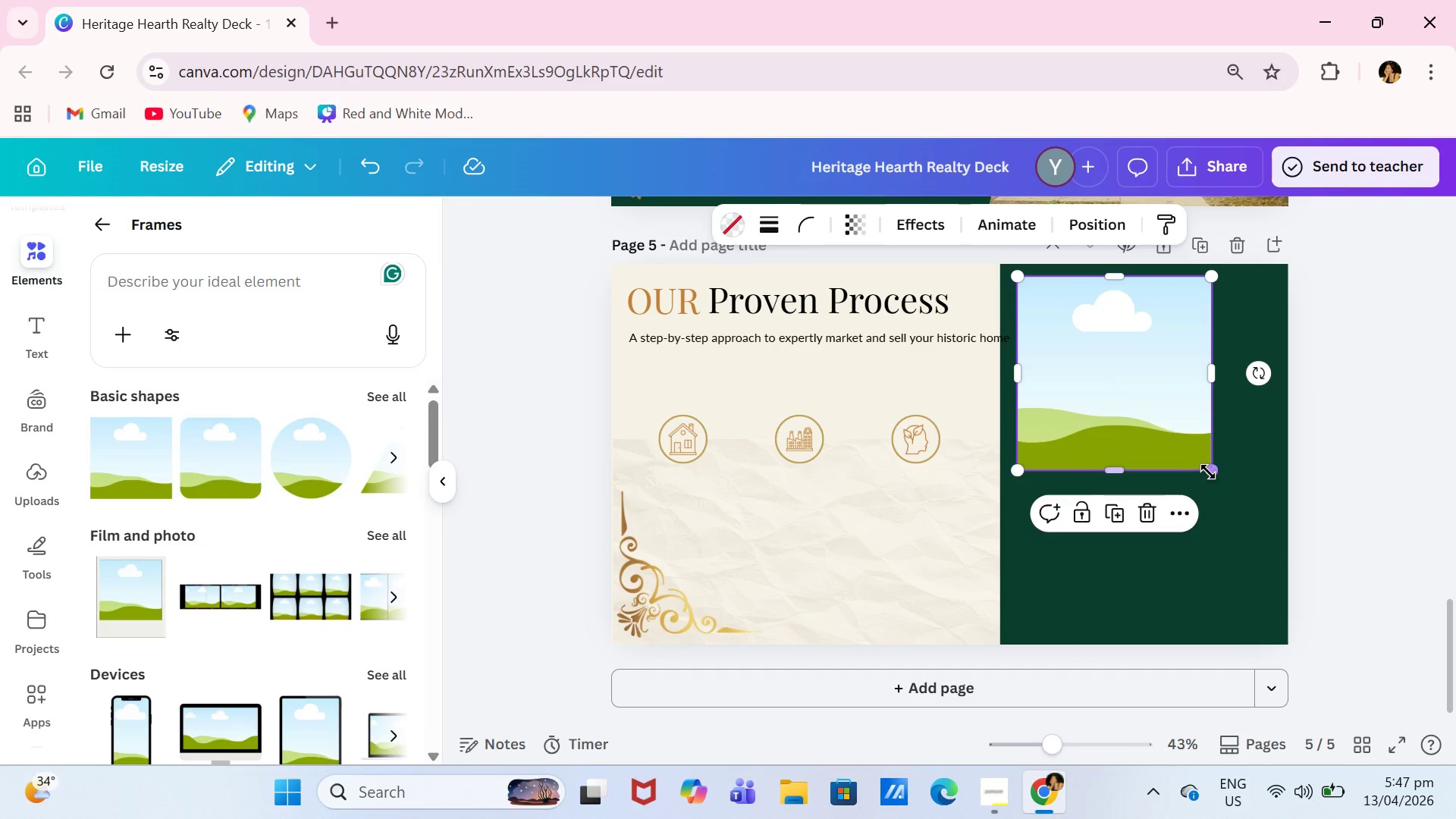 
left_click_drag(start_coordinate=[1212, 472], to_coordinate=[1227, 544])
 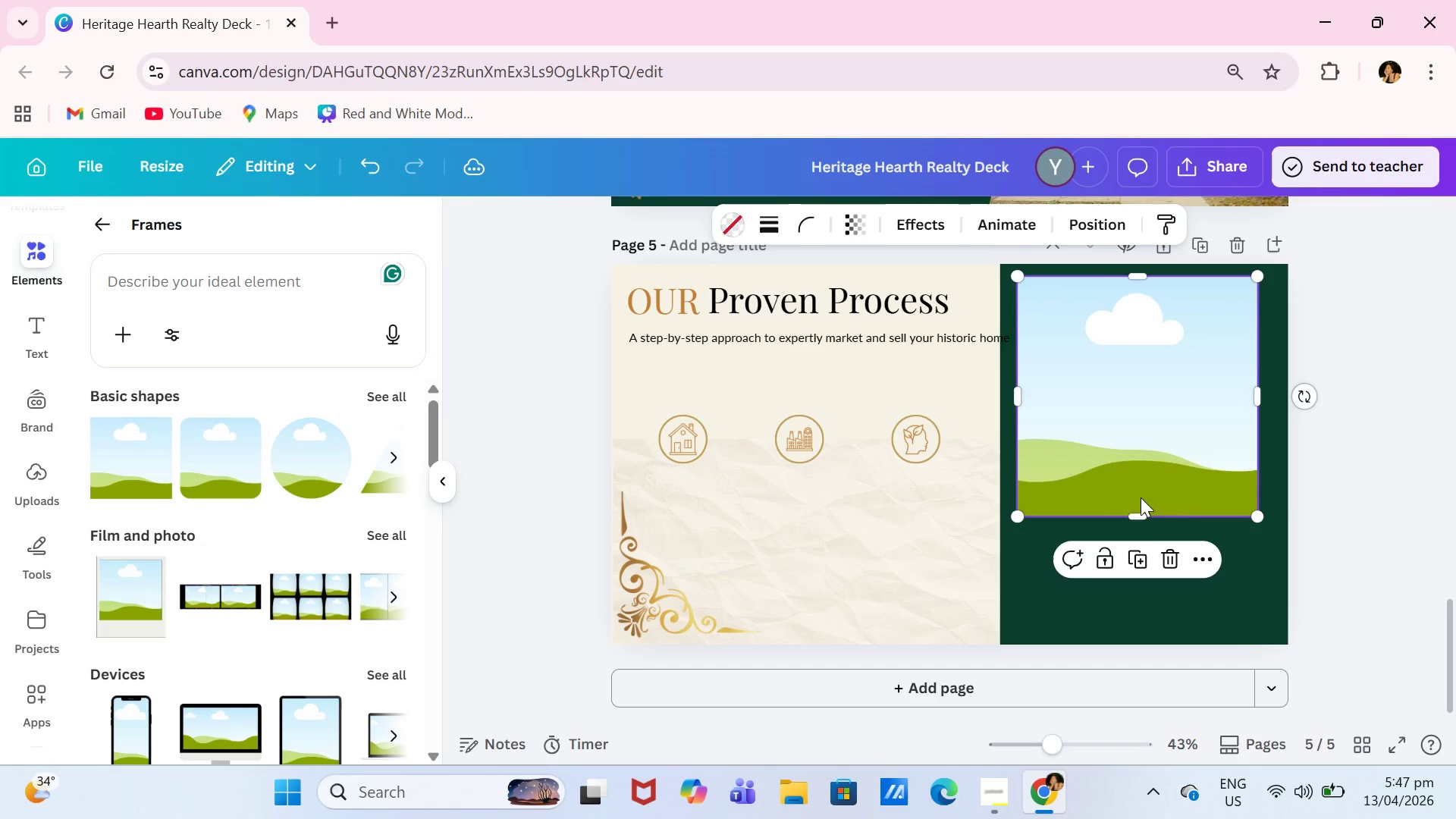 
left_click_drag(start_coordinate=[1135, 526], to_coordinate=[1139, 543])
 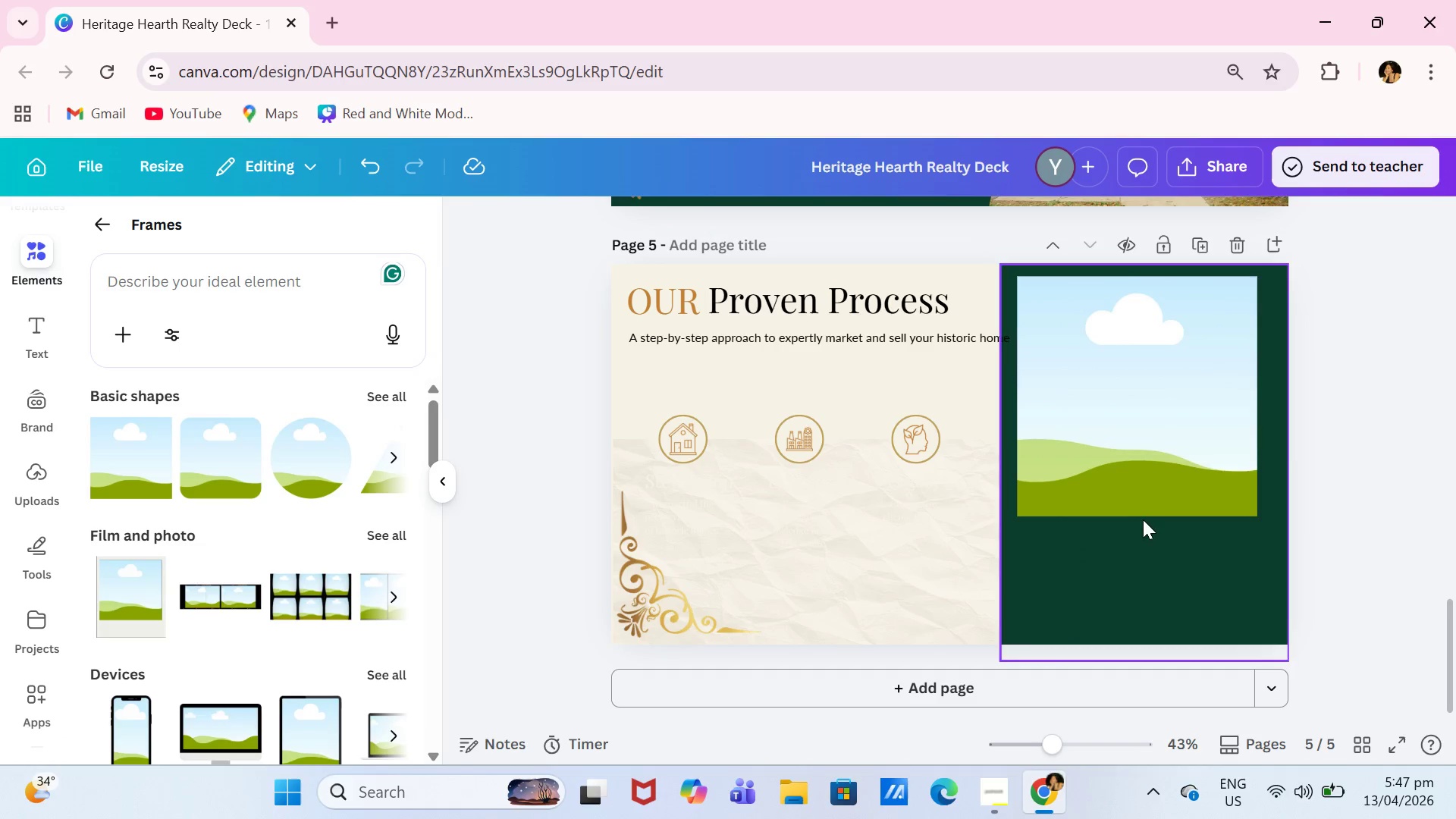 
left_click_drag(start_coordinate=[1143, 521], to_coordinate=[1152, 516])
 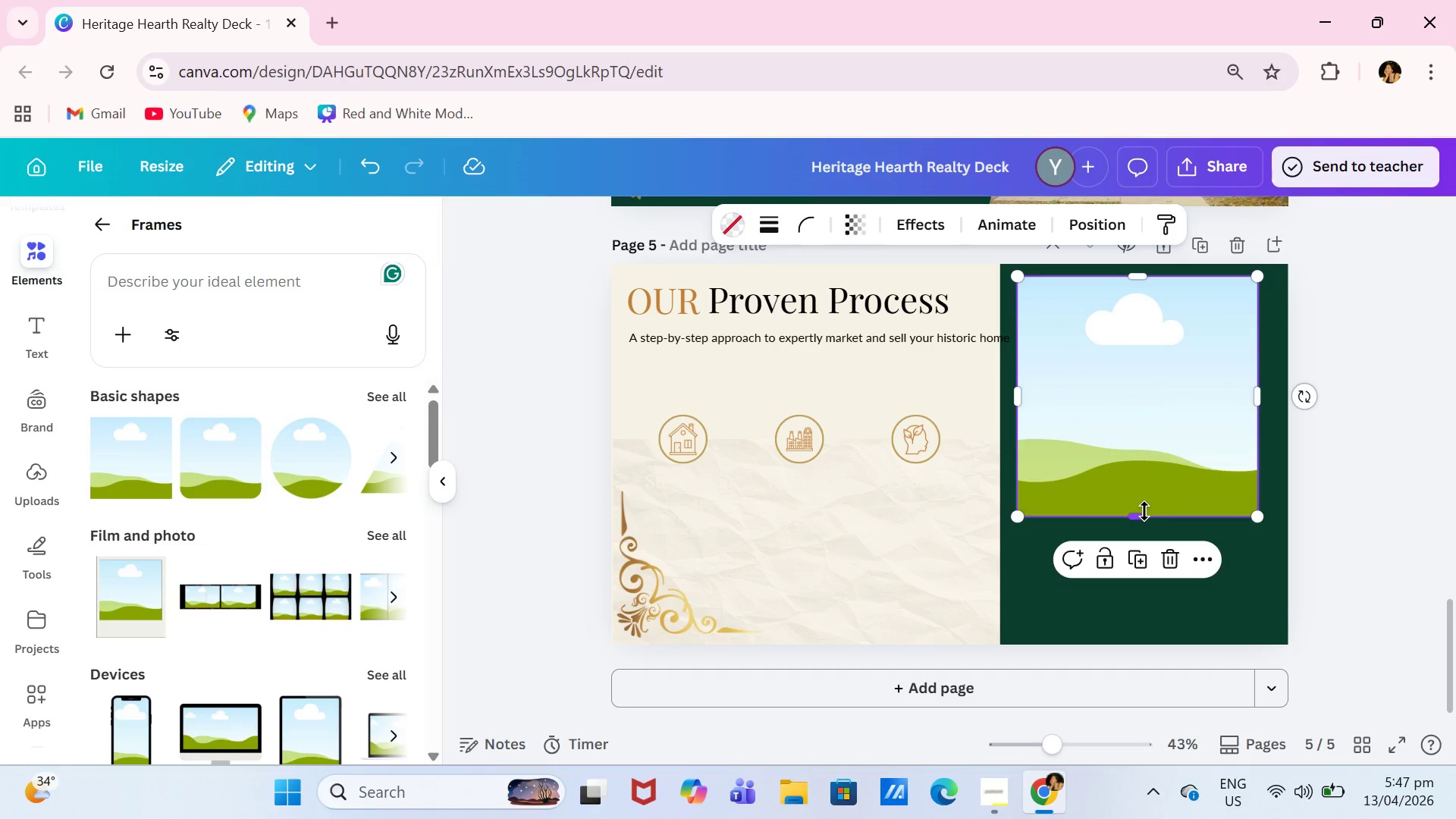 
left_click_drag(start_coordinate=[1144, 523], to_coordinate=[1141, 633])
 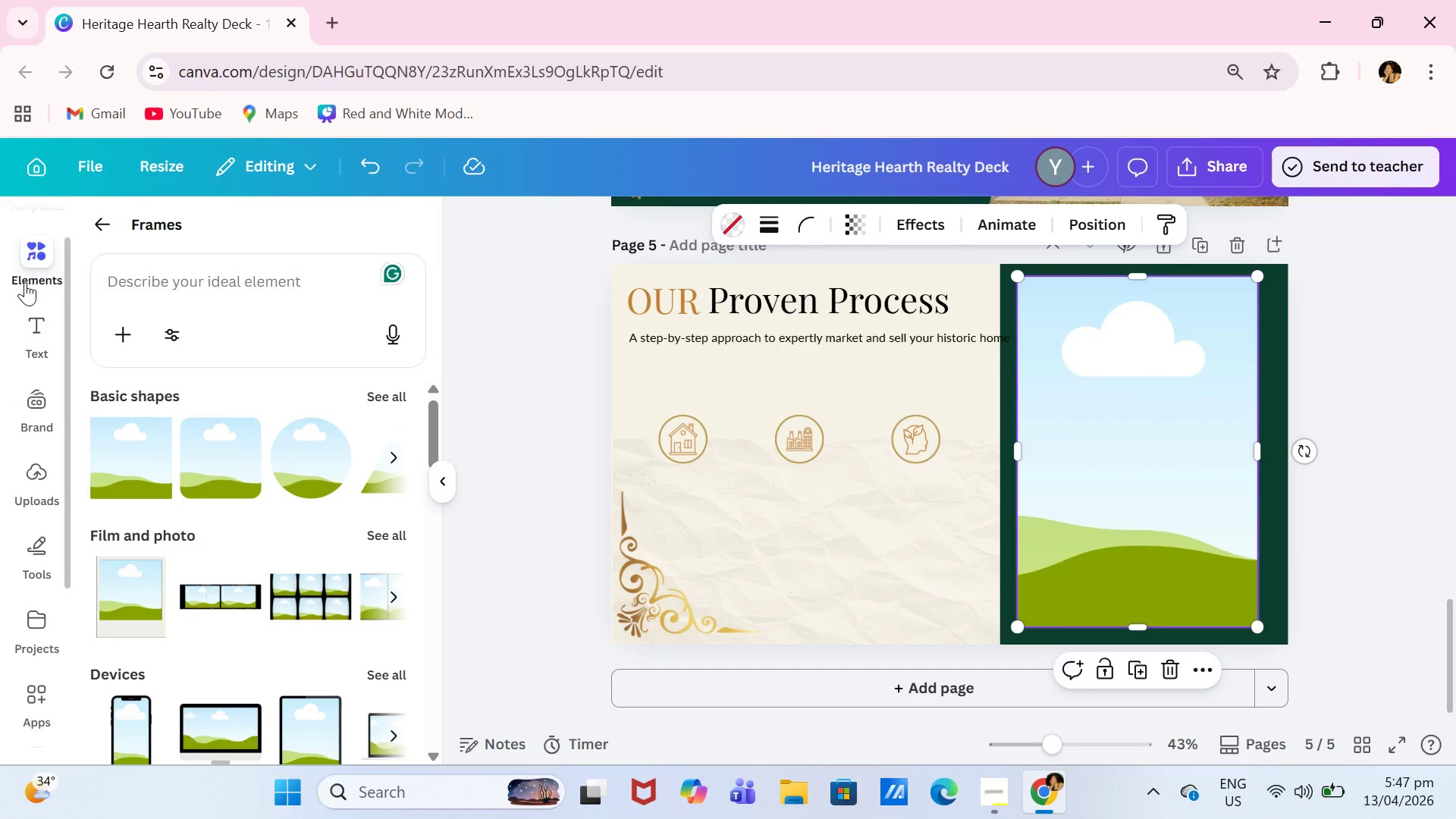 
left_click([105, 208])
 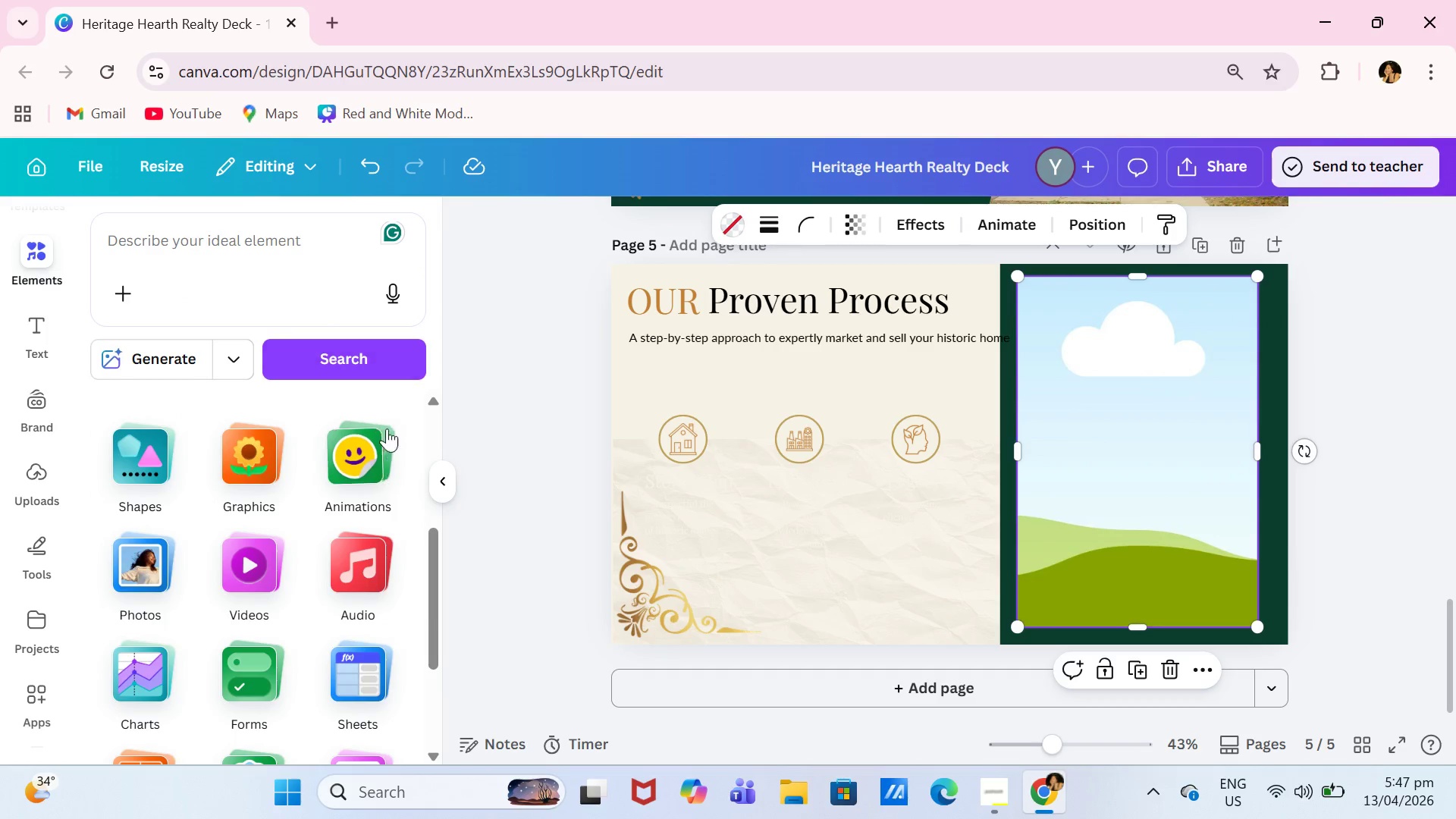 
left_click_drag(start_coordinate=[433, 560], to_coordinate=[476, 406])
 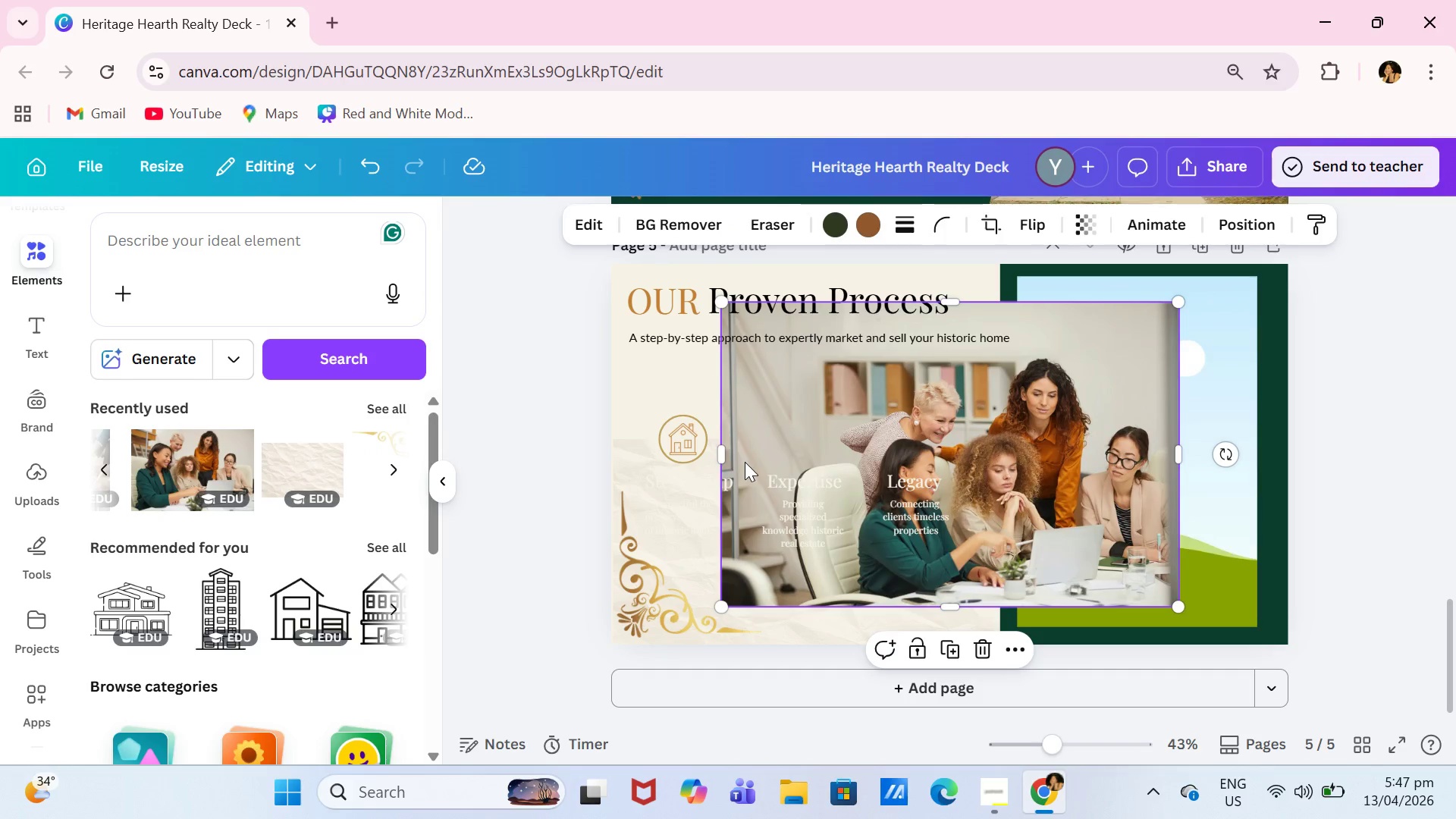 
left_click_drag(start_coordinate=[722, 463], to_coordinate=[867, 463])
 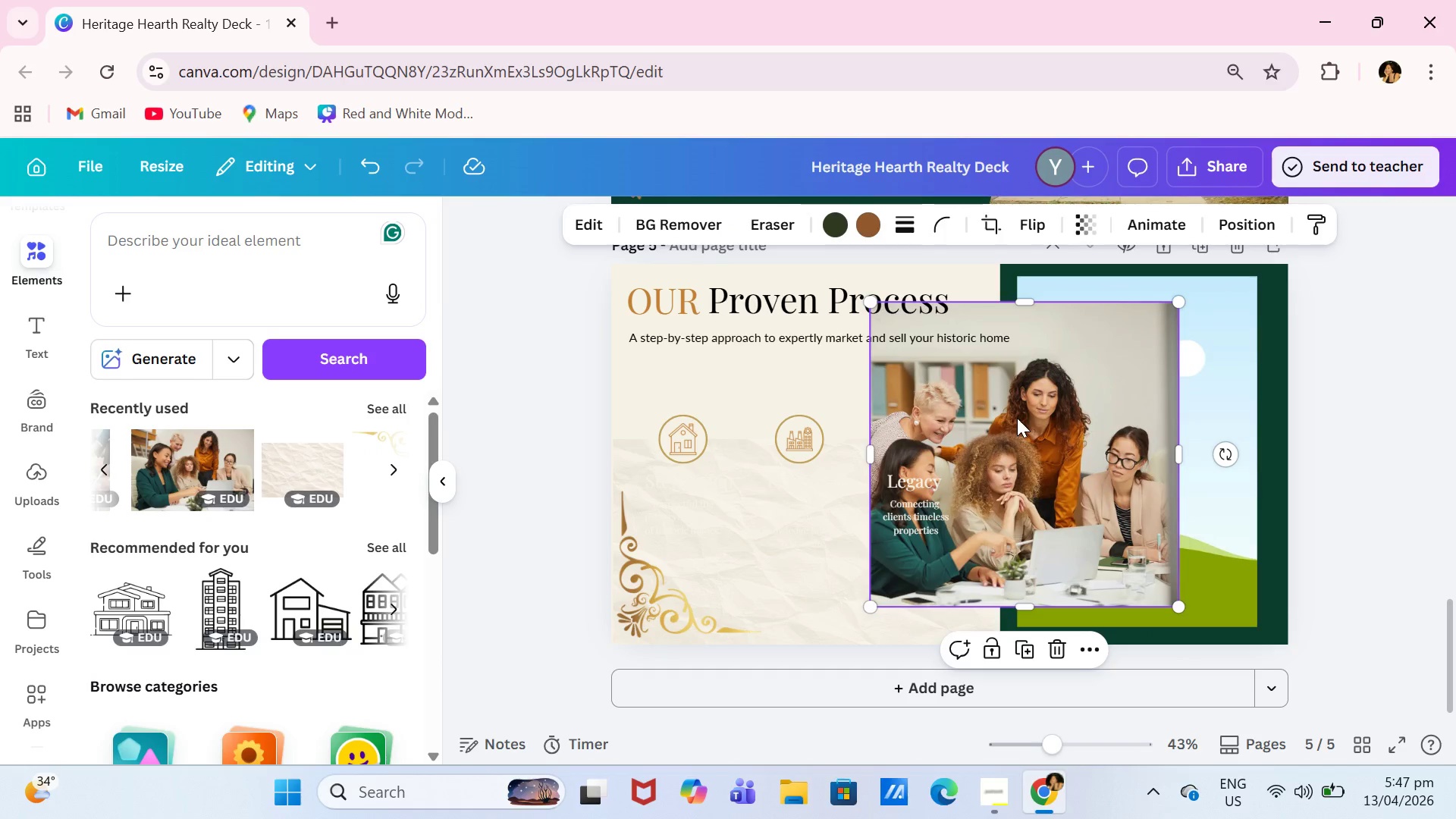 
left_click_drag(start_coordinate=[1011, 419], to_coordinate=[1144, 403])
 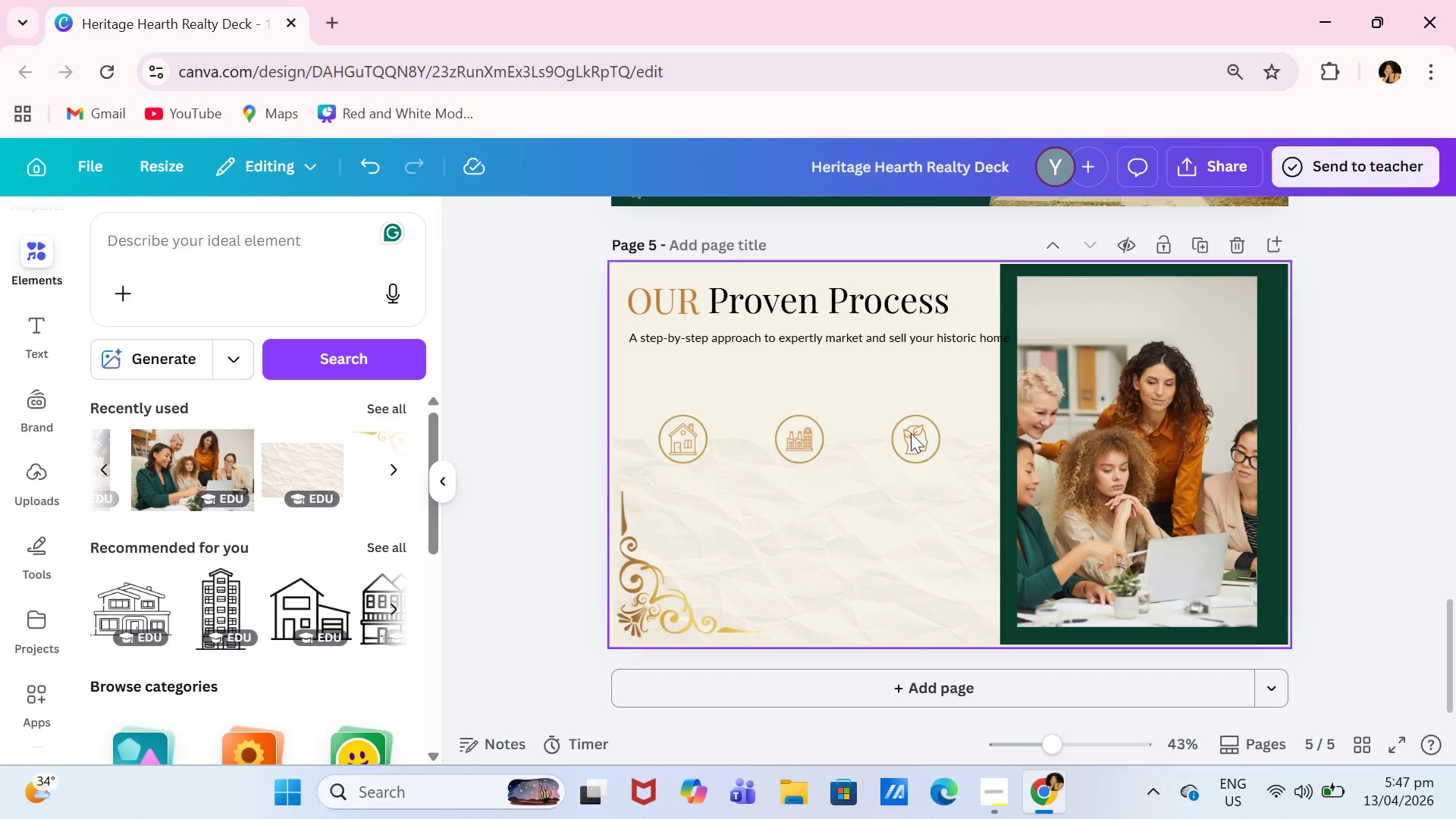 
left_click([1124, 472])
 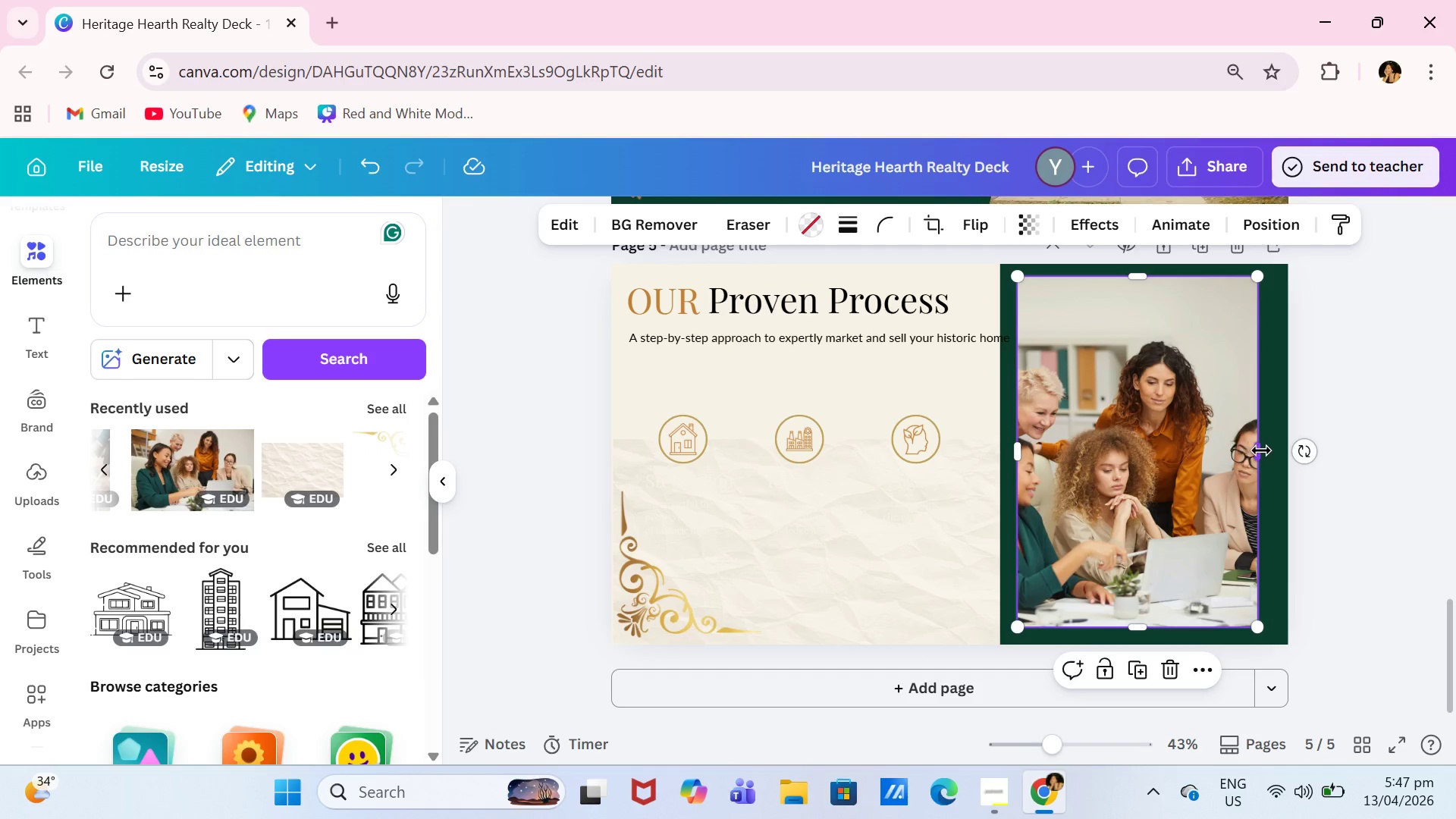 
left_click_drag(start_coordinate=[1261, 450], to_coordinate=[1285, 459])
 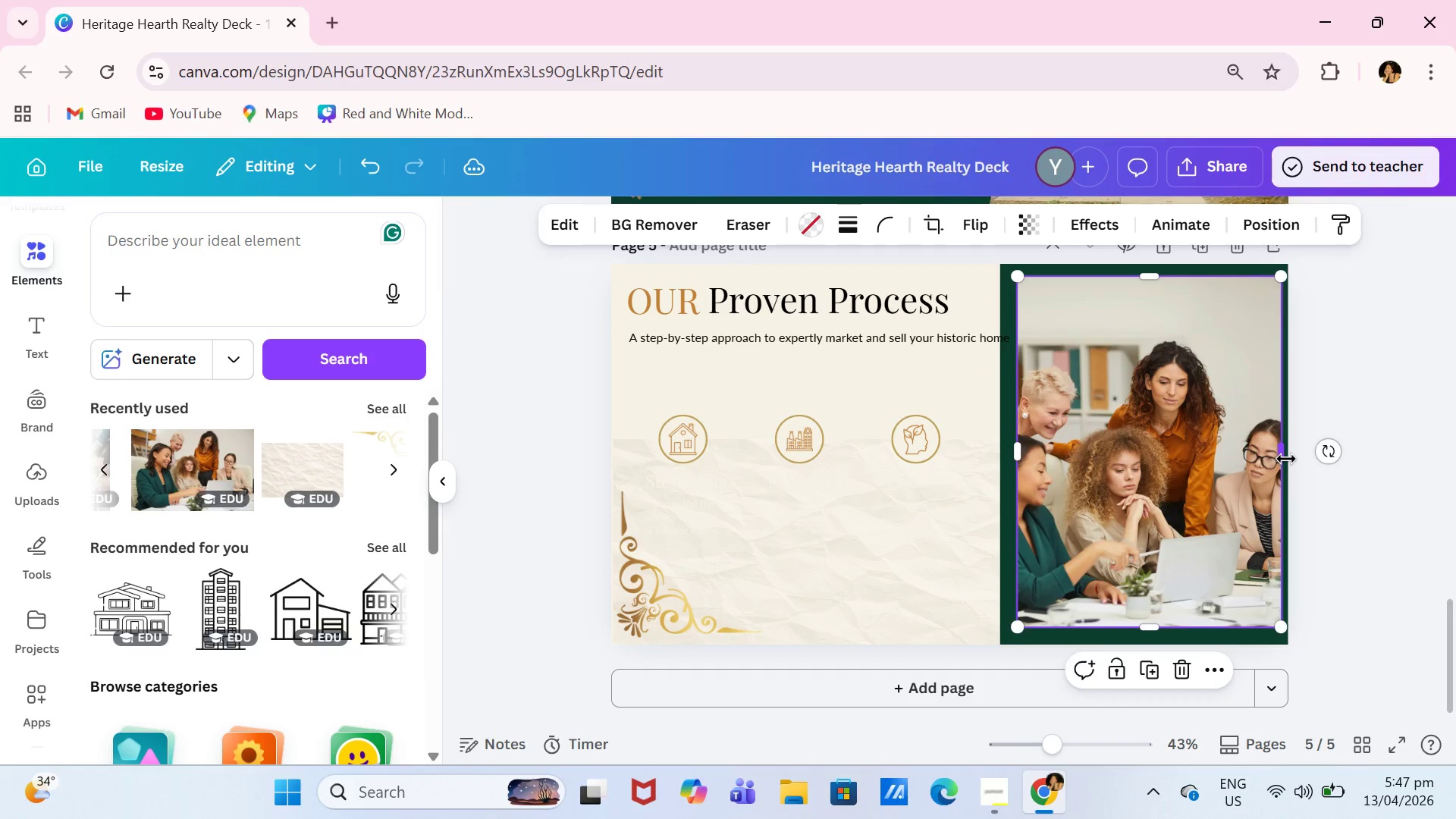 
left_click([1286, 459])
 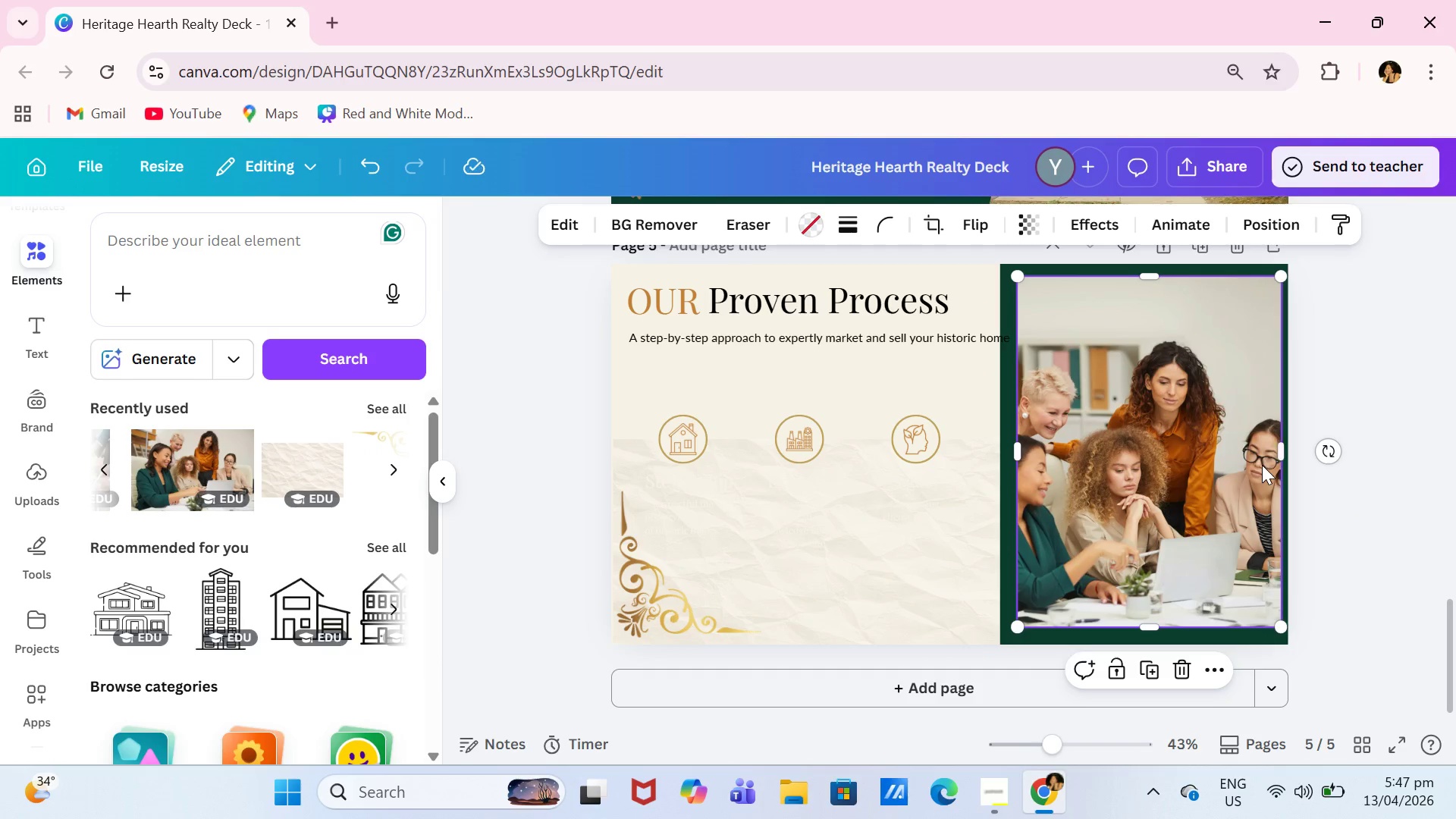 
left_click_drag(start_coordinate=[1262, 465], to_coordinate=[1269, 468])
 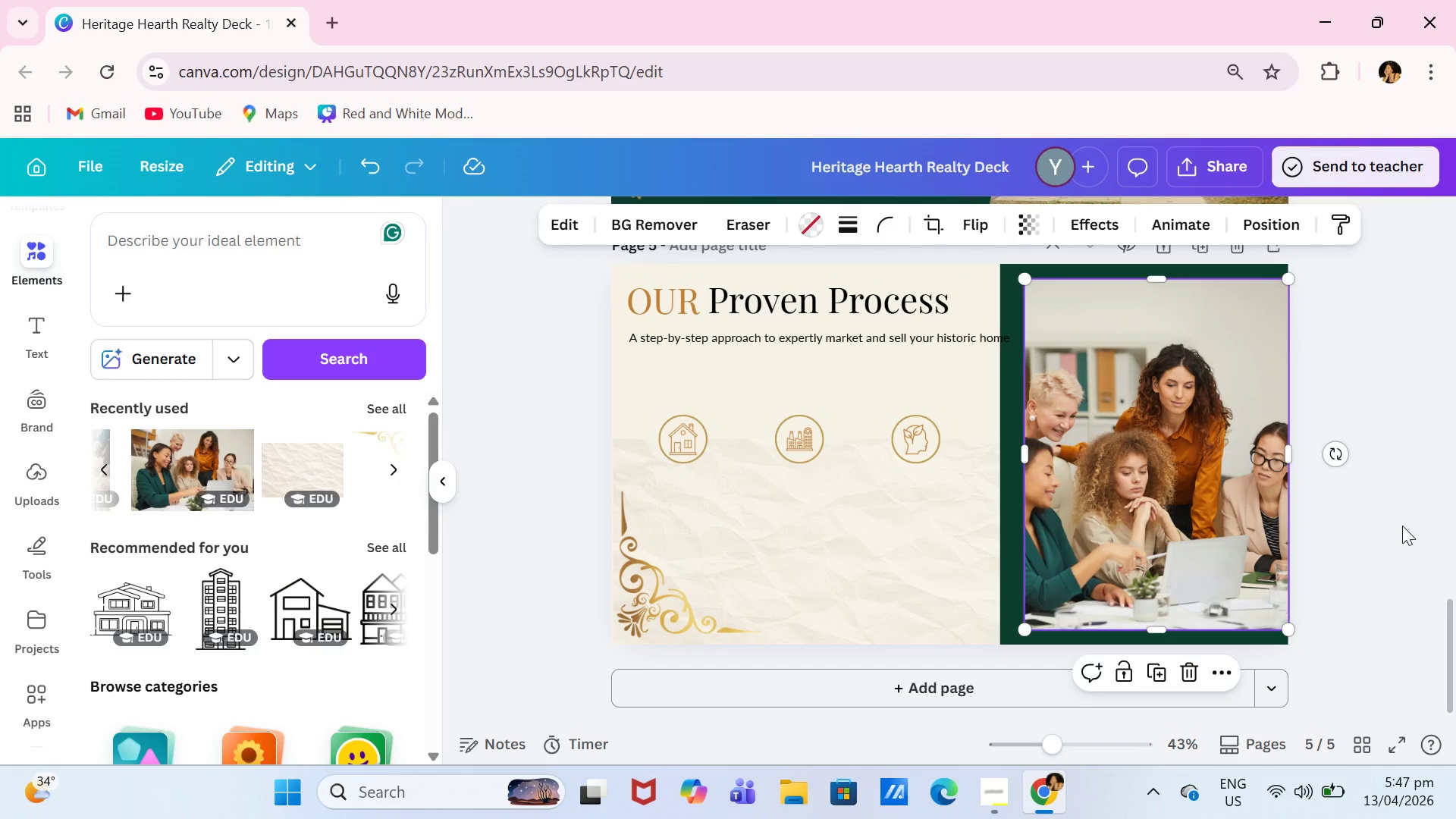 
left_click([1401, 527])
 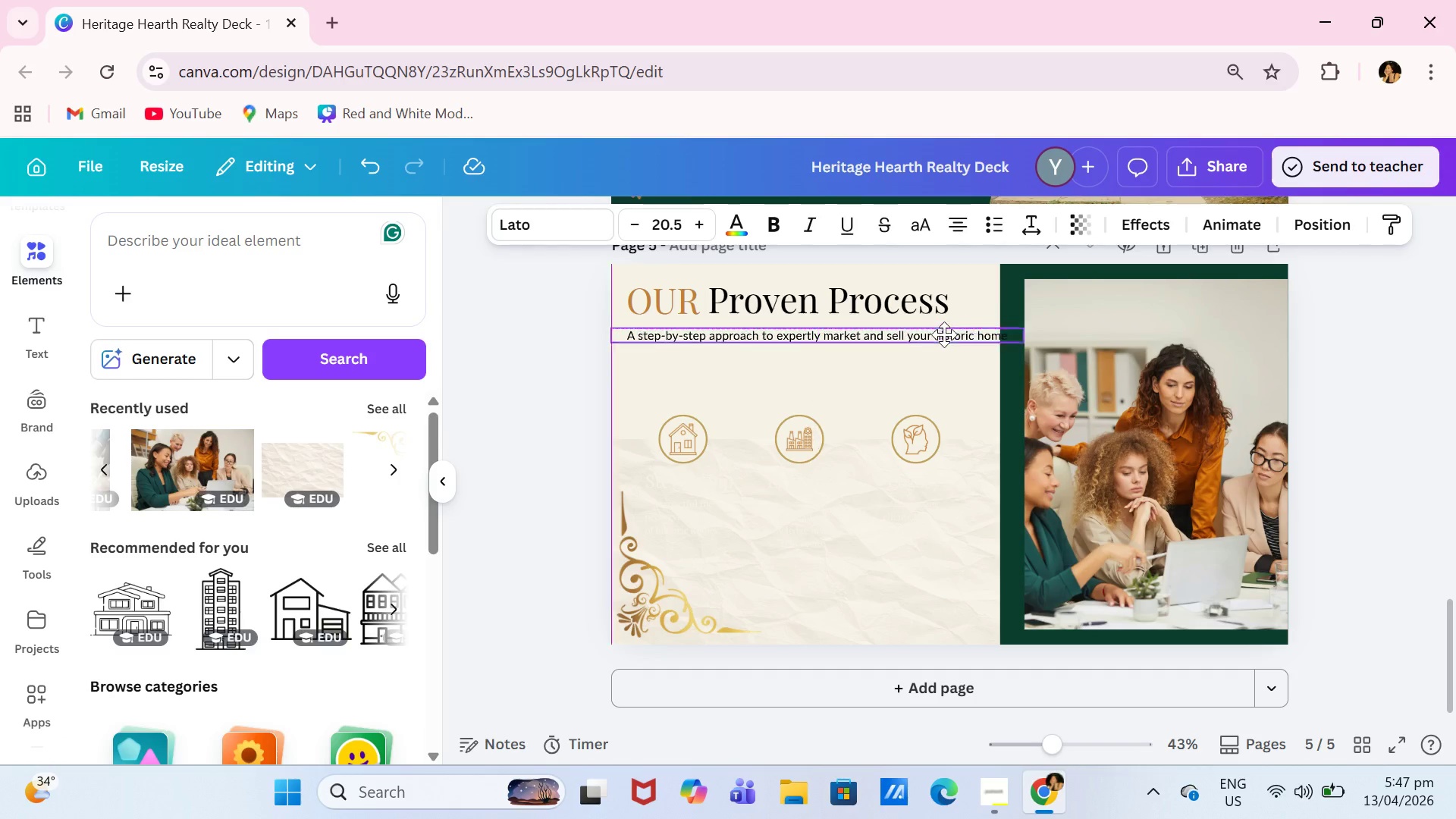 
wait(12.97)
 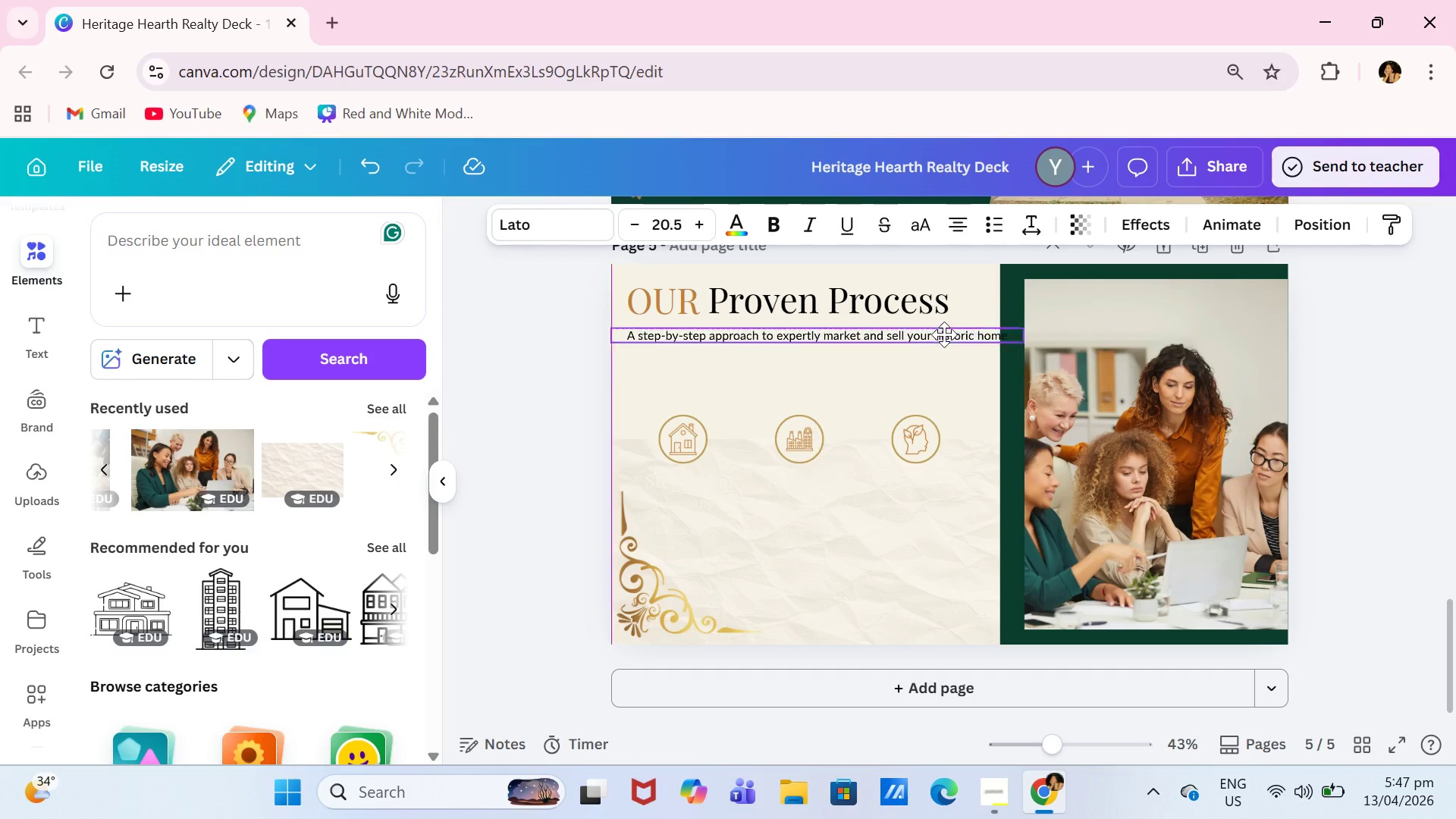 
double_click([1059, 398])
 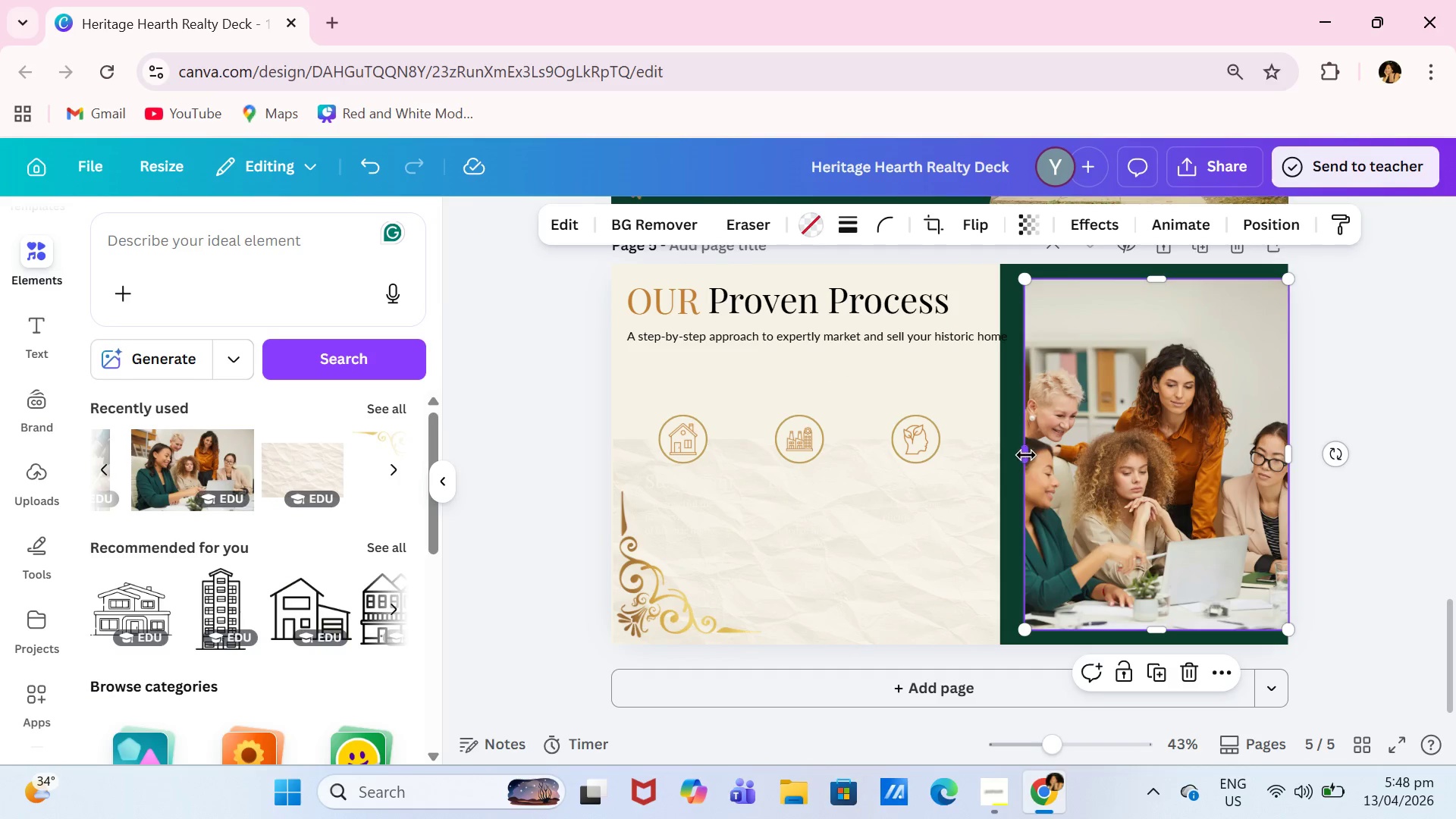 
left_click_drag(start_coordinate=[1026, 455], to_coordinate=[1015, 453])
 